 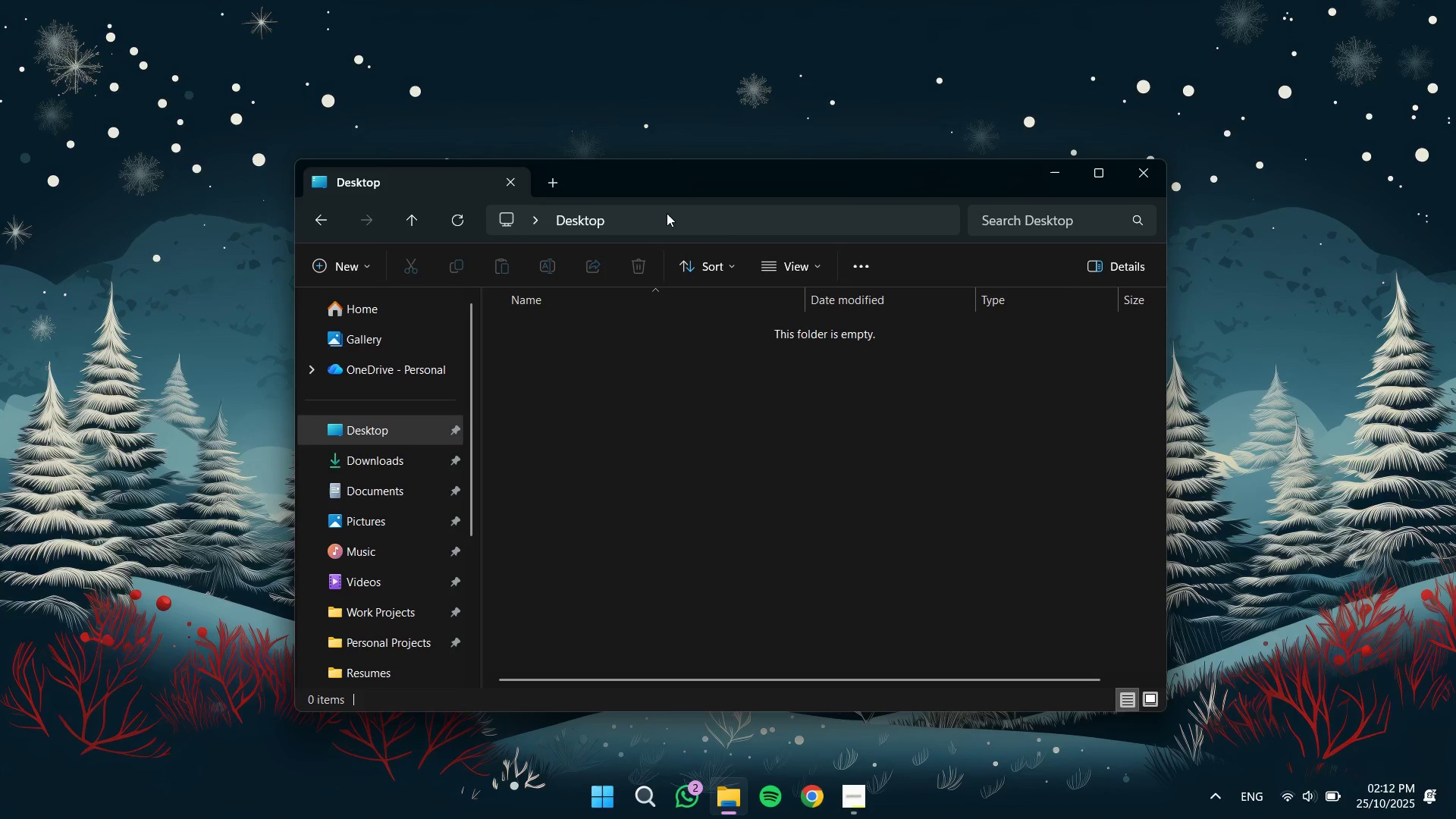 
type(gitc)
key(Backspace)
type( clone )
 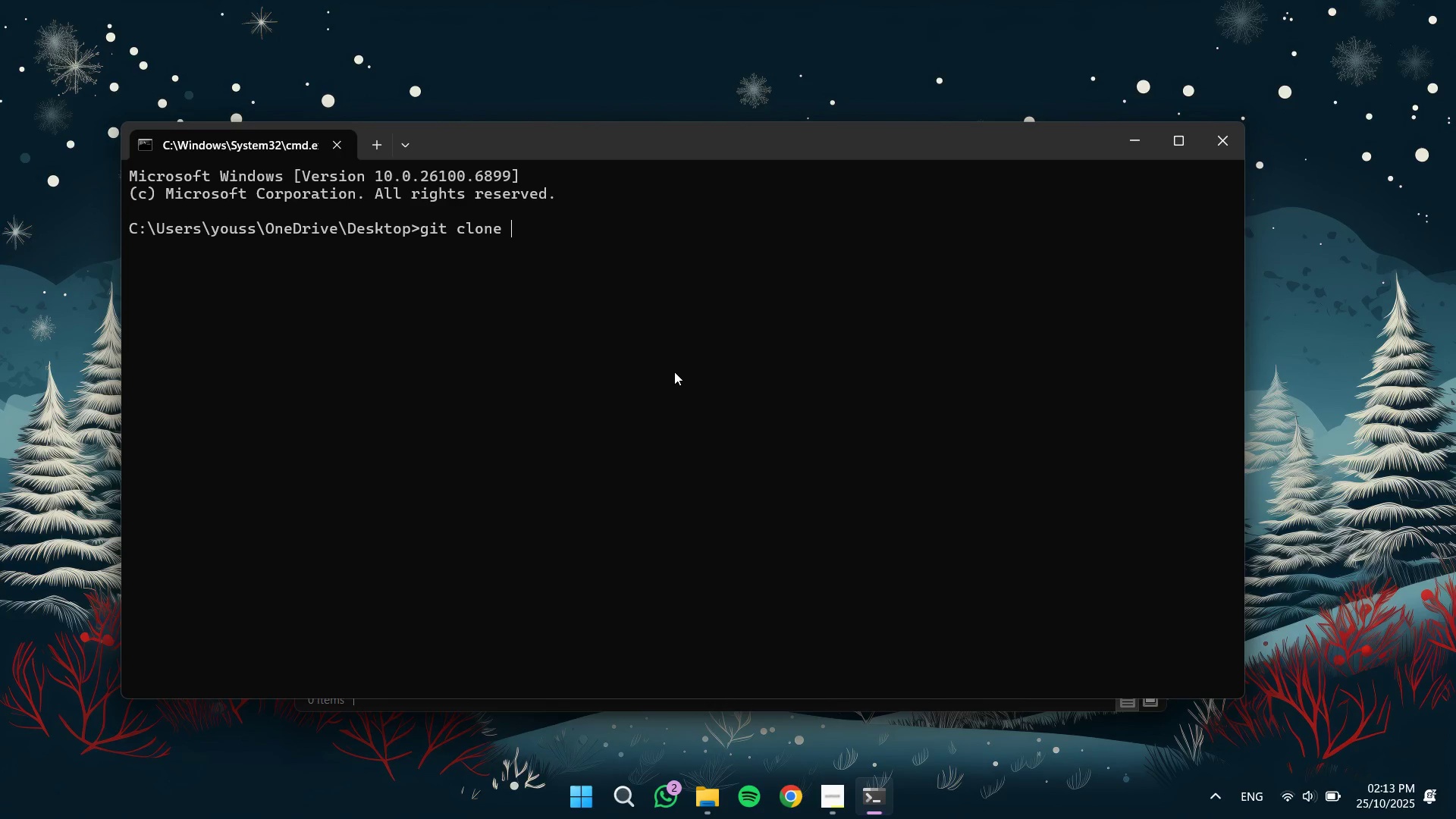 
key(Control+V)
 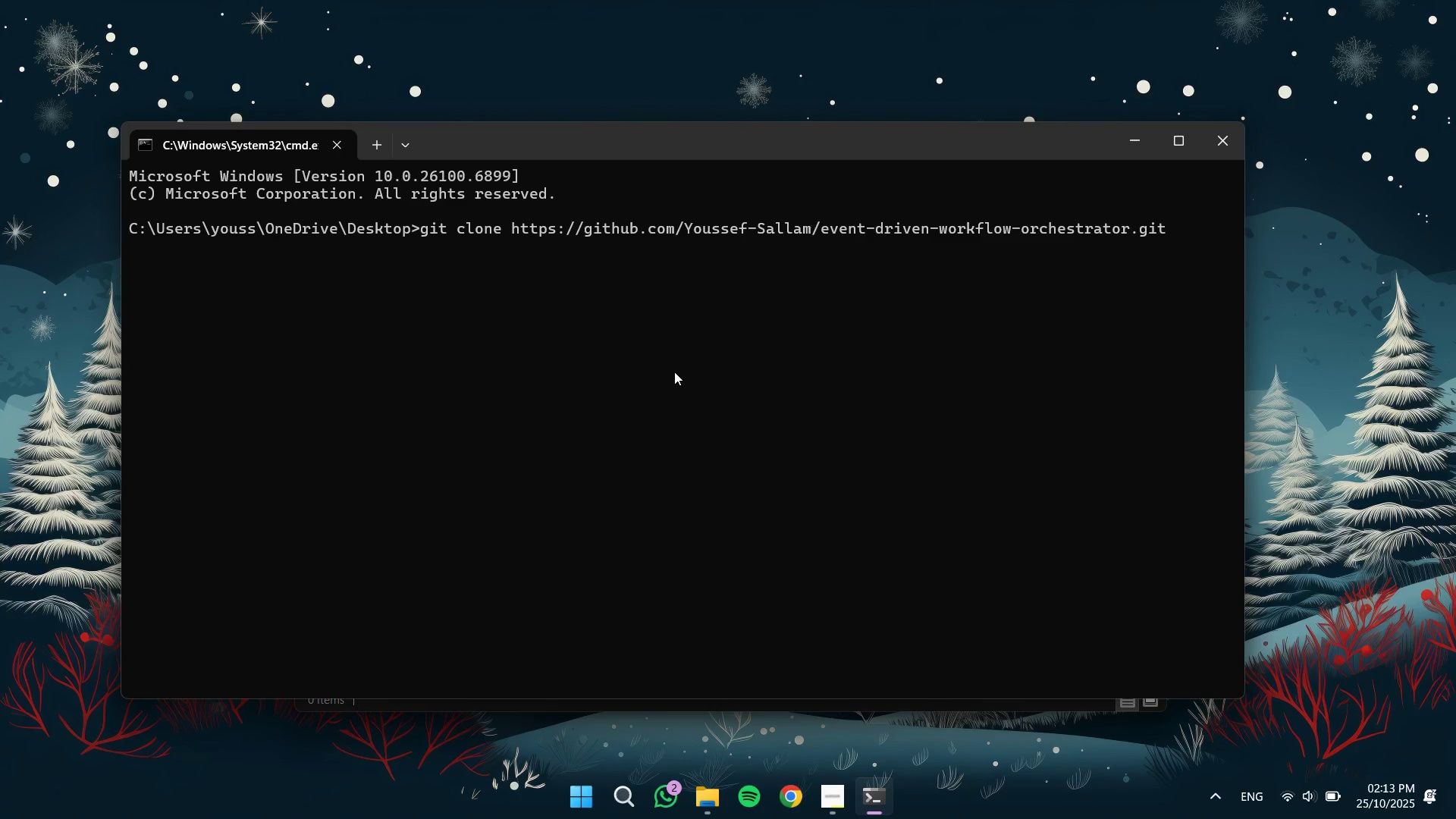 
key(Enter)
 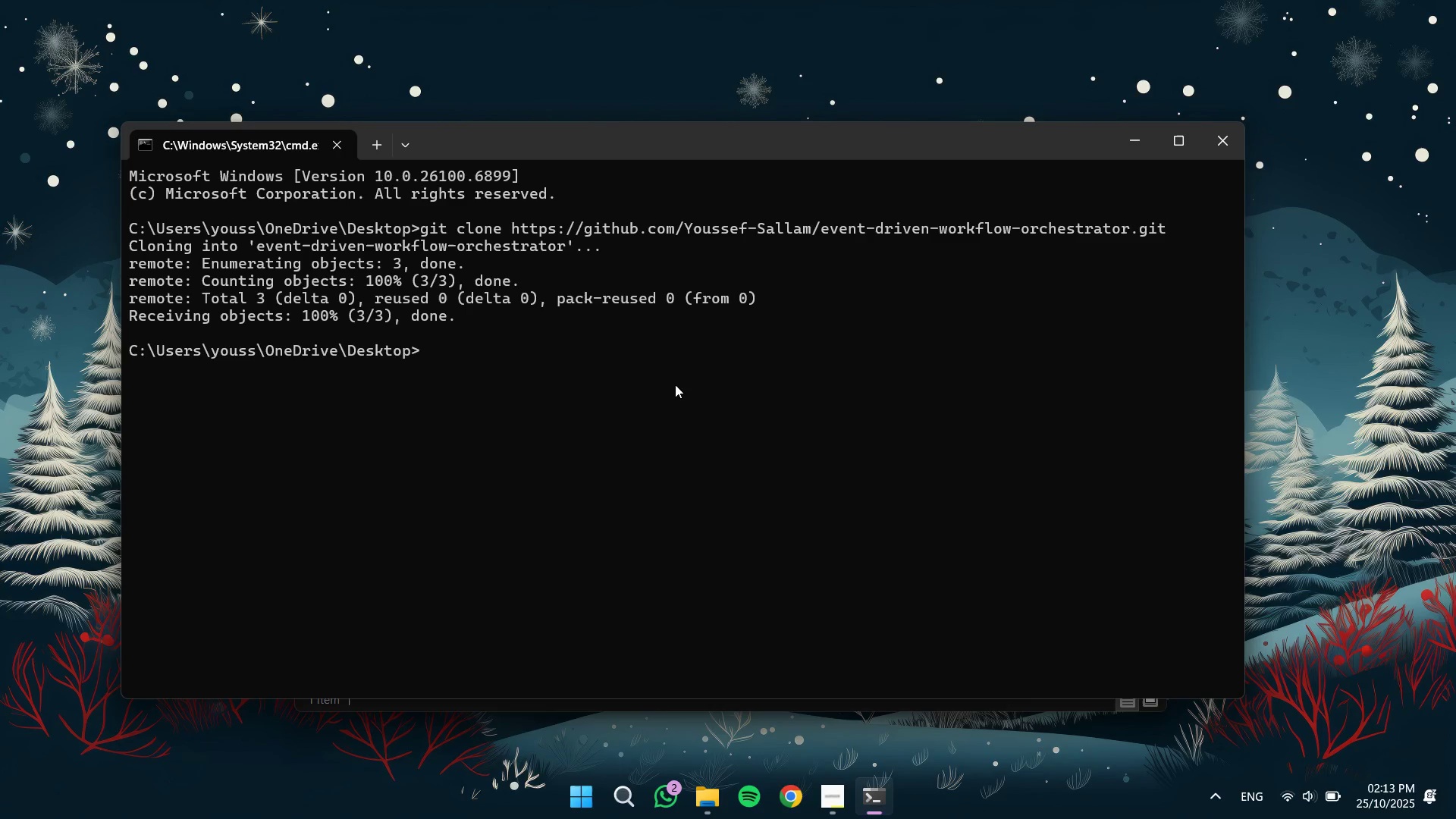 
left_click([1213, 137])
 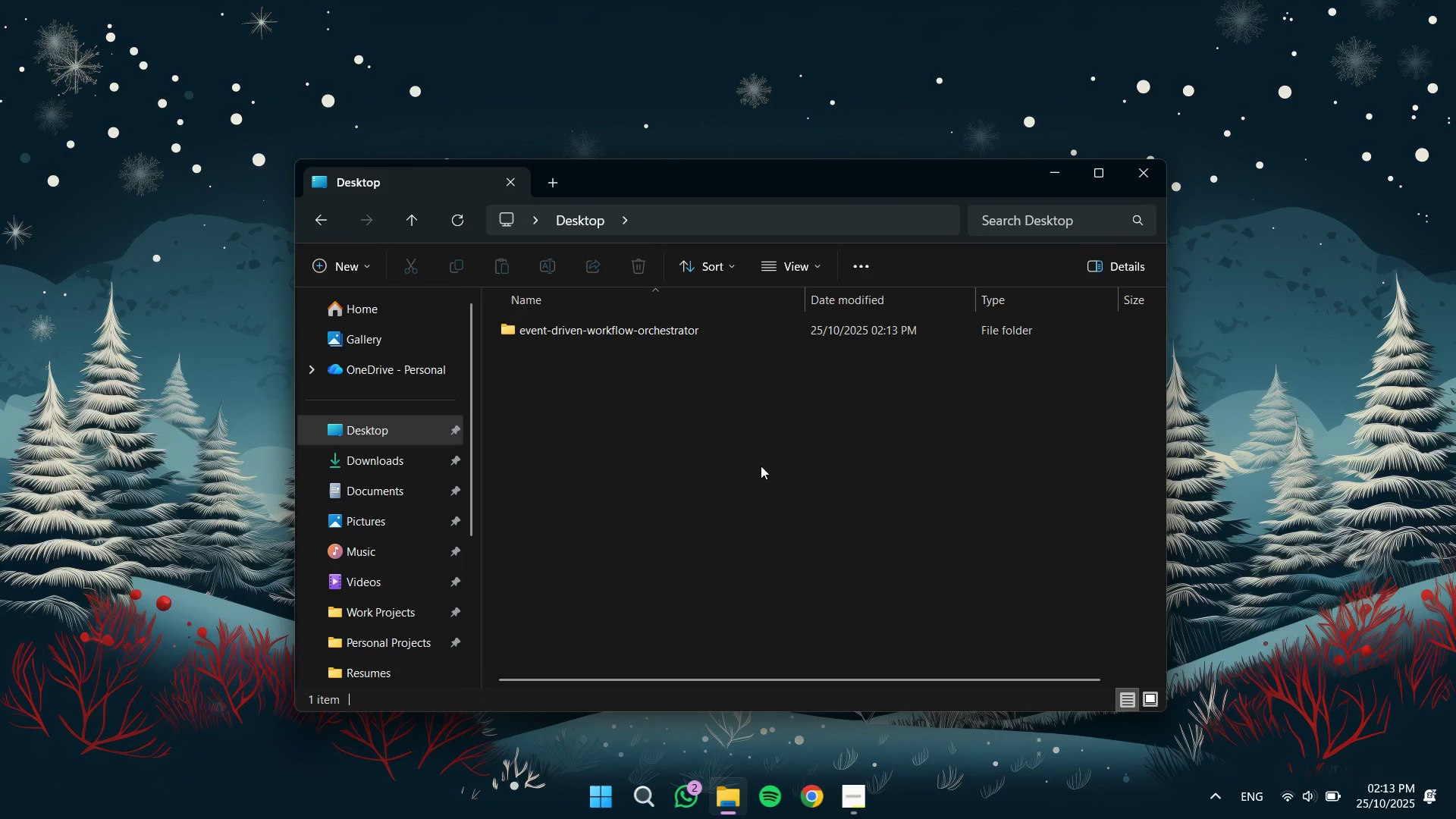 
left_click([761, 466])
 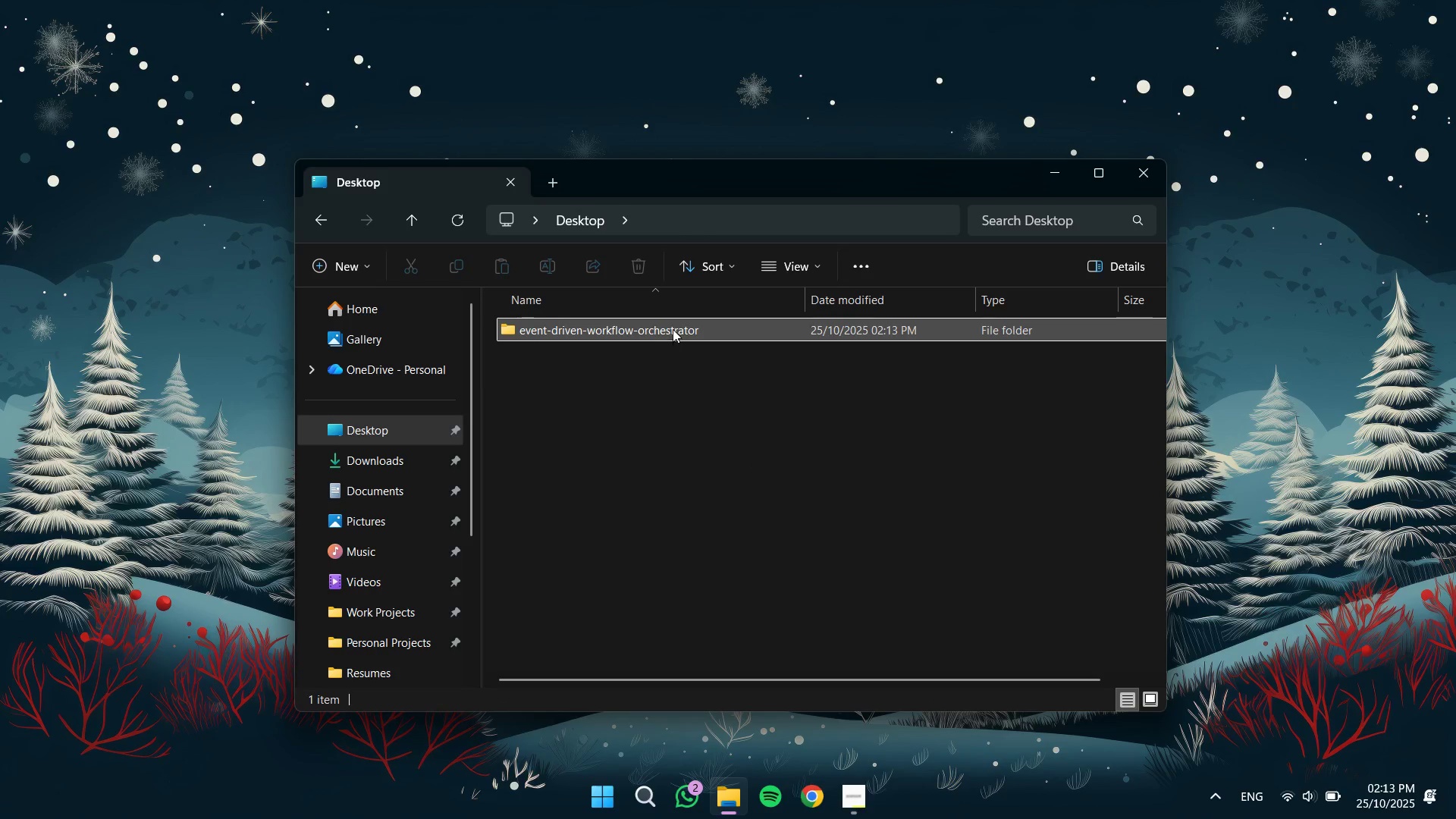 
left_click([686, 325])
 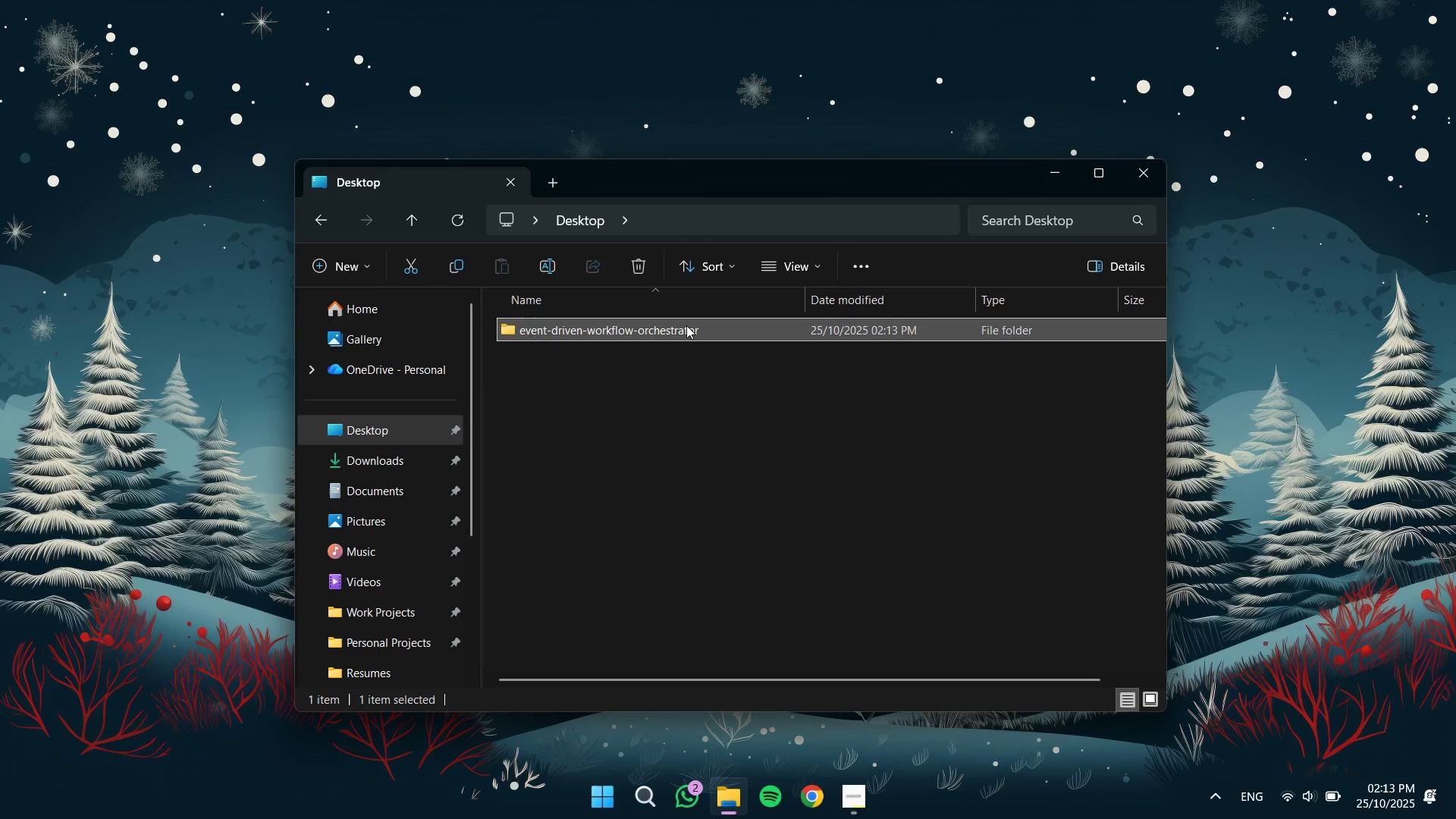 
right_click([686, 325])
 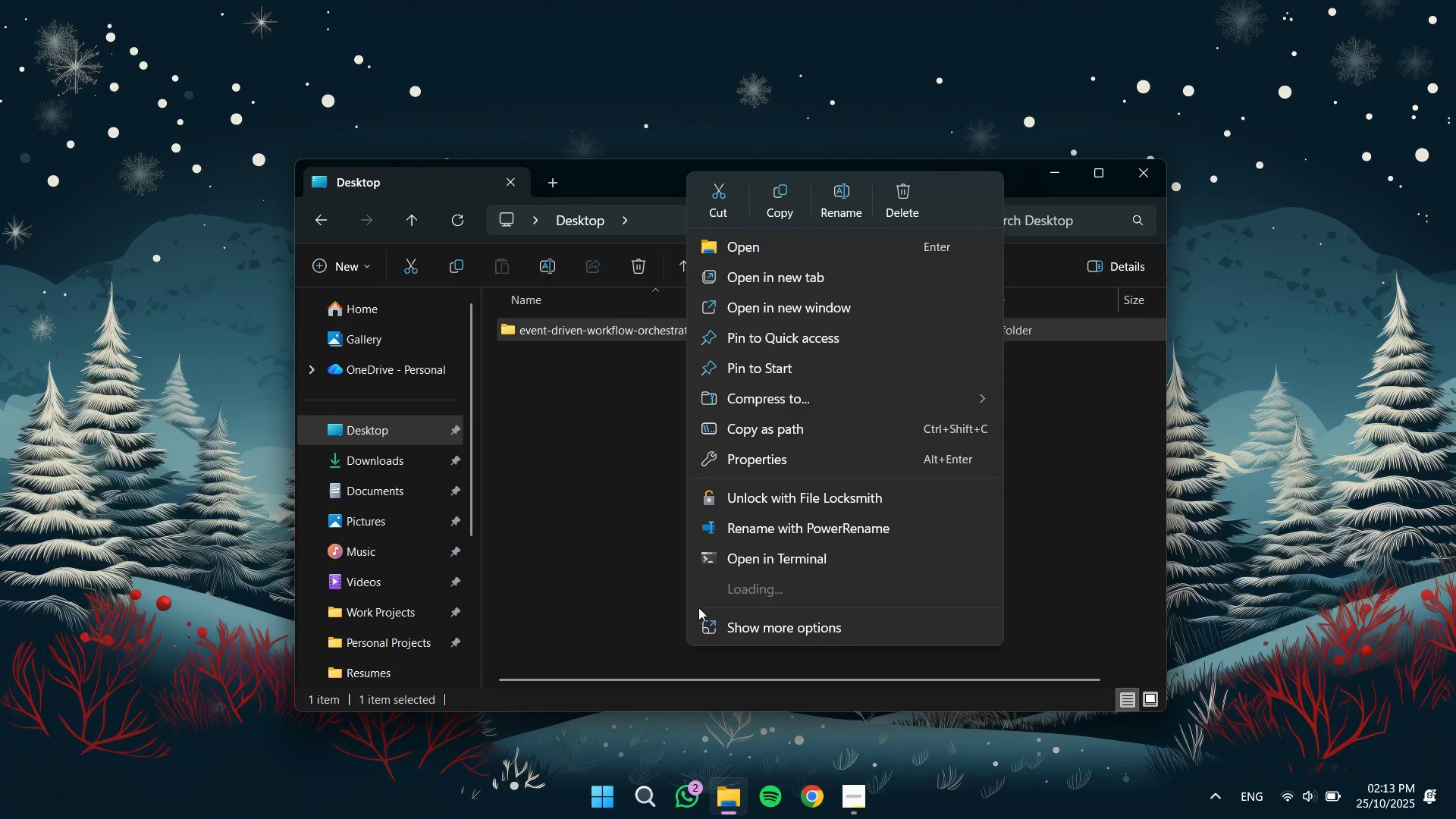 
left_click([739, 626])
 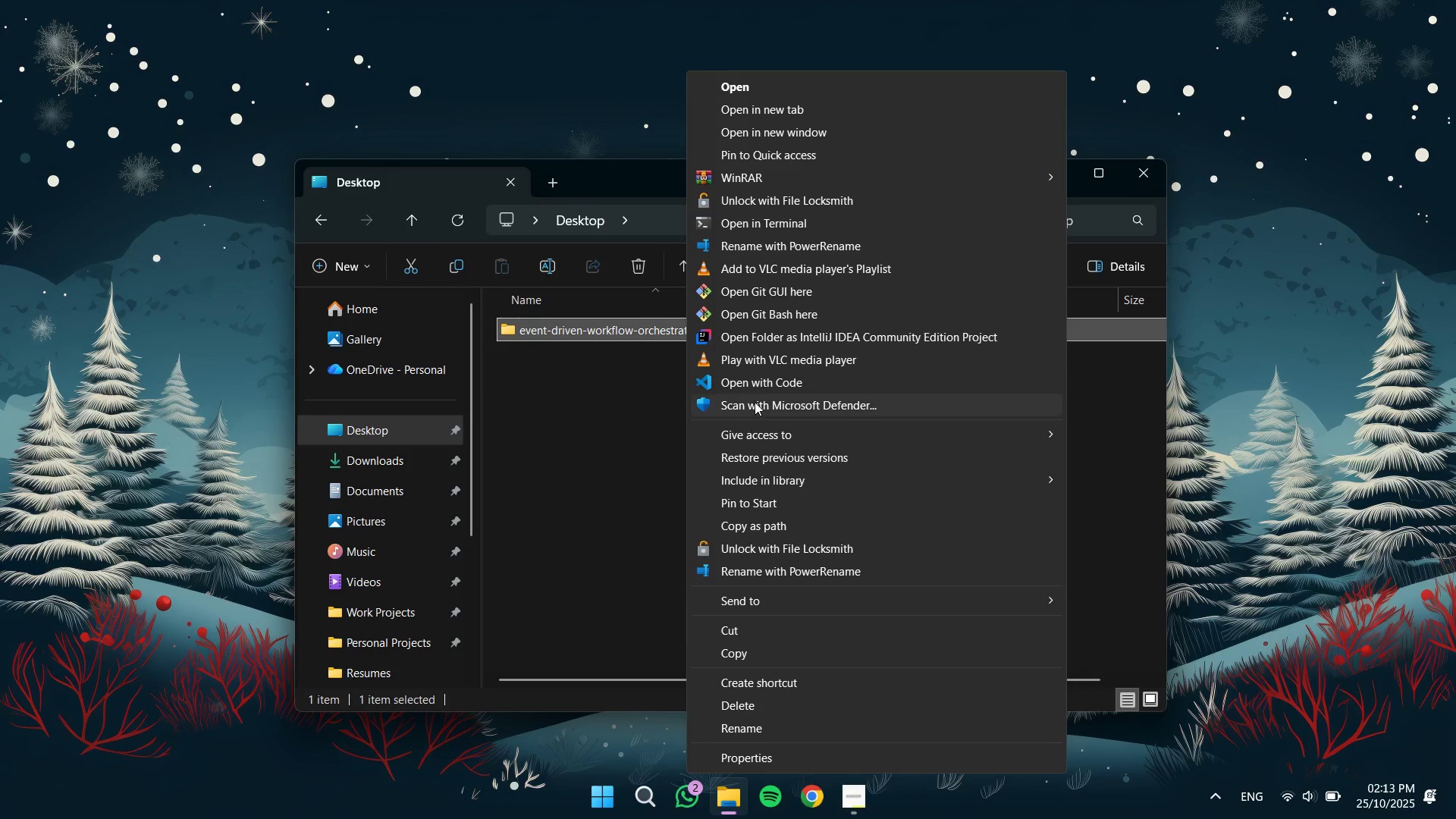 
left_click([773, 382])
 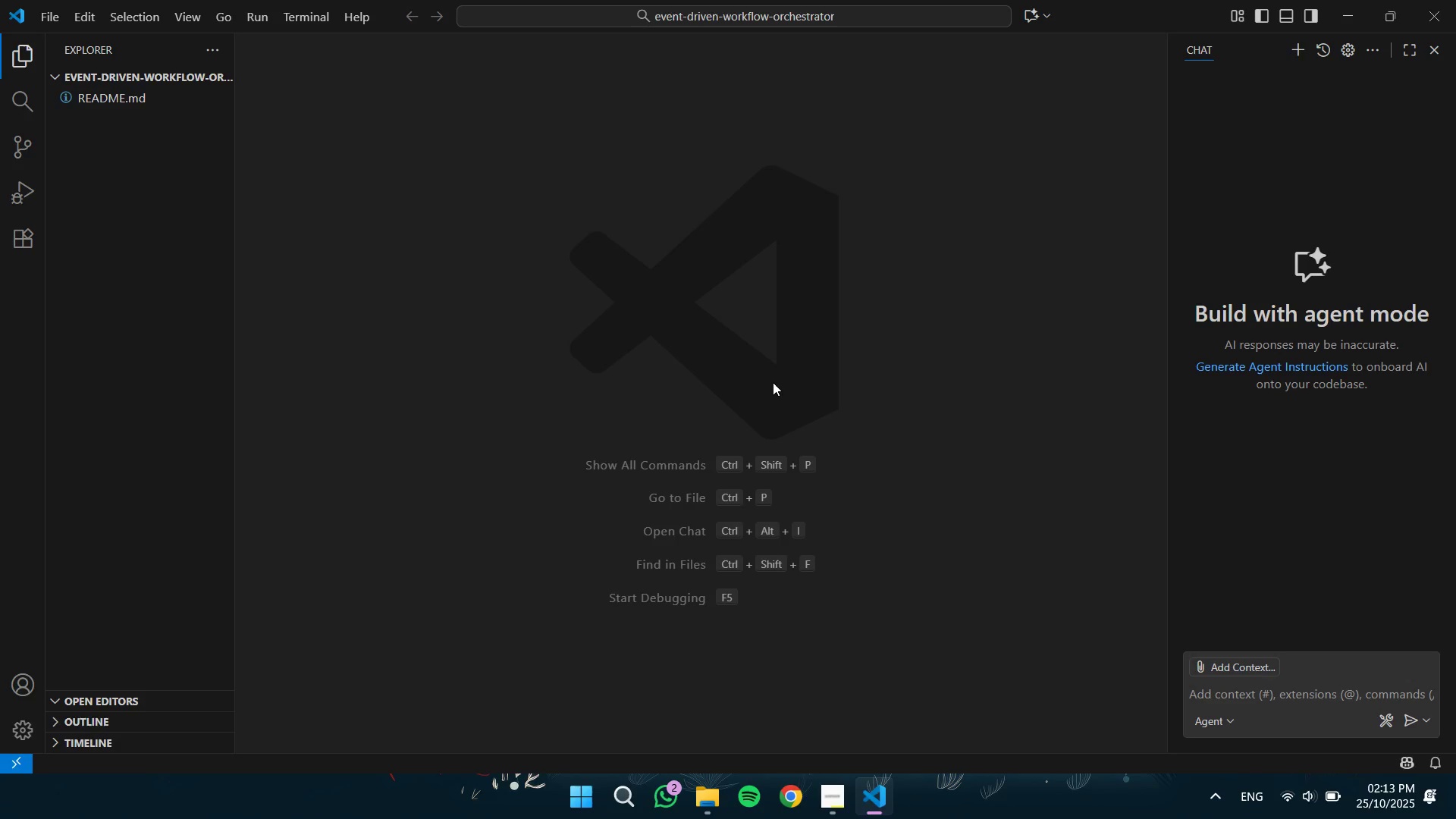 
left_click([93, 101])
 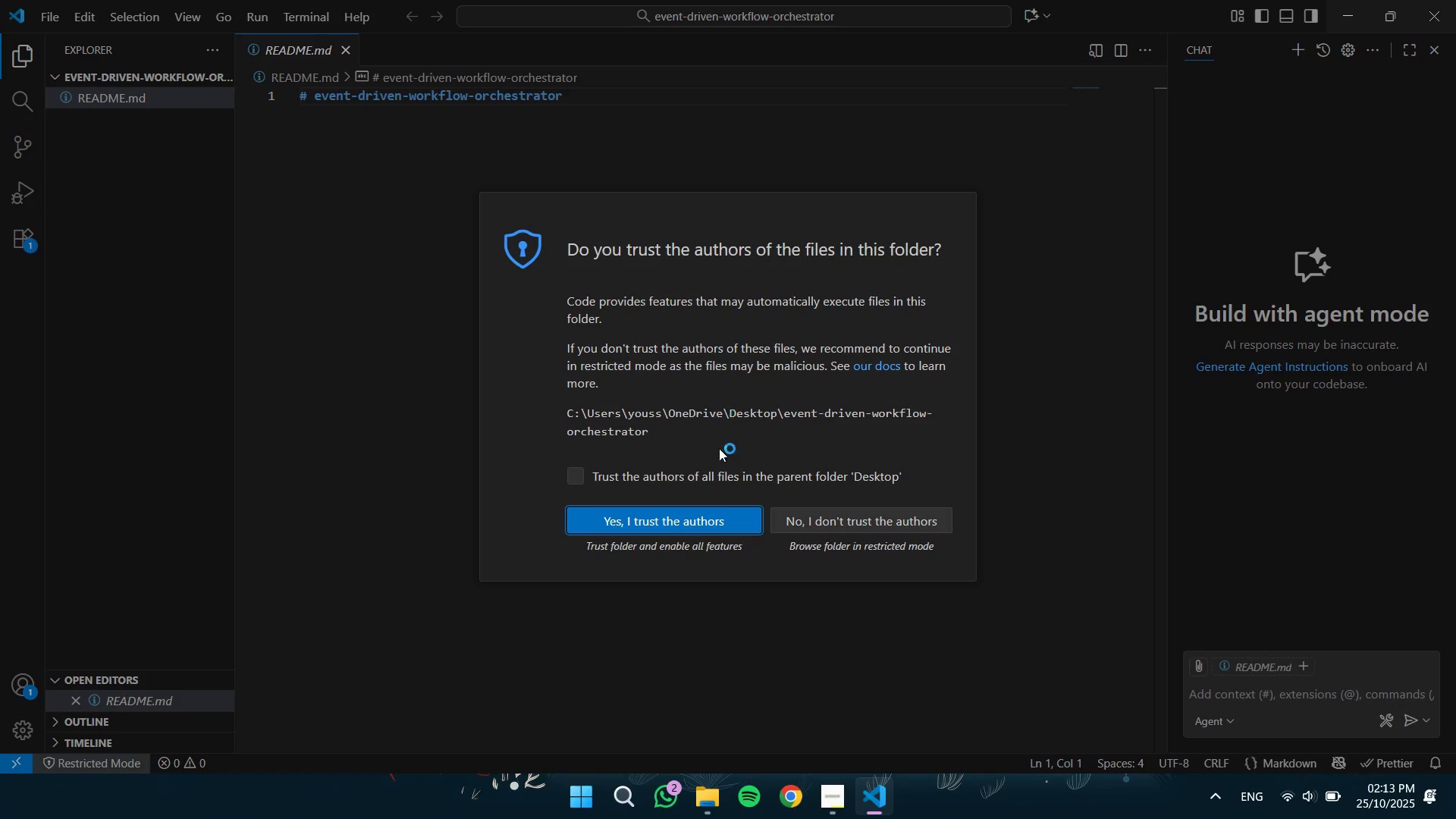 
left_click([696, 517])
 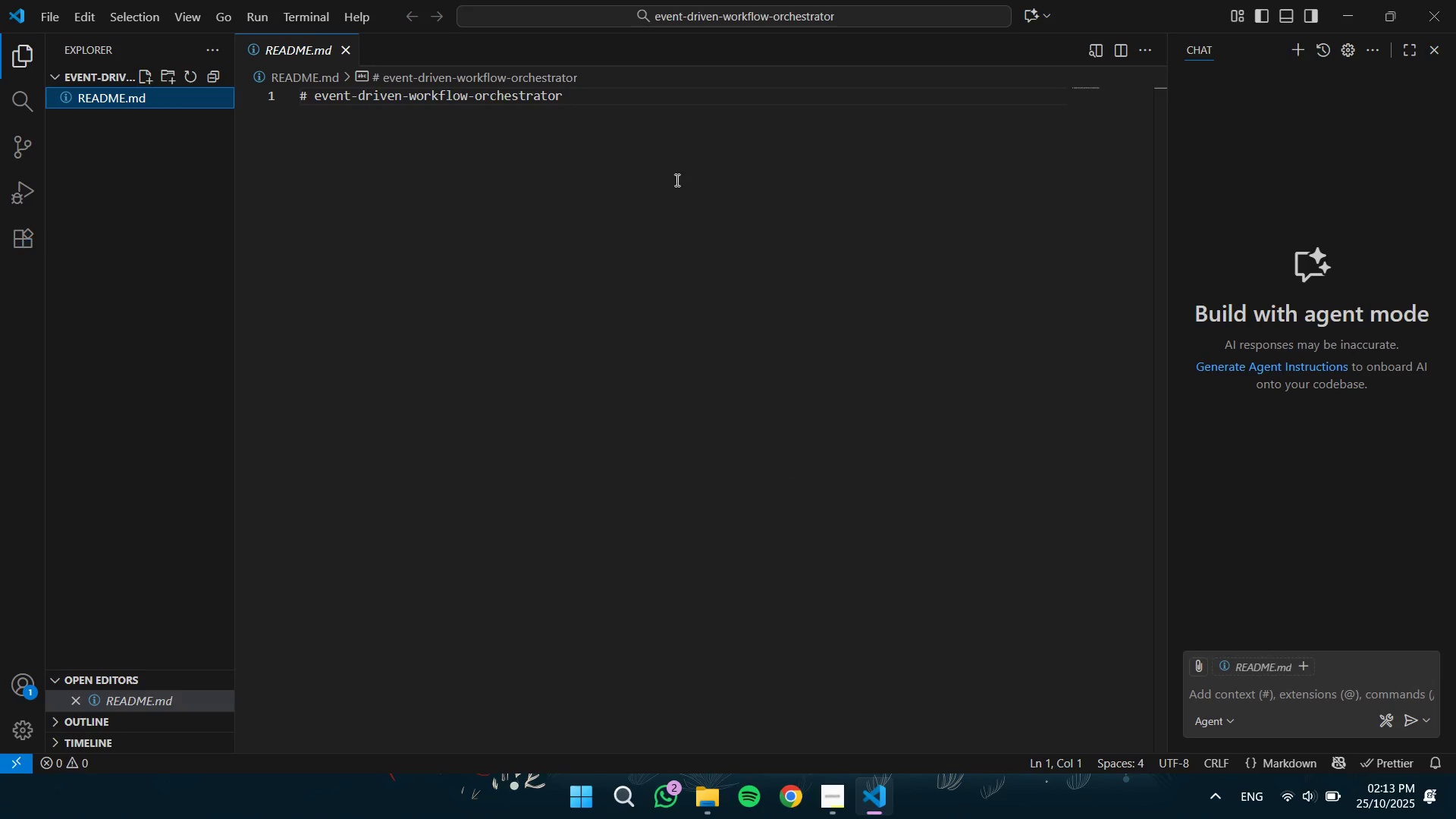 
left_click([711, 134])
 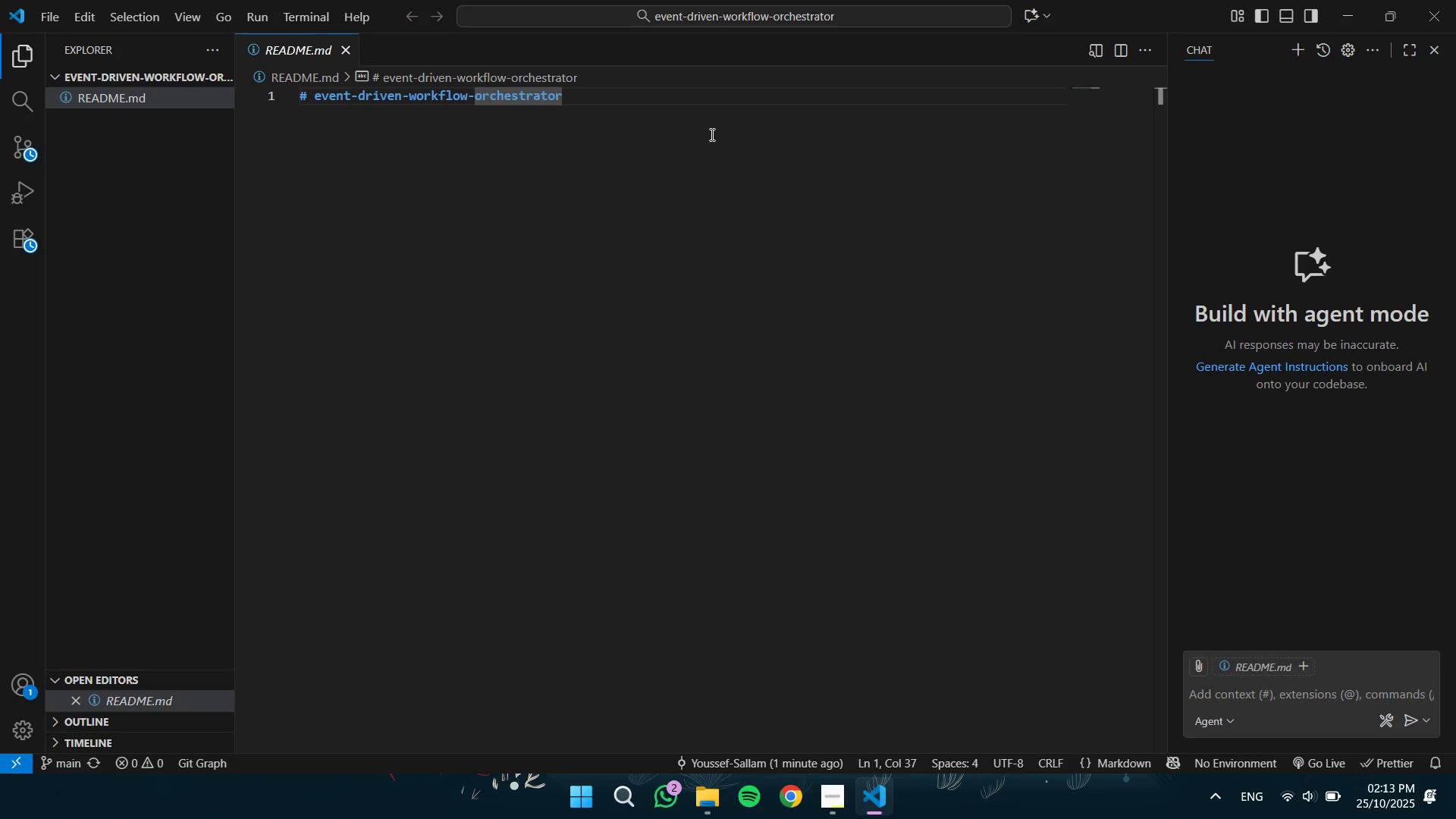 
wait(6.13)
 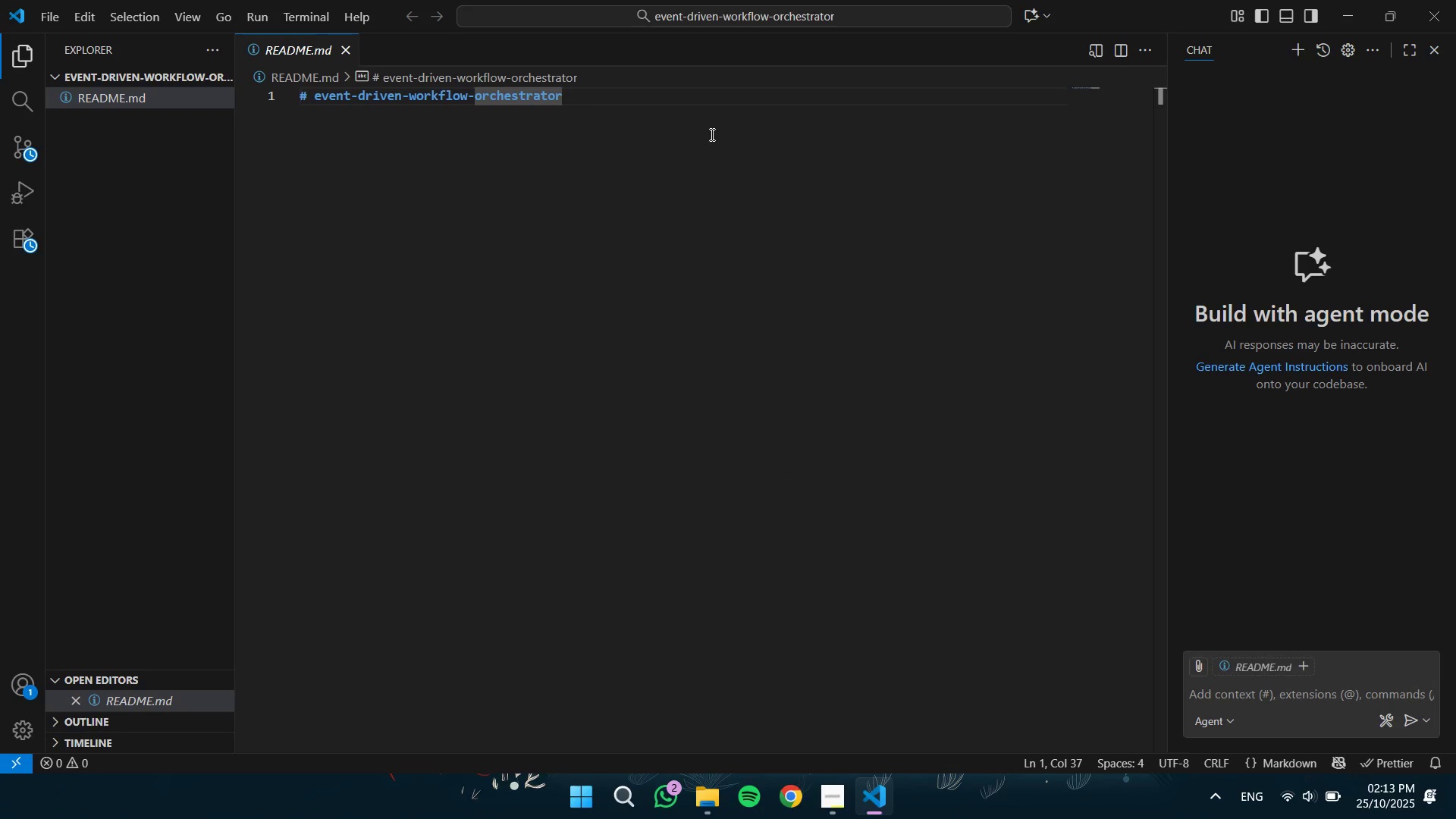 
key(Enter)
 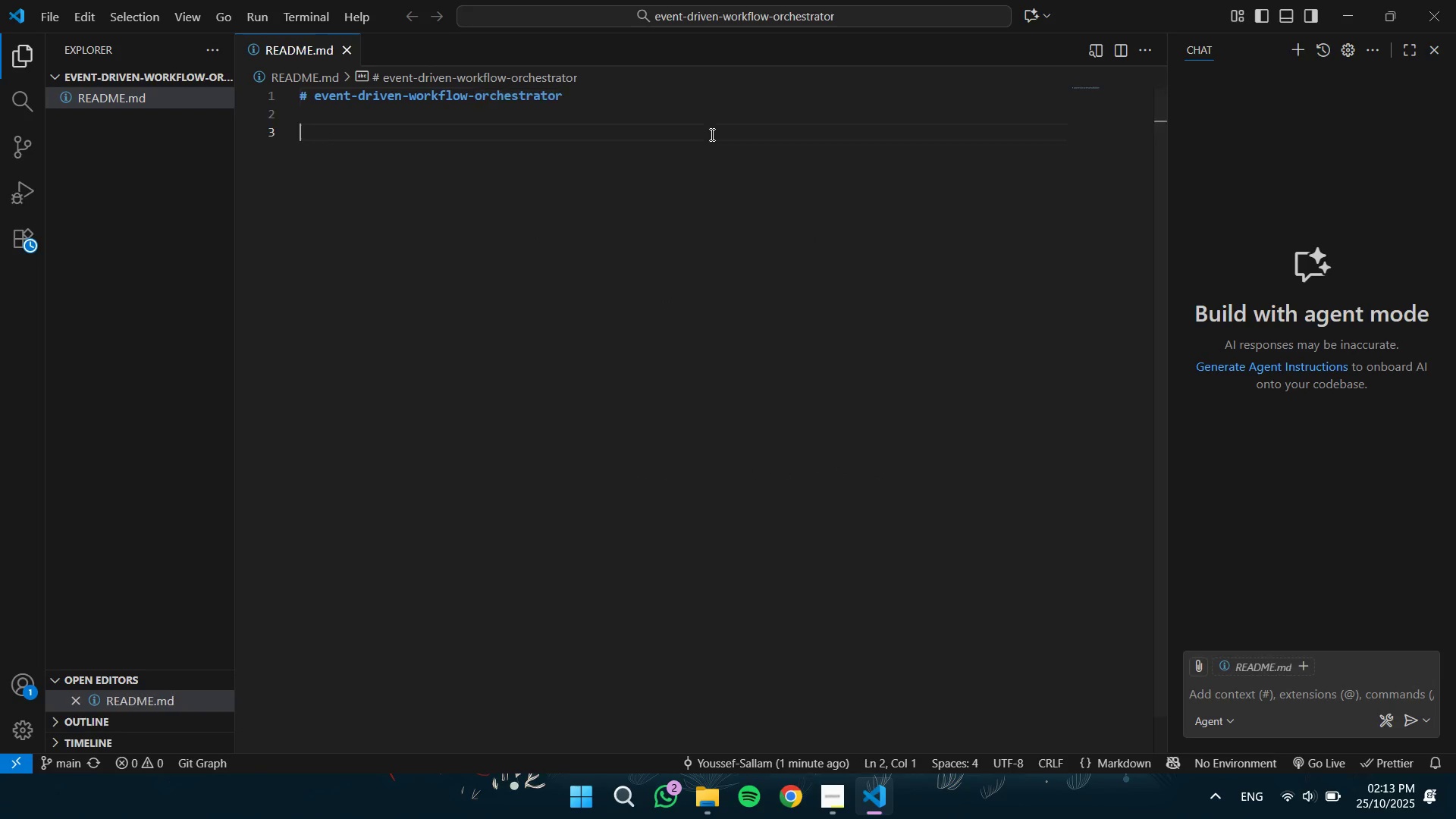 
key(Enter)
 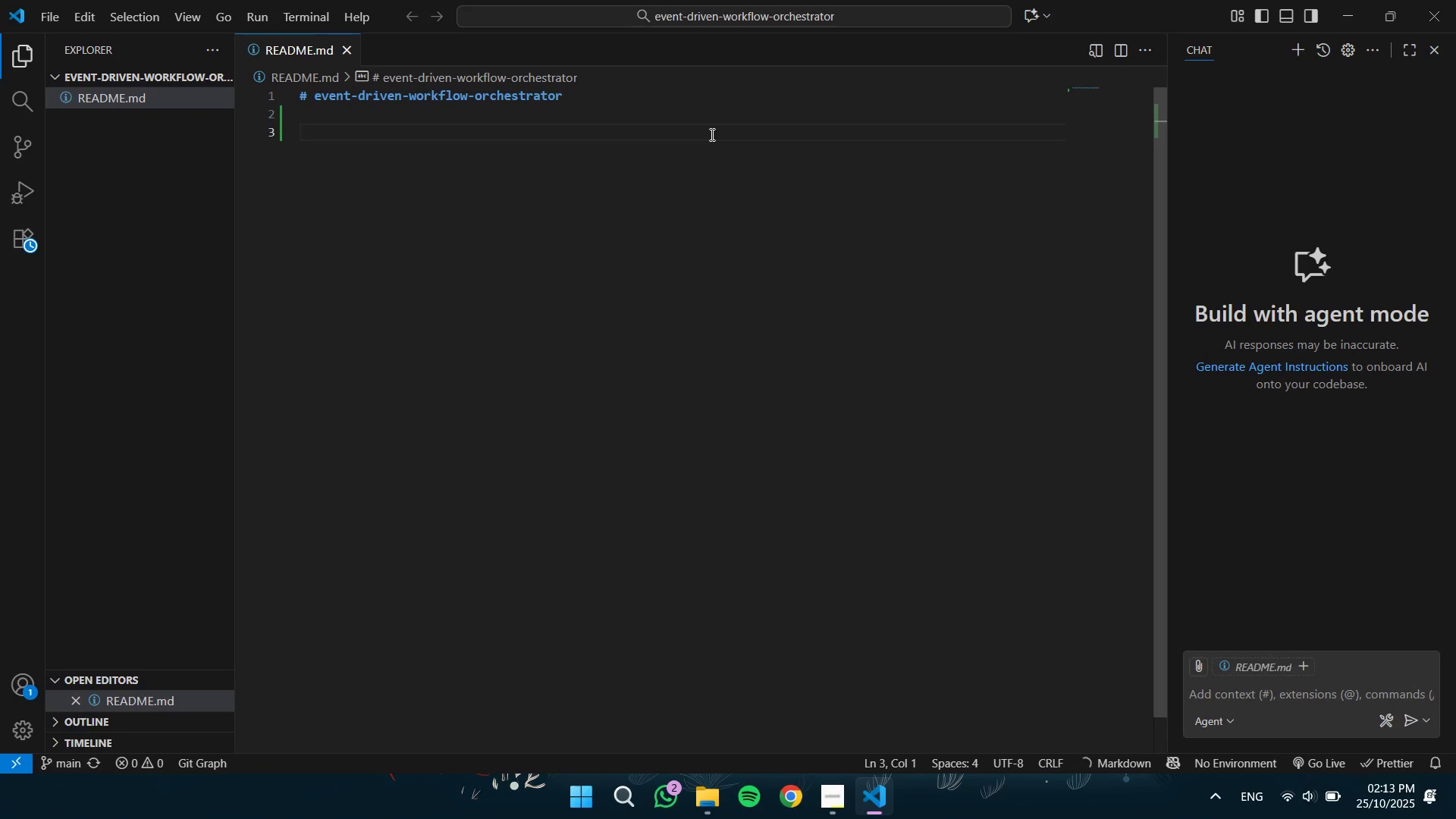 
hold_key(key=ShiftLeft, duration=1.53)
 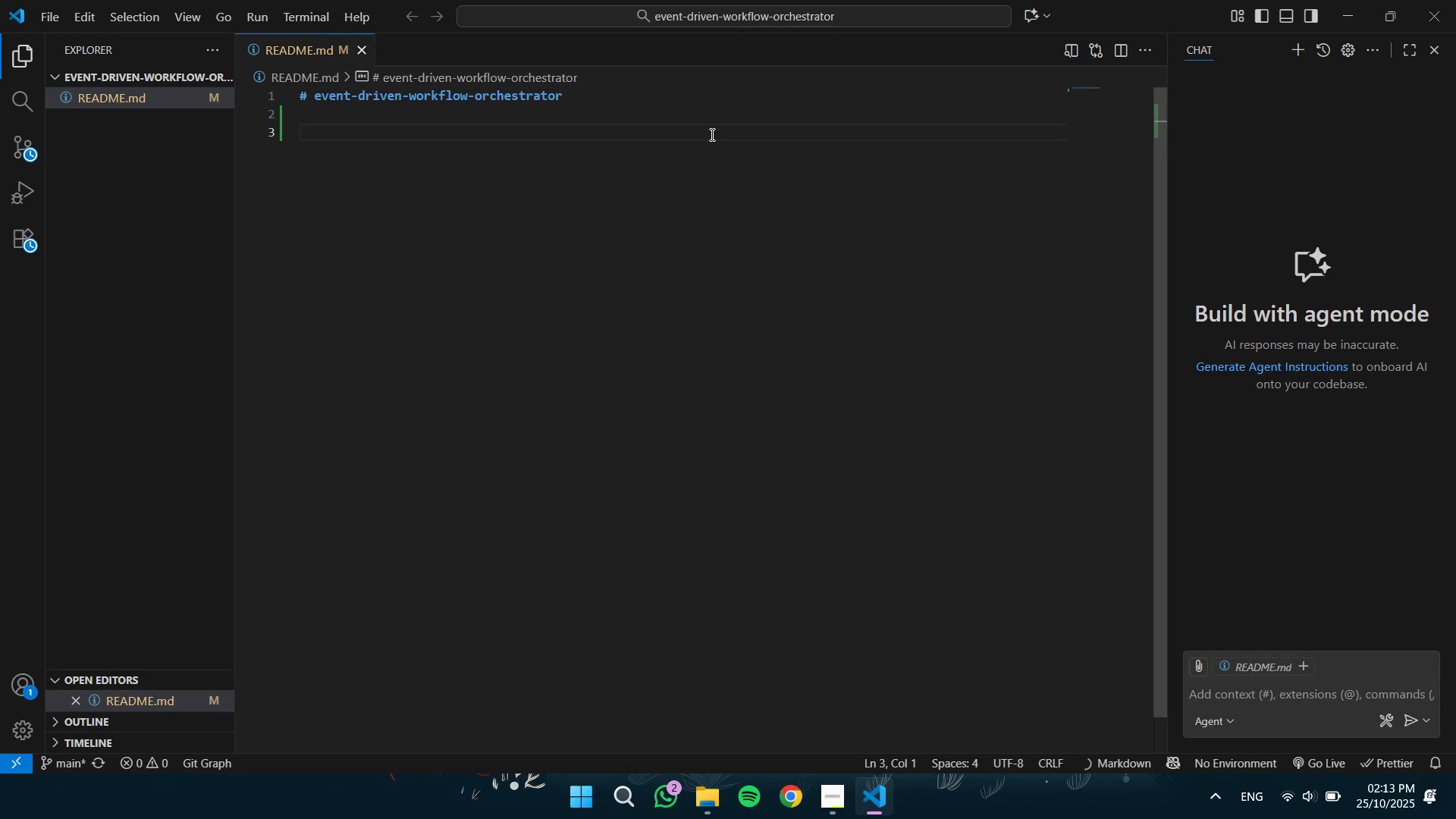 
hold_key(key=ShiftLeft, duration=1.51)
 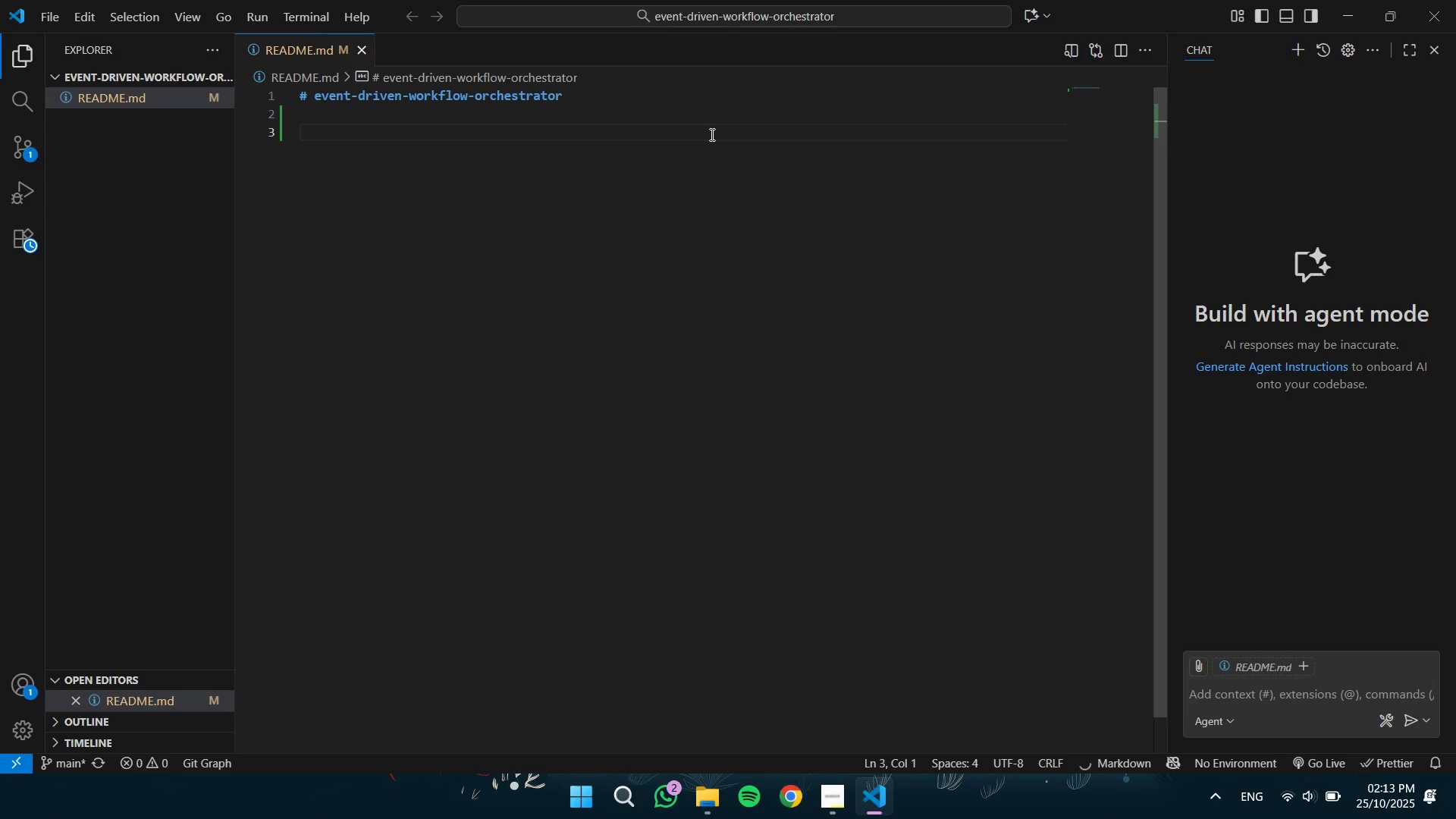 
hold_key(key=ShiftLeft, duration=0.73)
 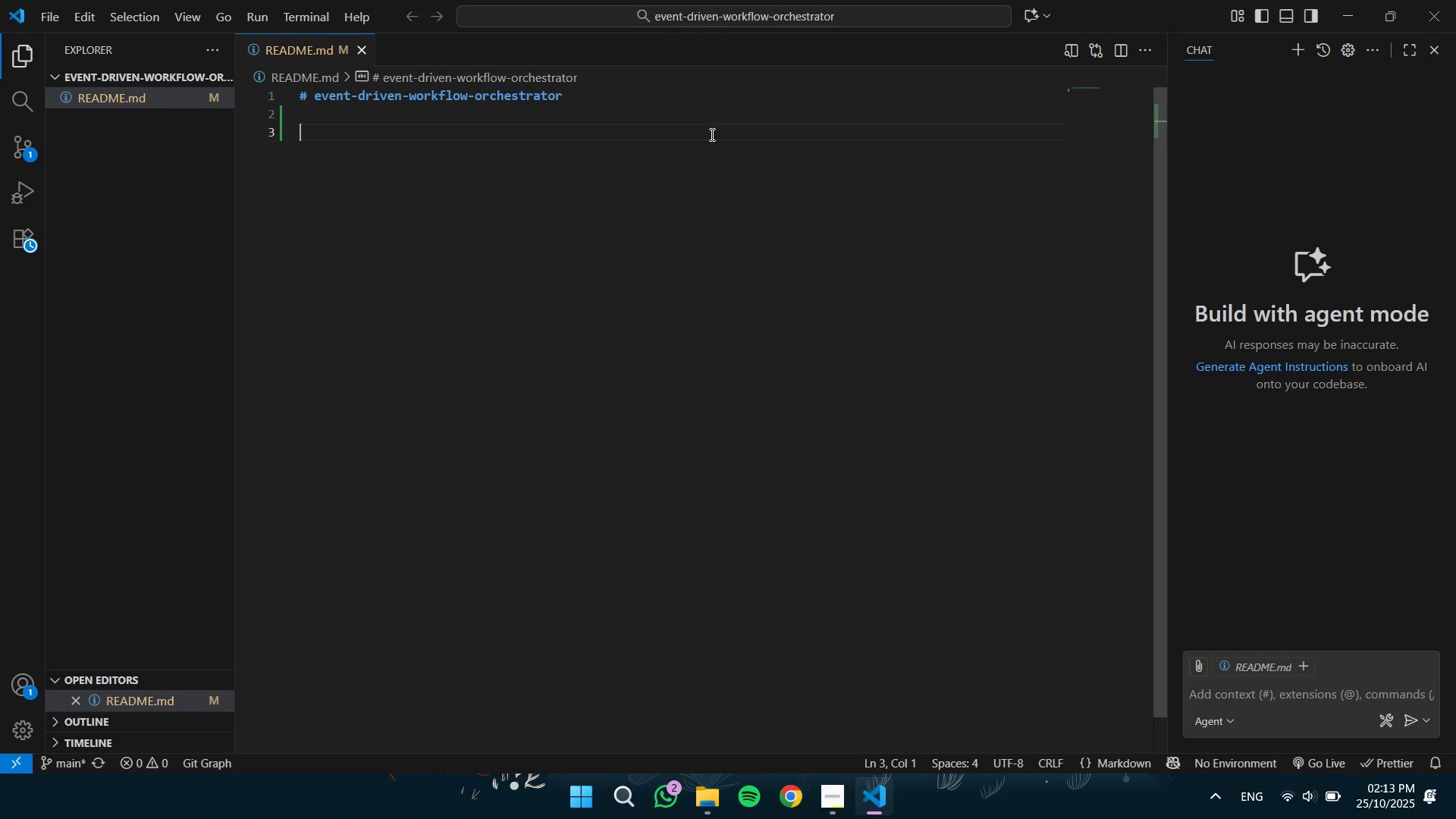 
wait(13.02)
 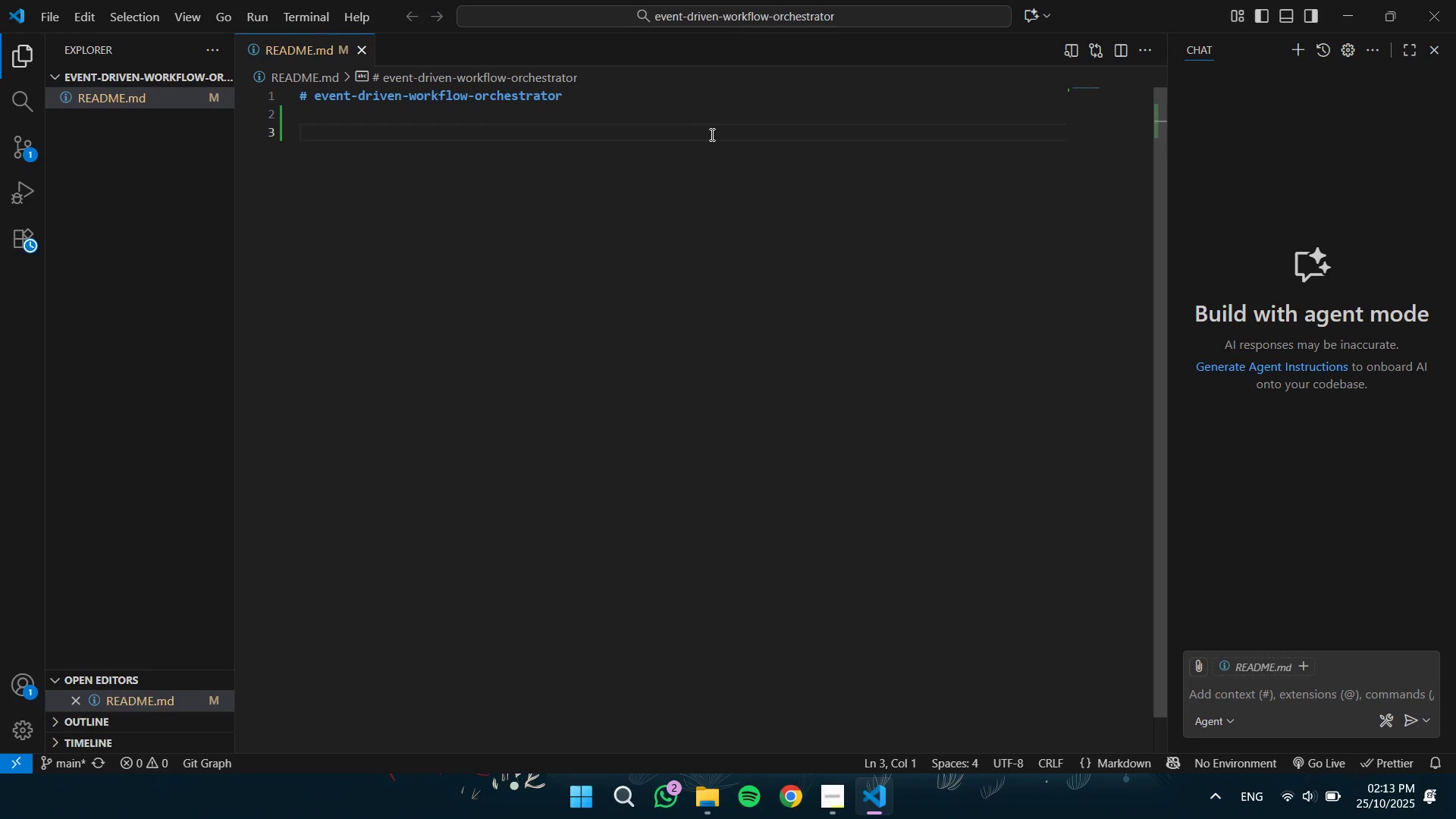 
type(This project implements )
 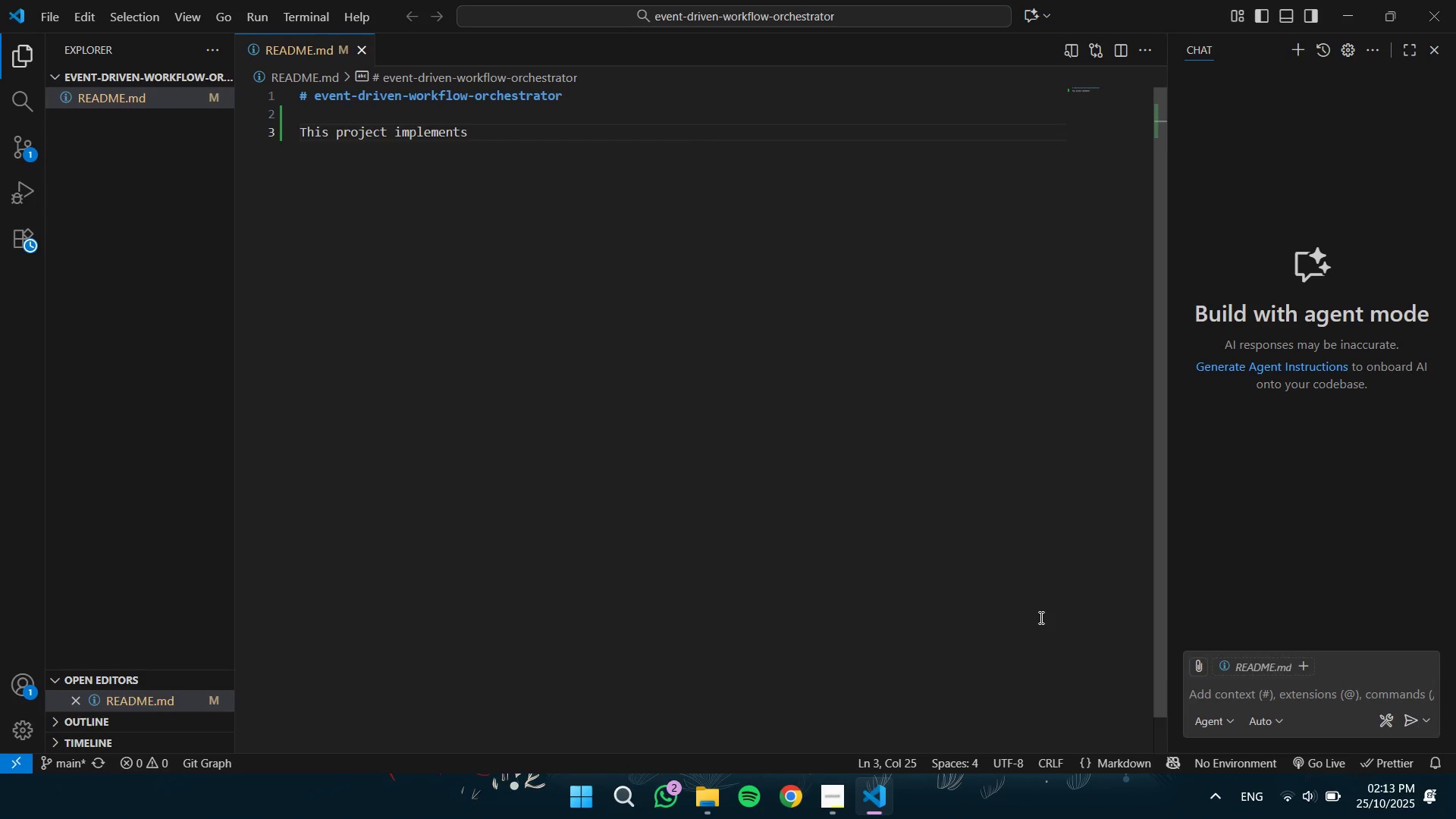 
wait(11.38)
 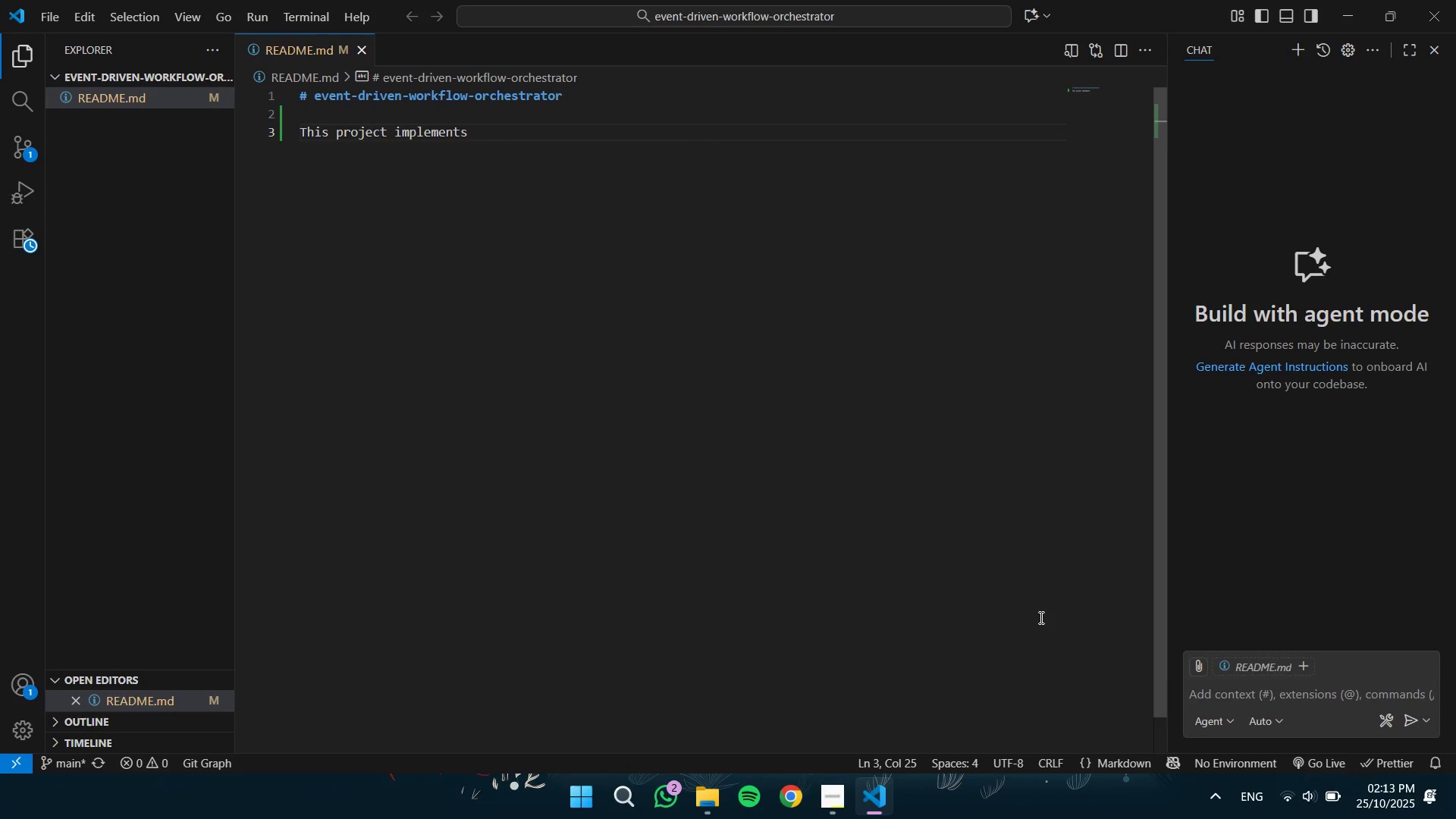 
type(a scalable )
key(Backspace)
type(, event-driven workflow orchestrator using Python for the backend. The system is designed for post-flash sale operations: it ingests order events, reconciles them )
key(Backspace)
type( via mock in-house order service, checks/triggers inventory)
 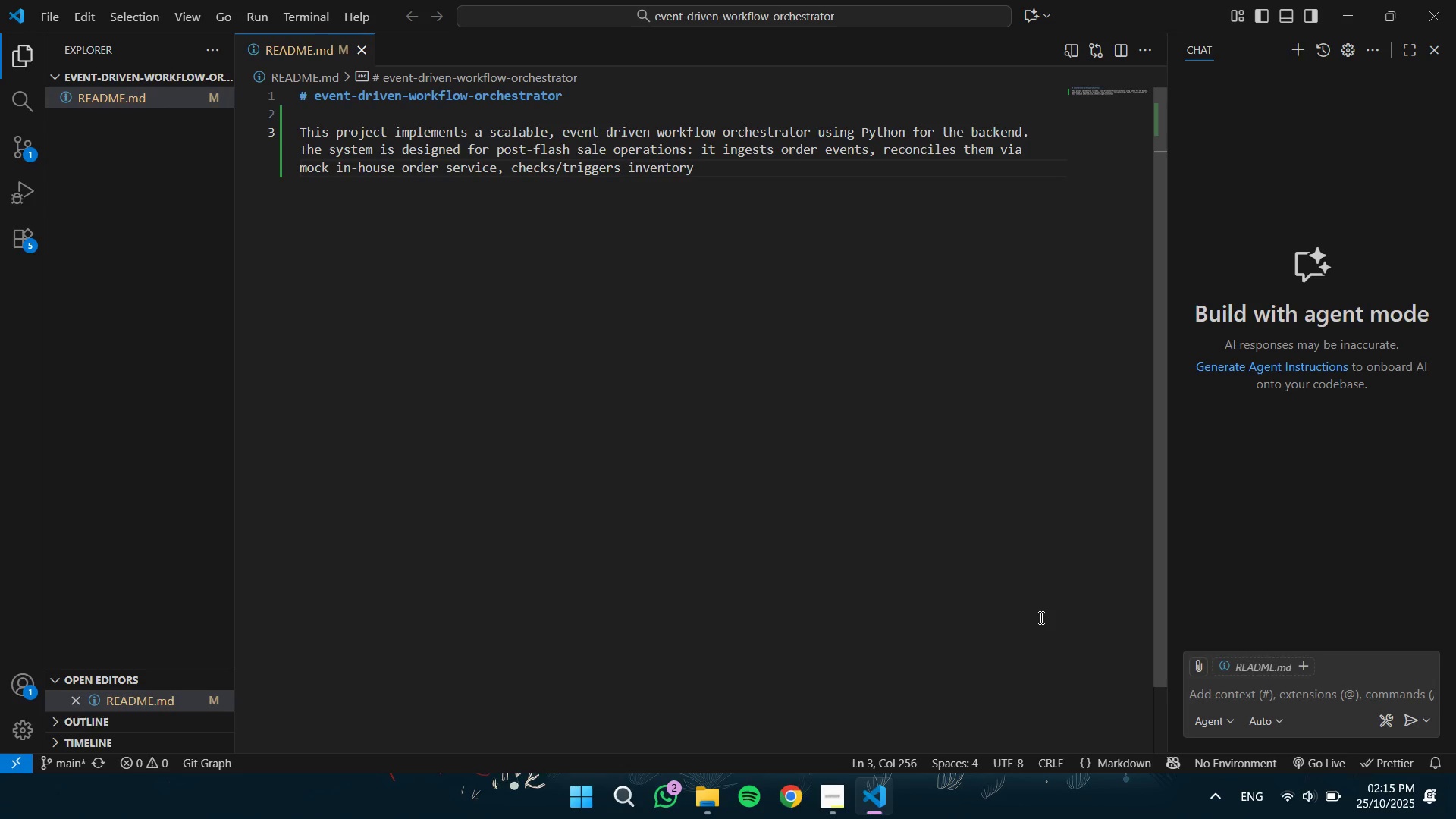 
type( restocking via mock inventory service, and alerts on low inventory.)
 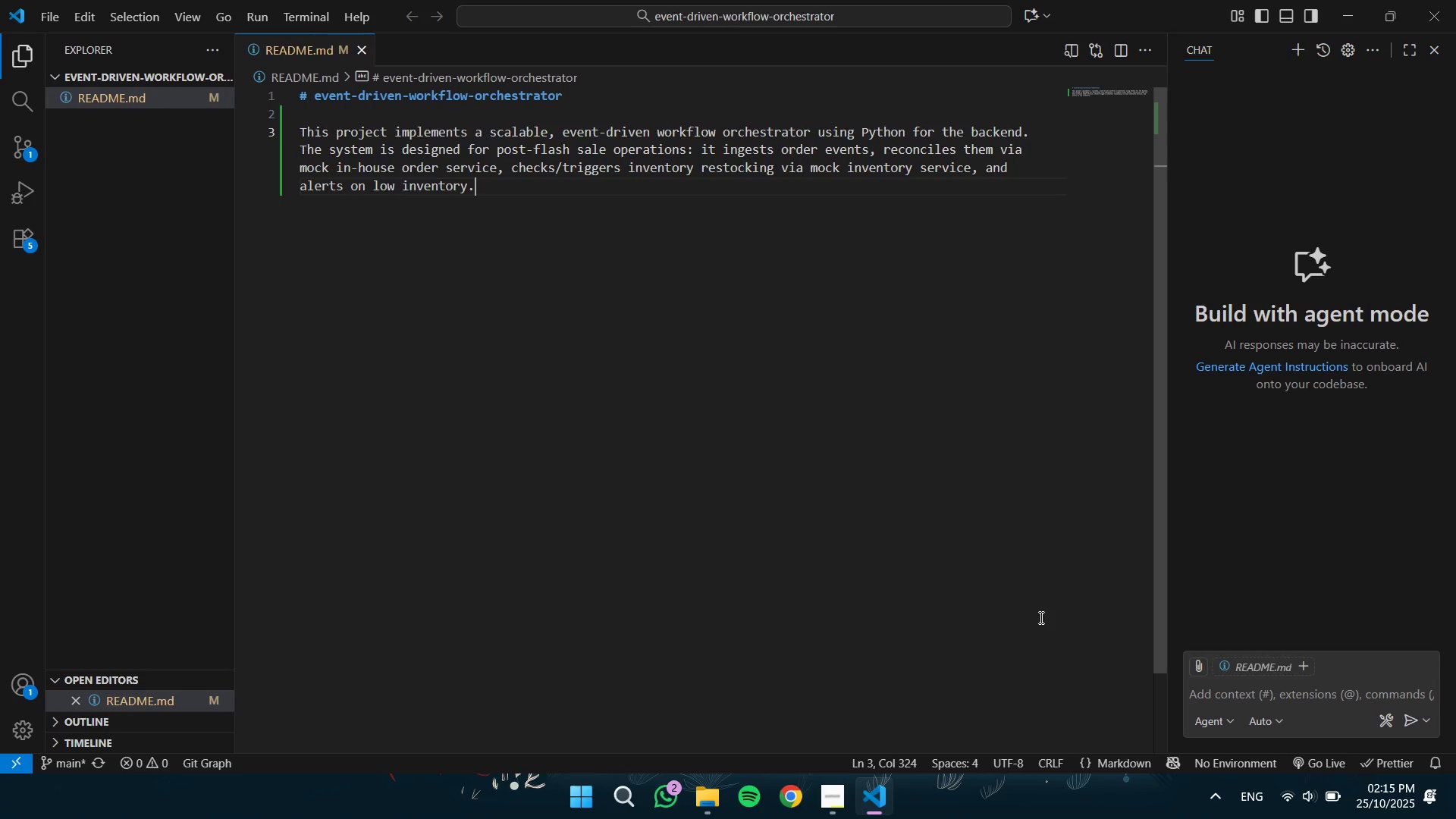 
key(Enter)
 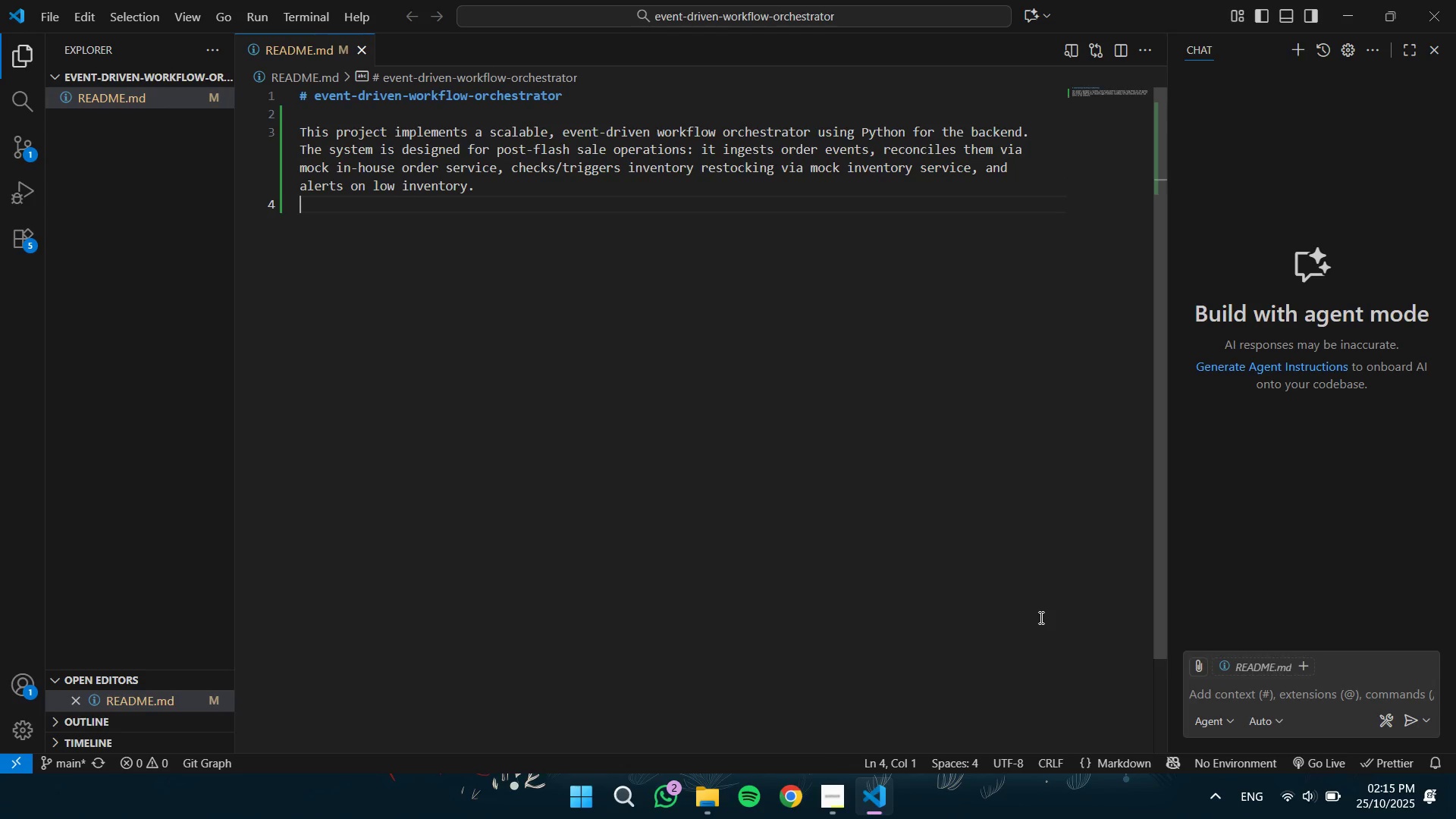 
key(Enter)
 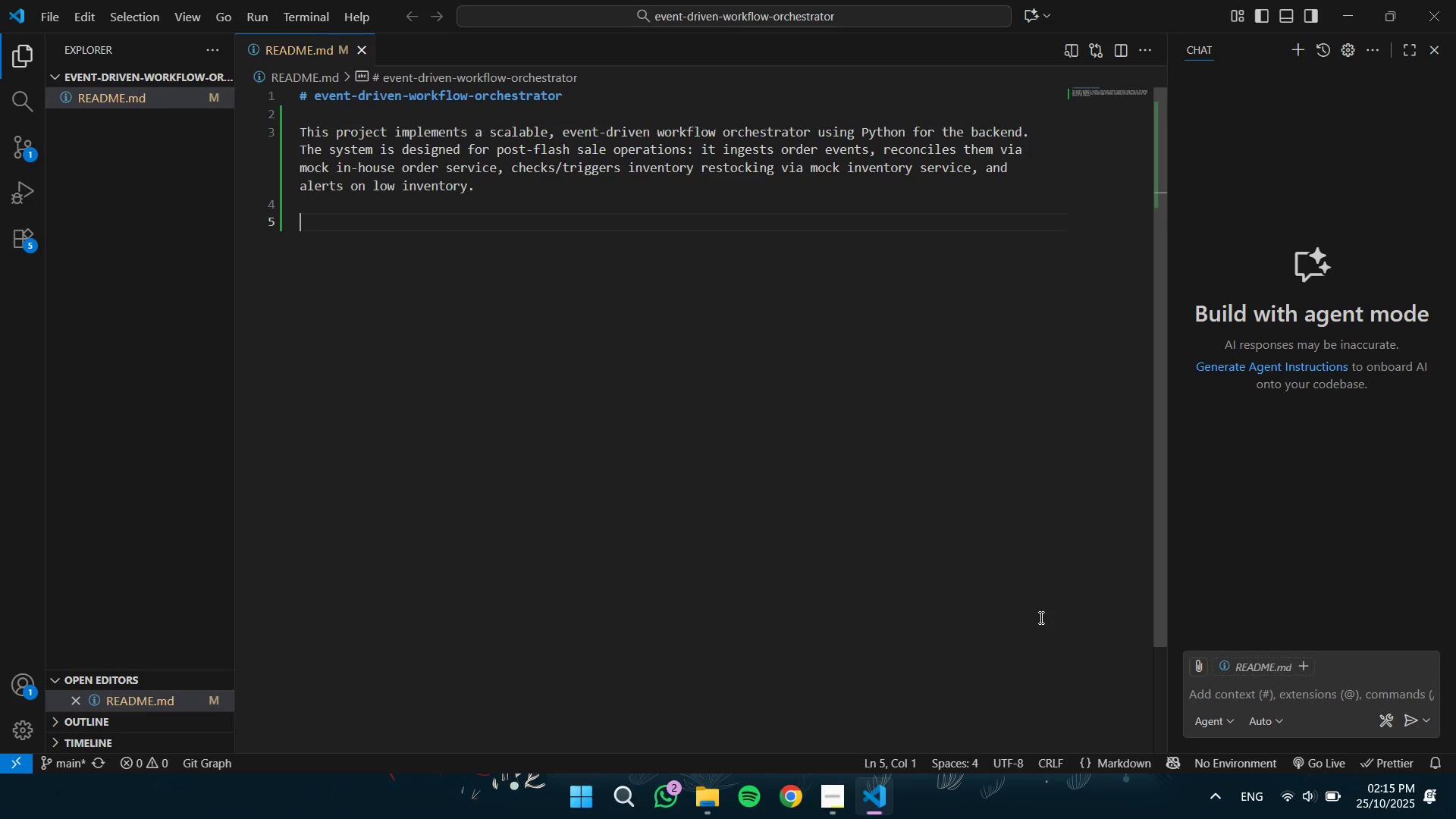 
wait(8.56)
 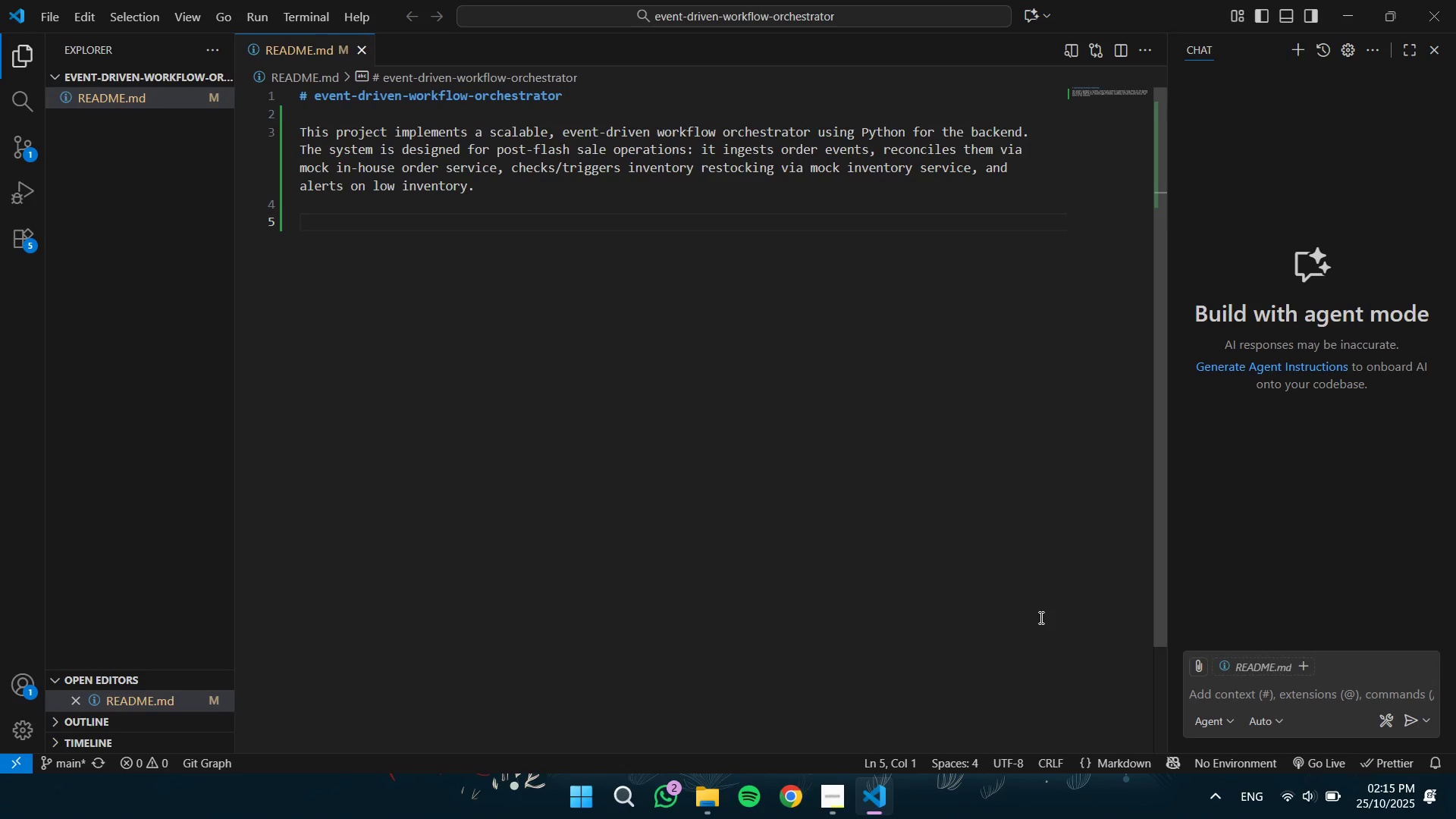 
type(## Design Choices)
 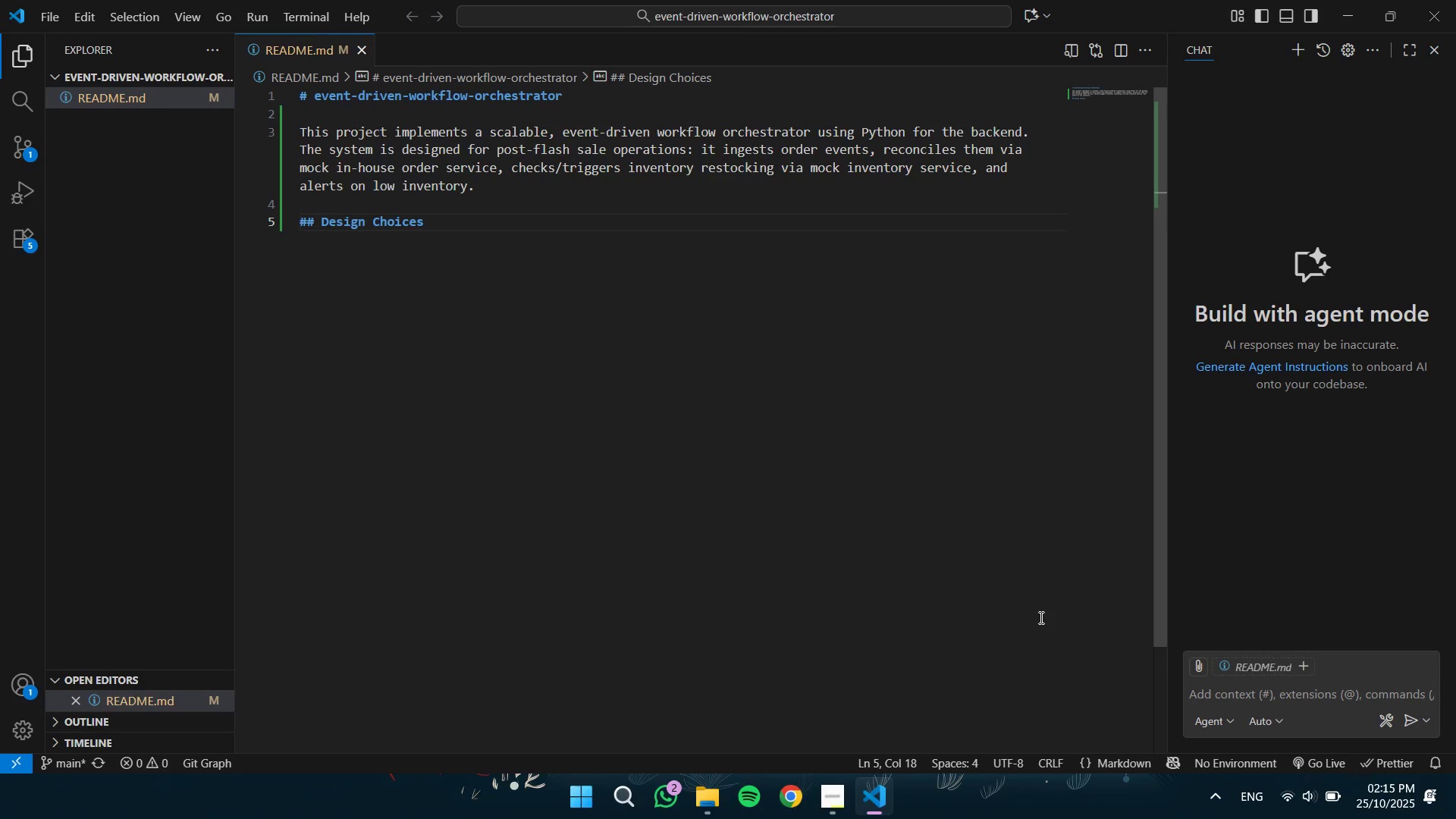 
key(Enter)
 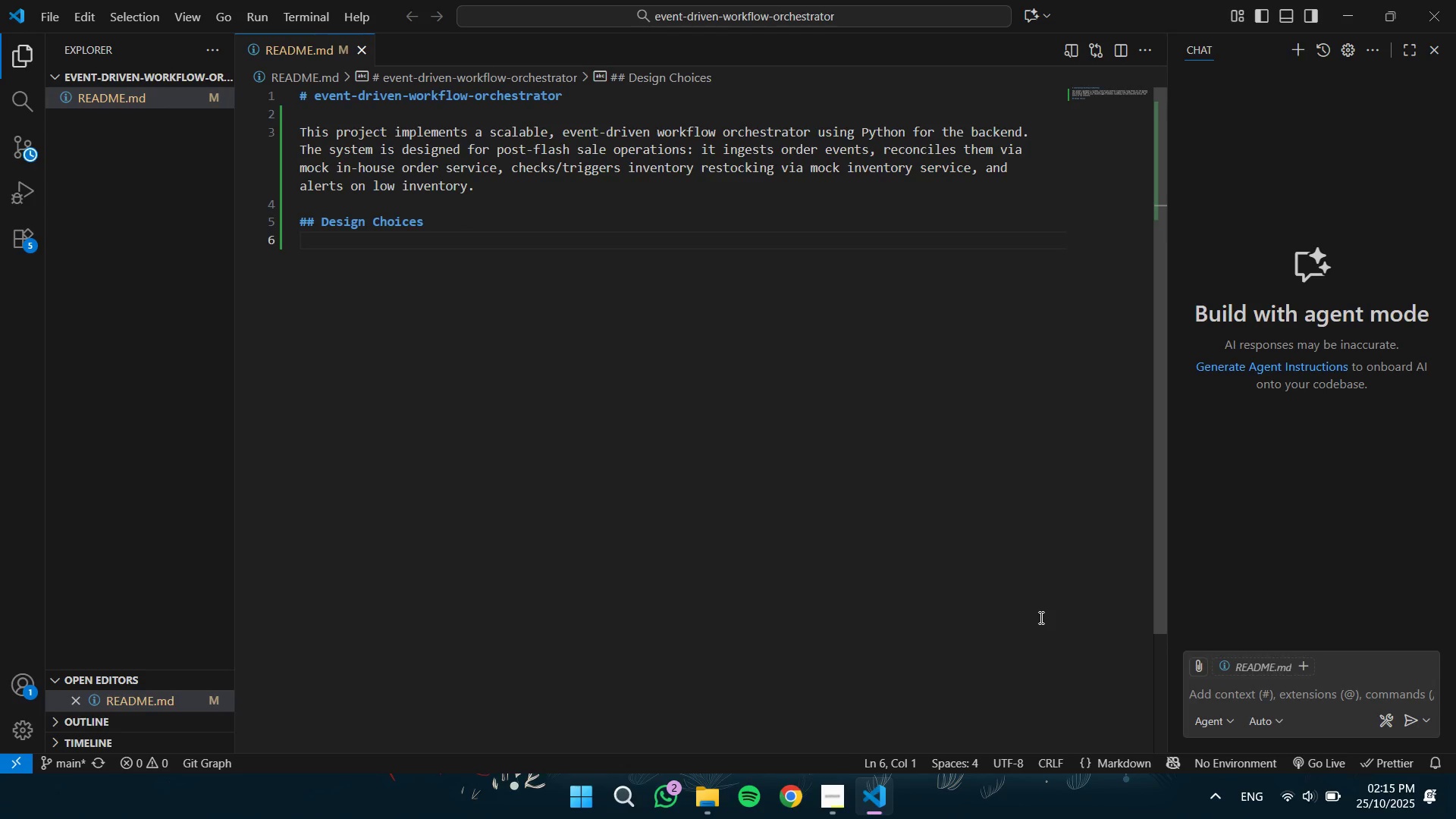 
key(Enter)
 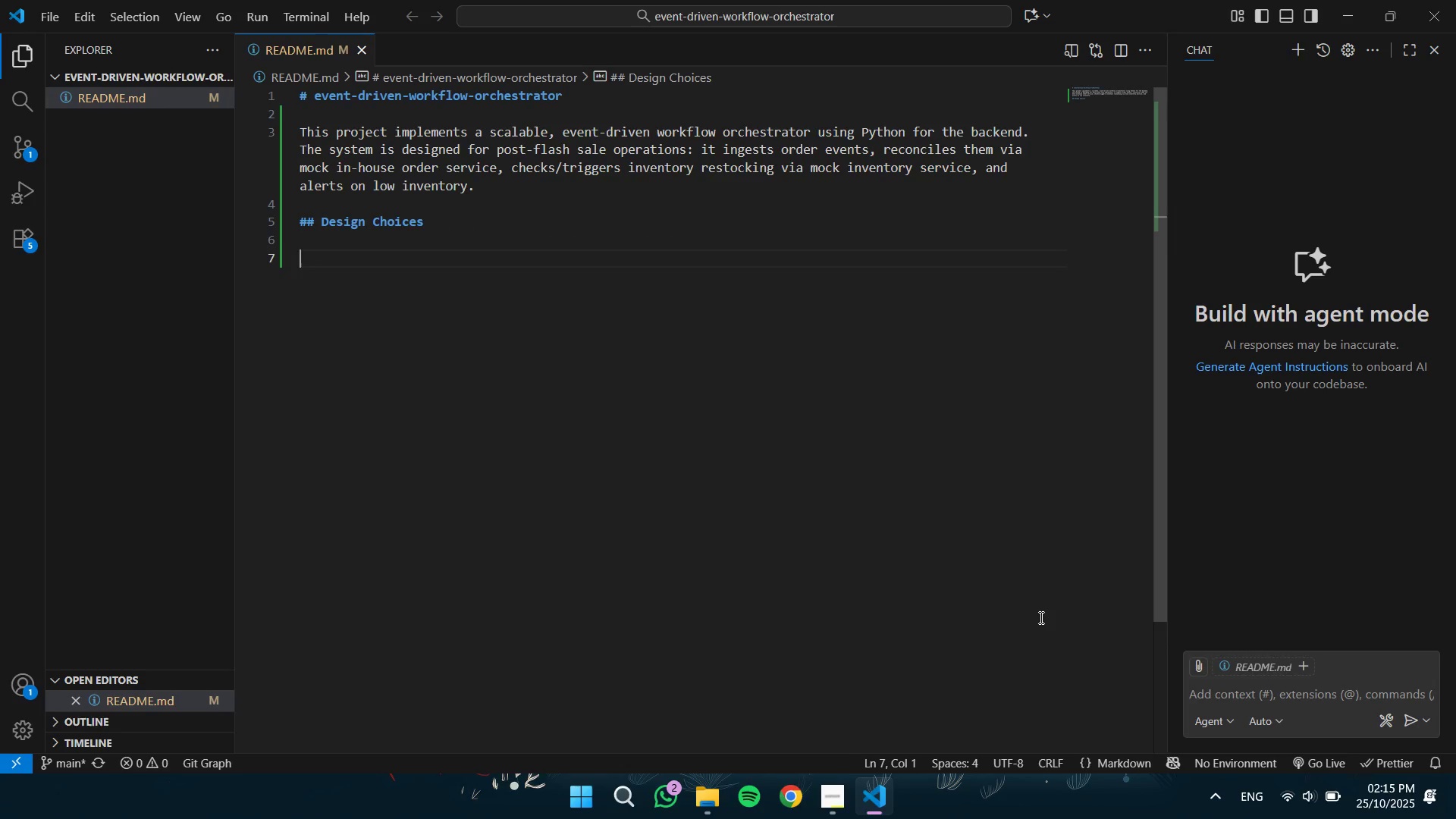 
type(- **Scalability**: )
 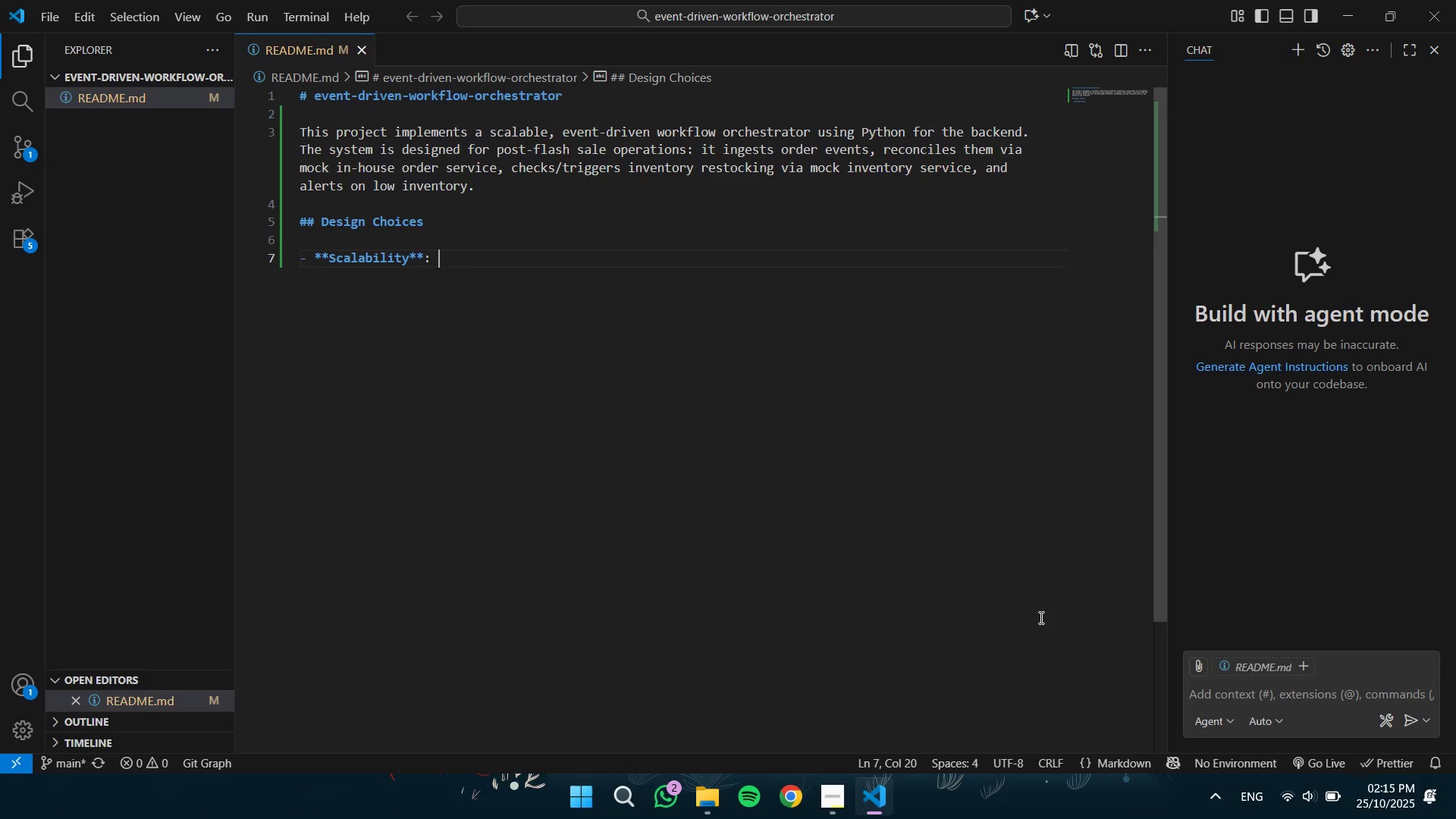 
type(Asyncio + Redis handles 1000+ events/min (tested: pytest includes load test)
 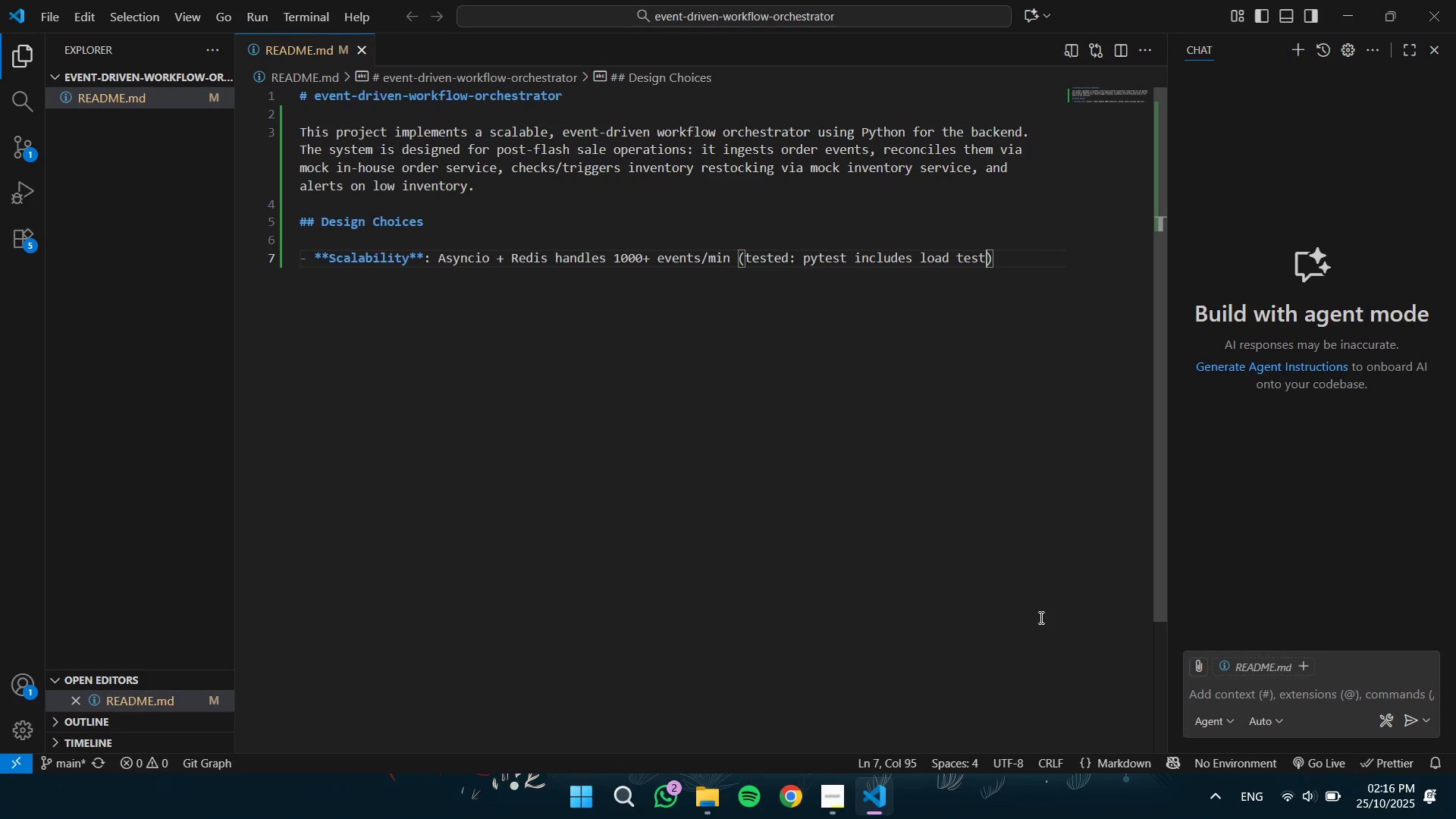 
key(ArrowRight)
 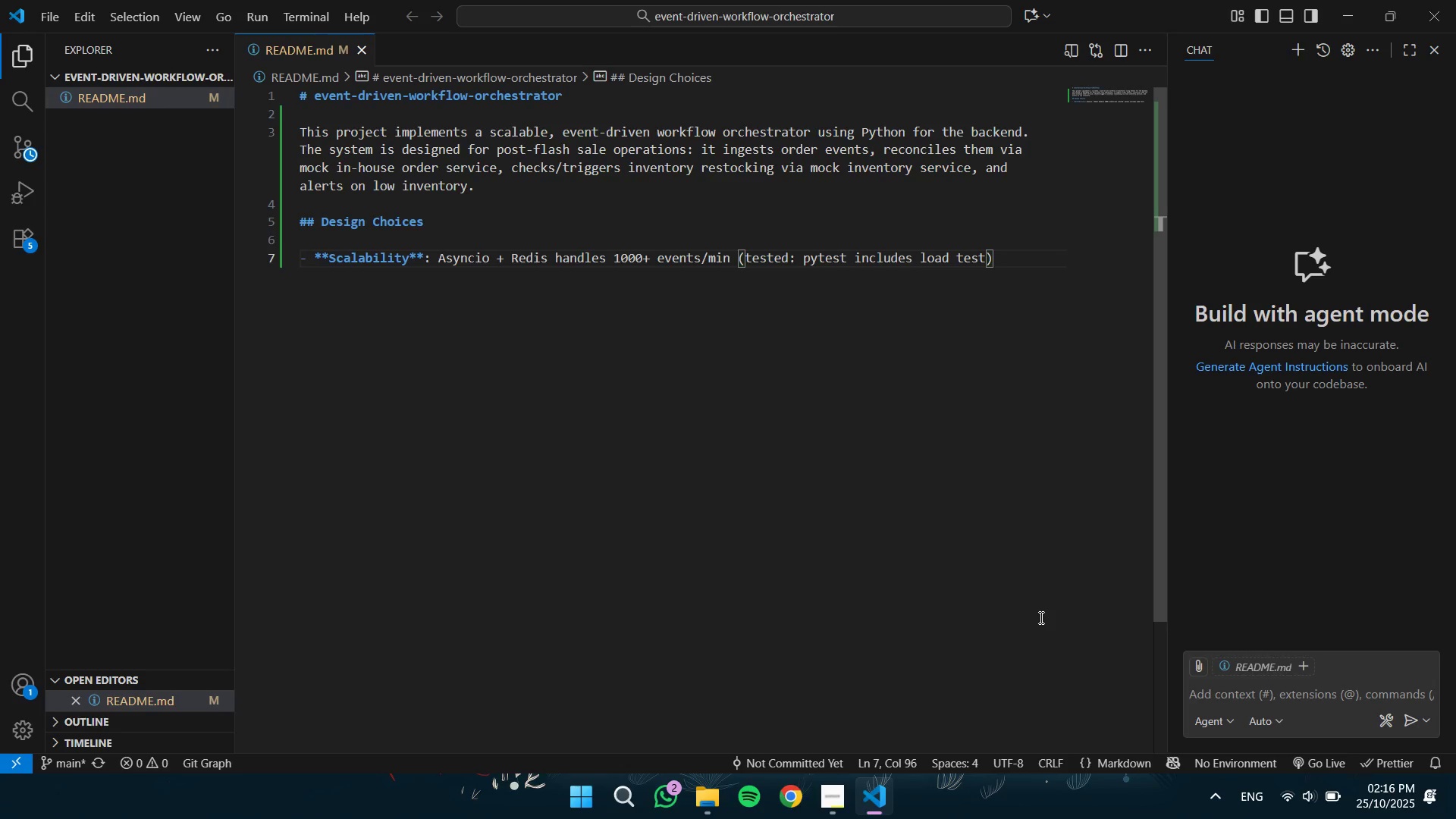 
key(Period)
 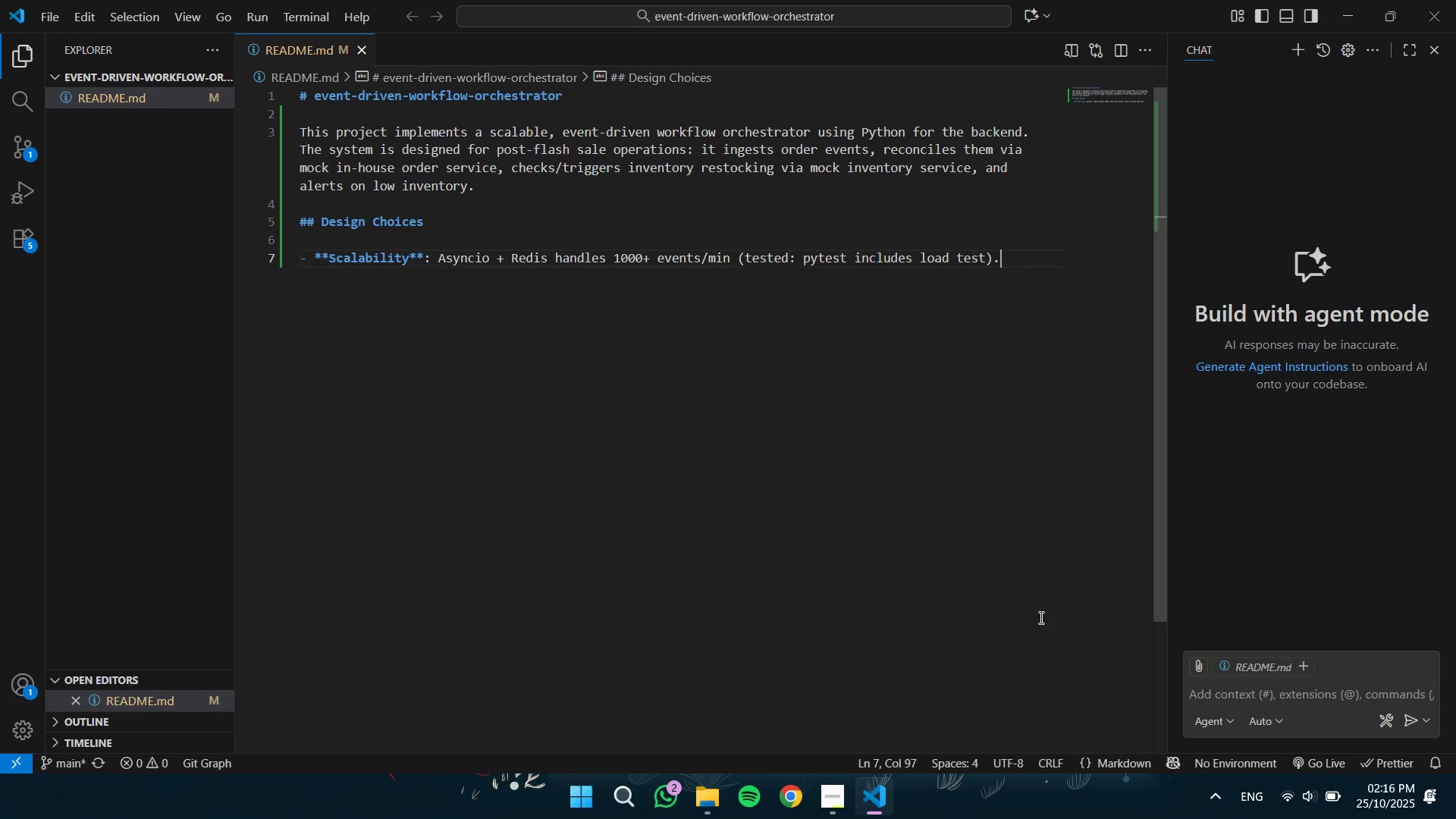 
key(Enter)
 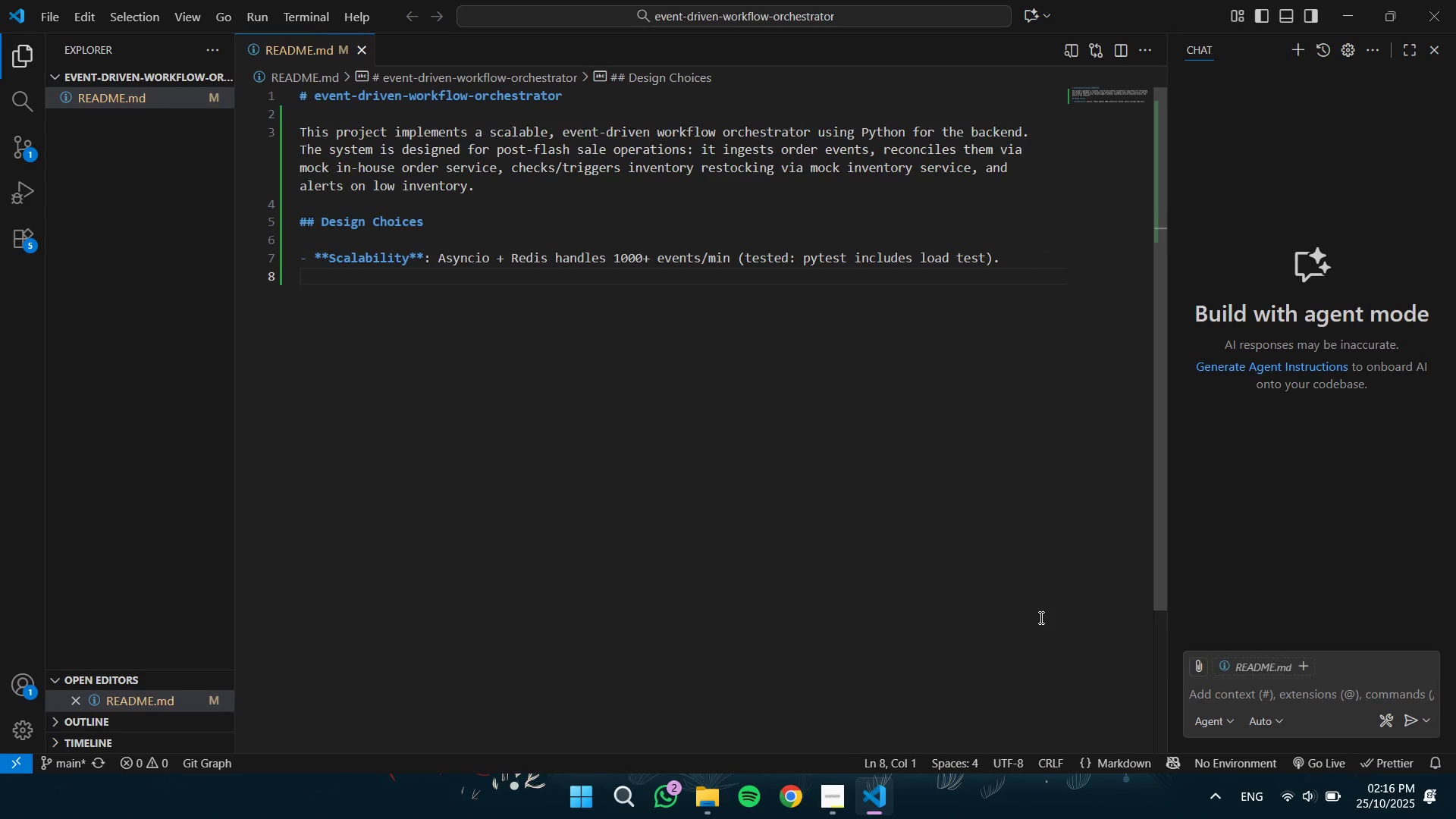 
type(- **Np PII)
 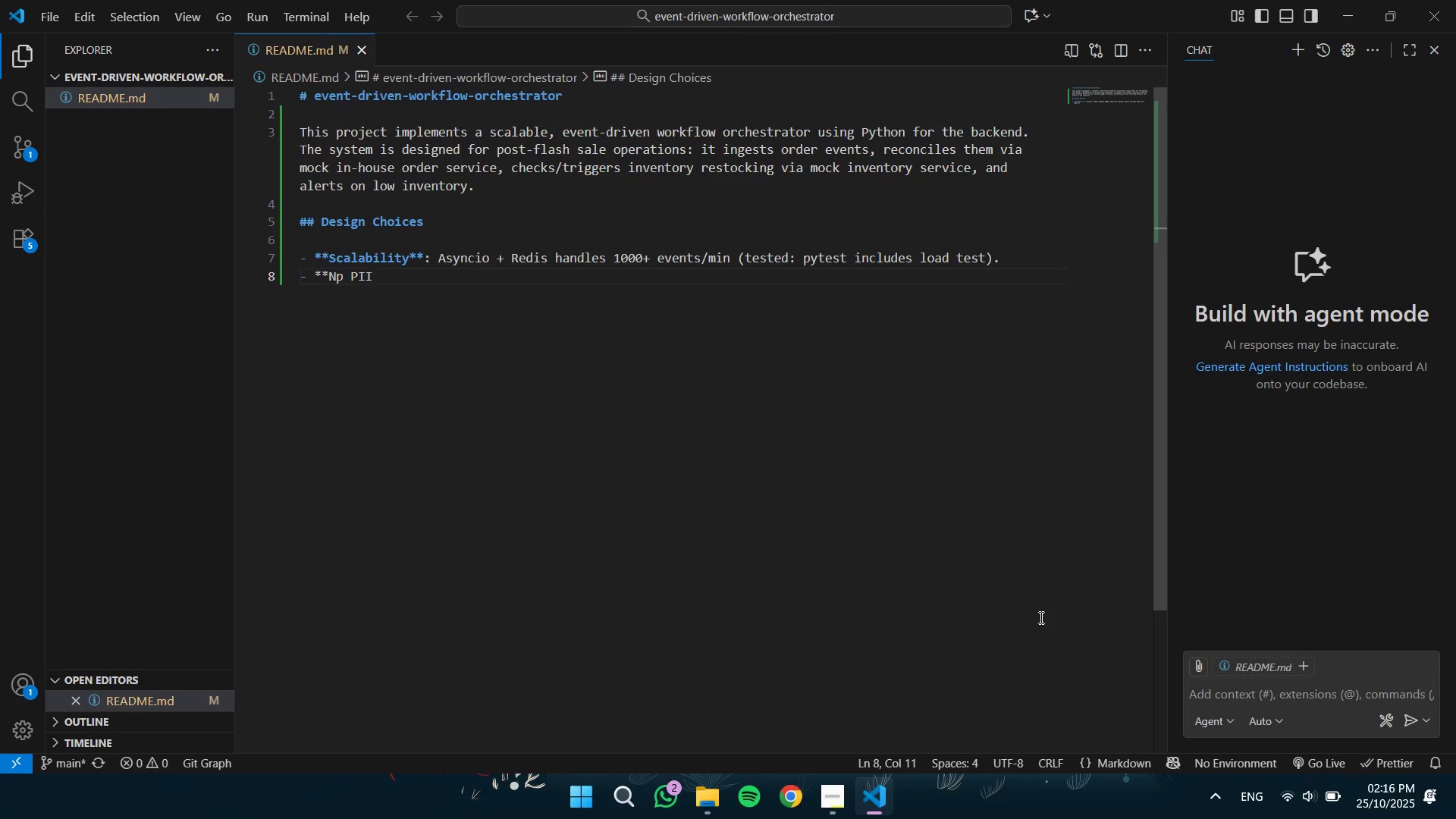 
key(NumpadMultiply)
 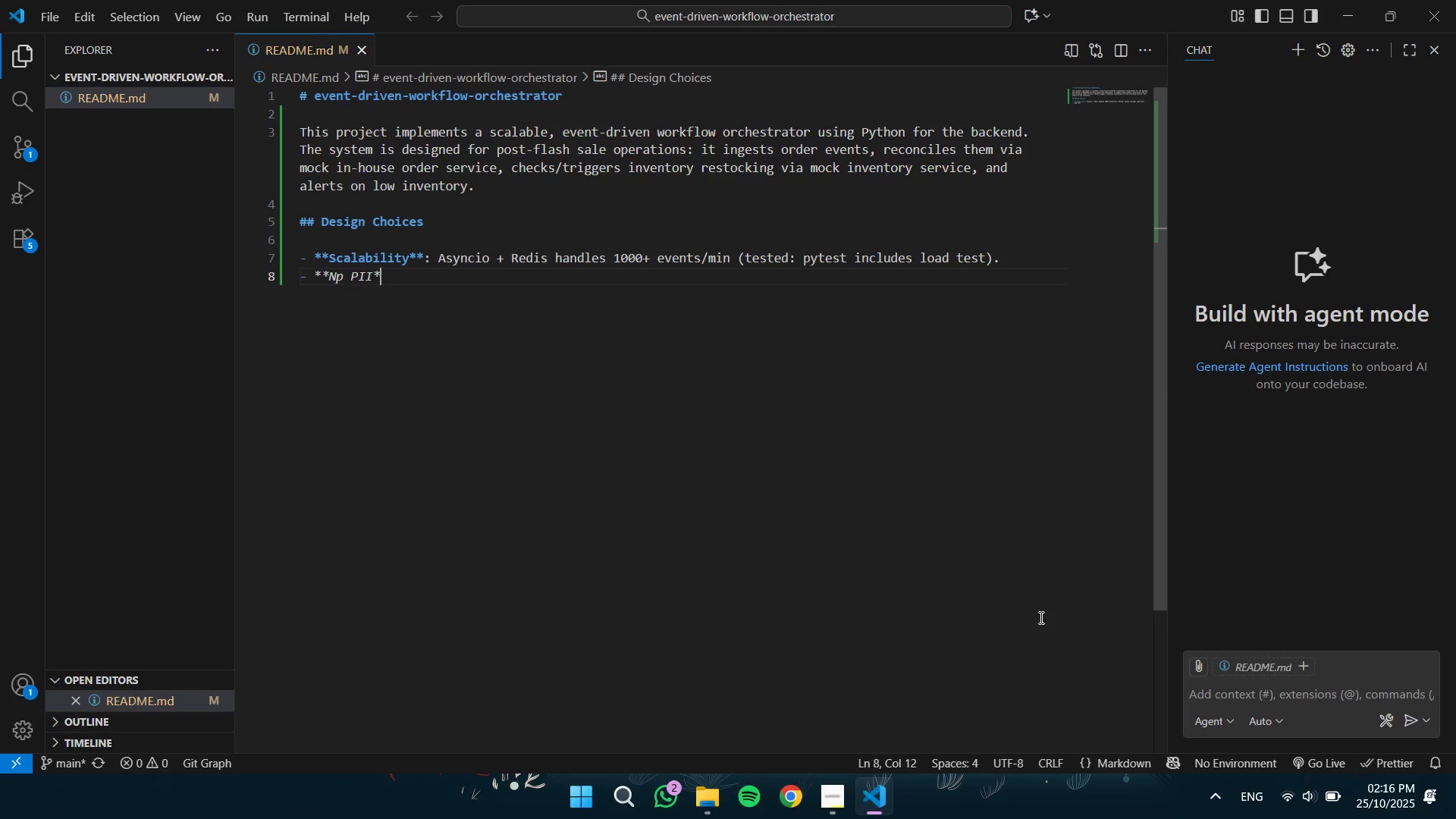 
key(NumpadMultiply)
 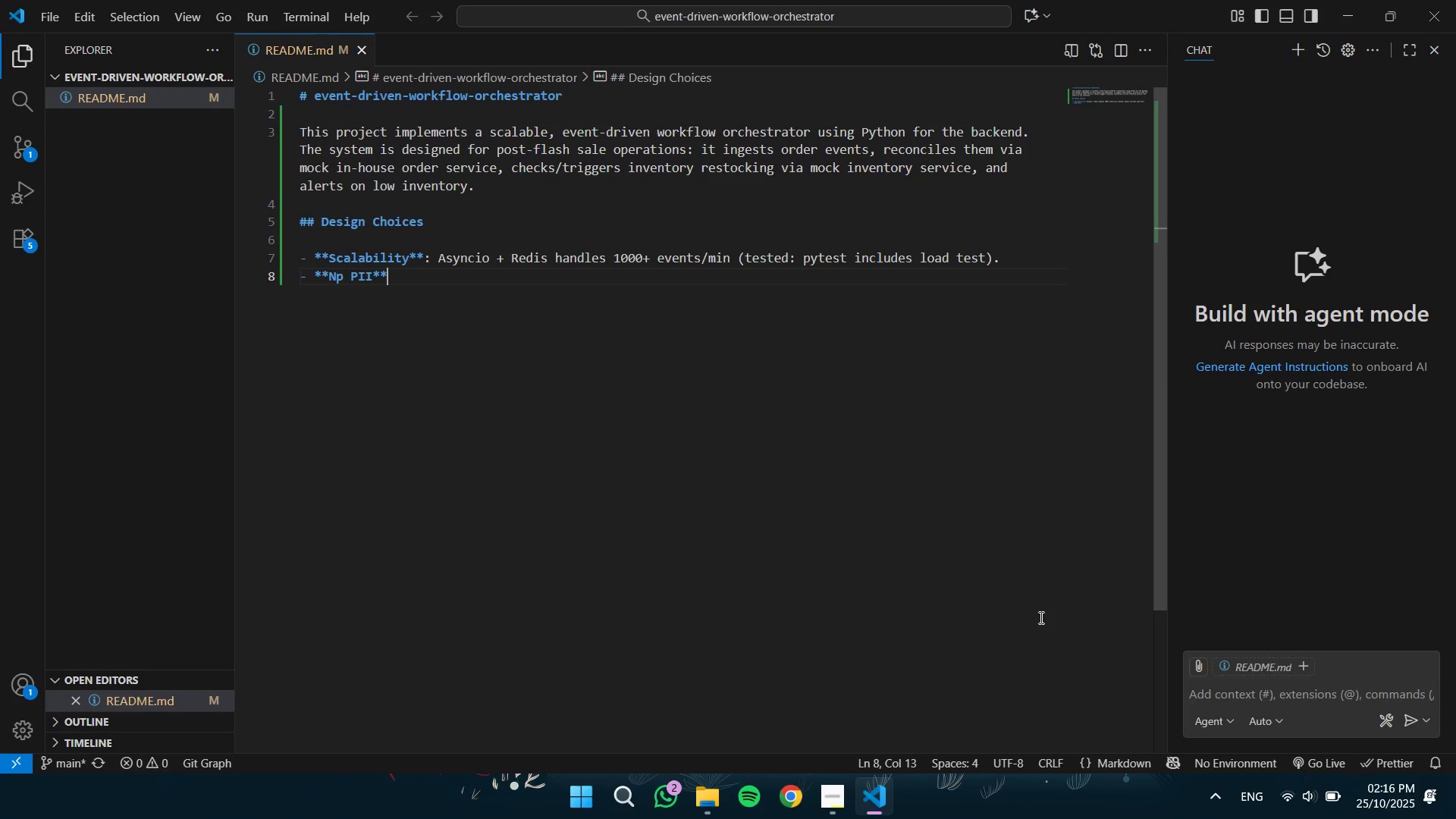 
key(Control+ArrowLeft)
 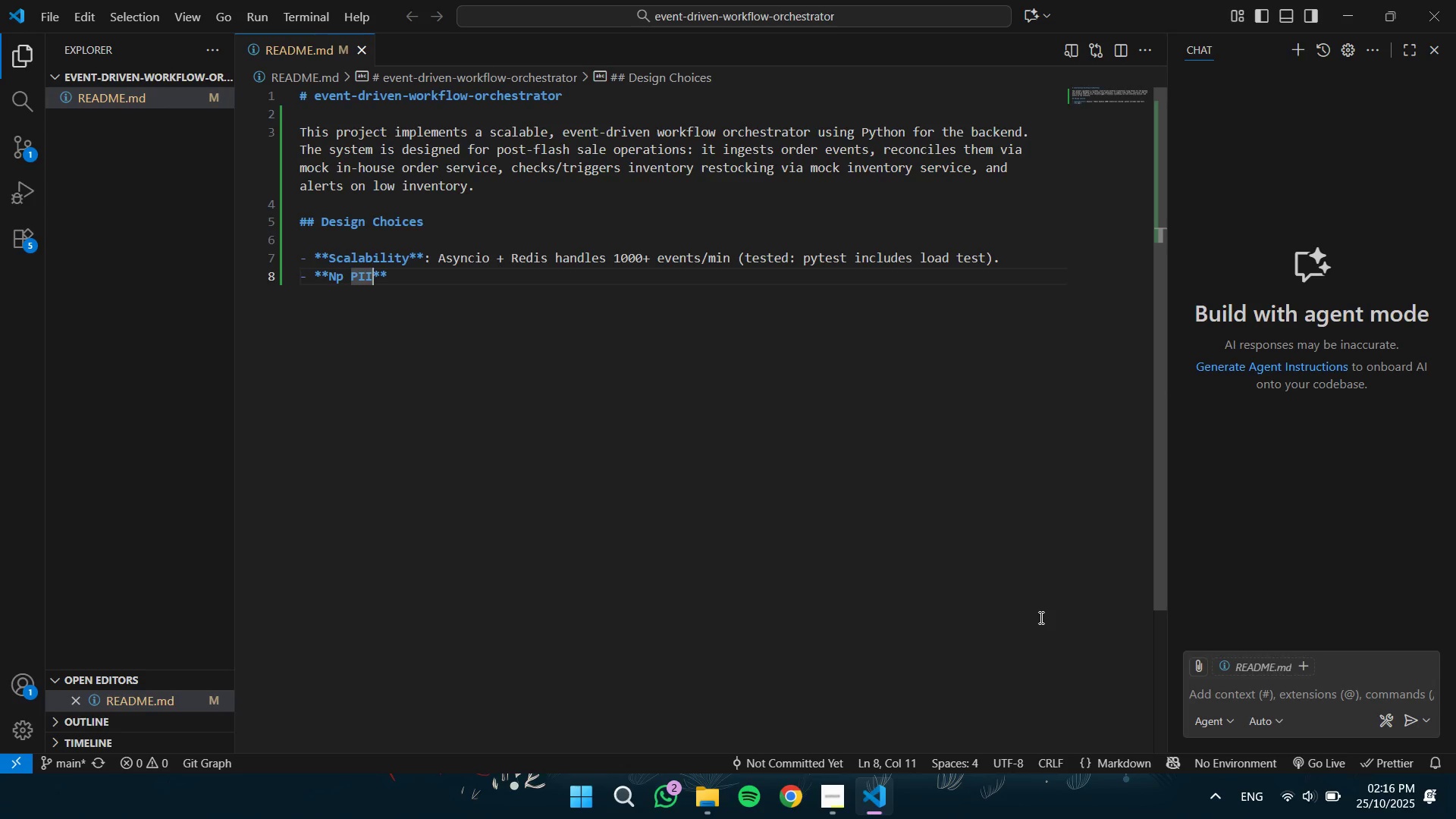 
key(ArrowLeft)
 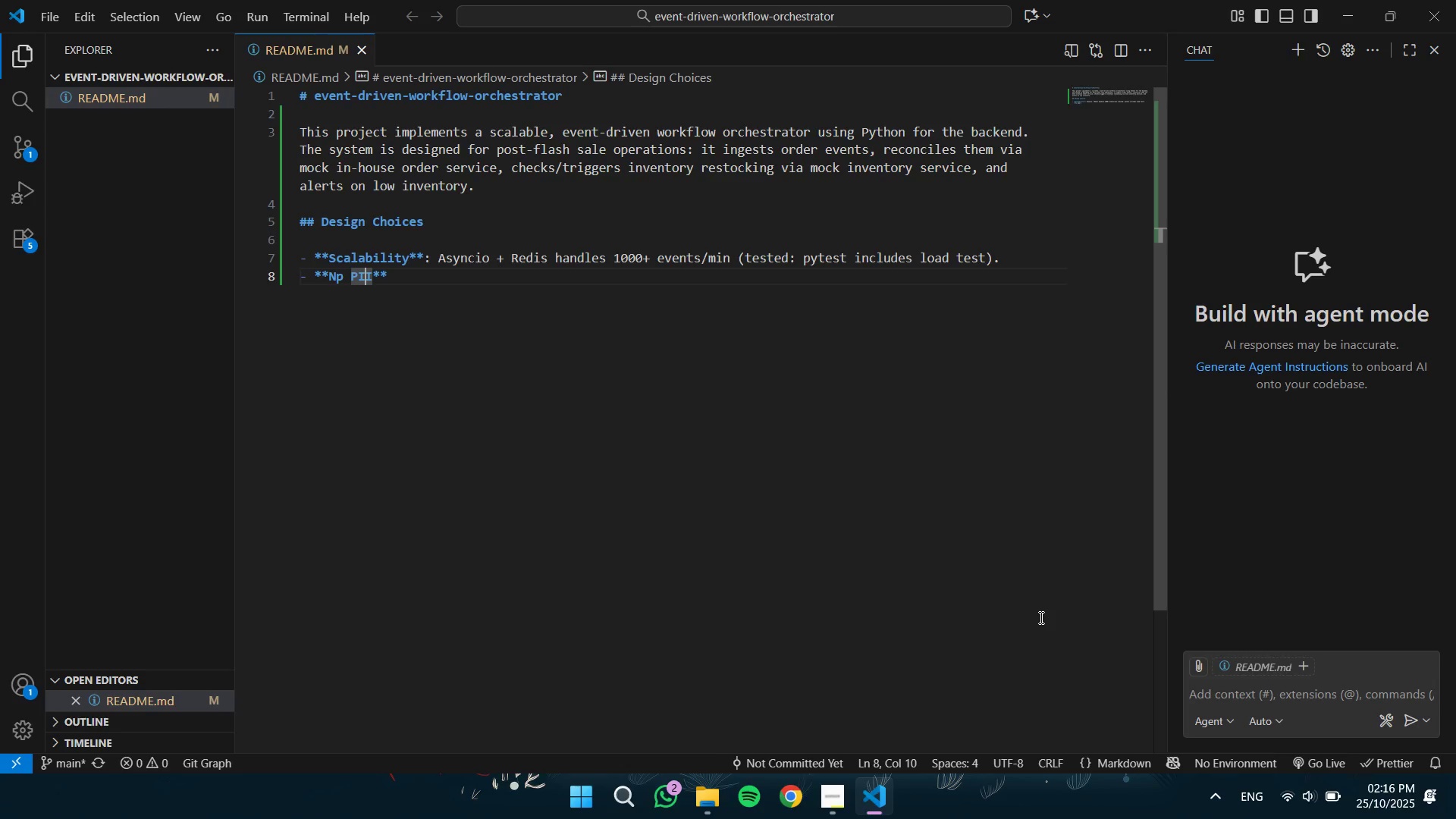 
key(ArrowLeft)
 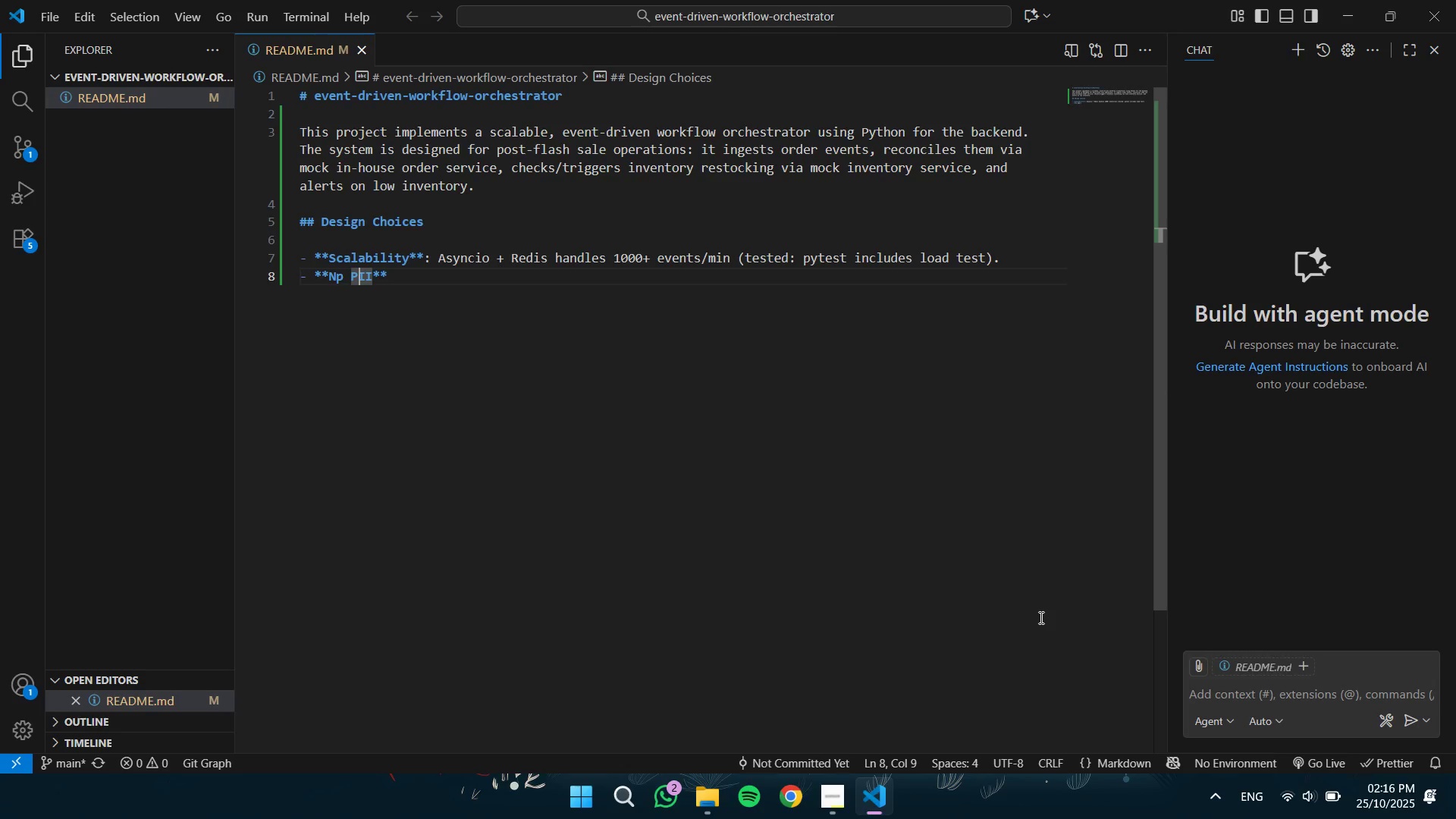 
key(ArrowLeft)
 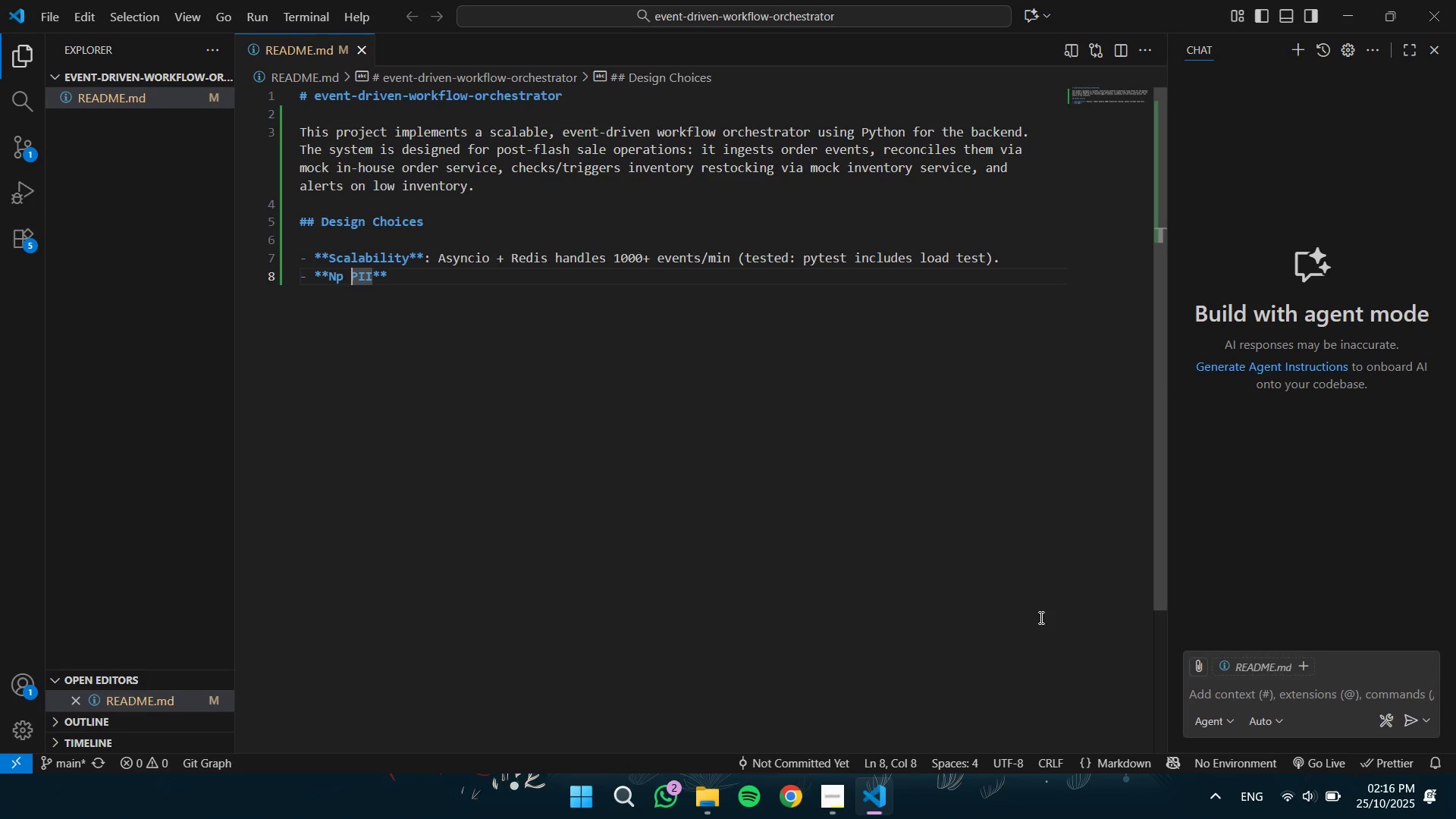 
key(ArrowLeft)
 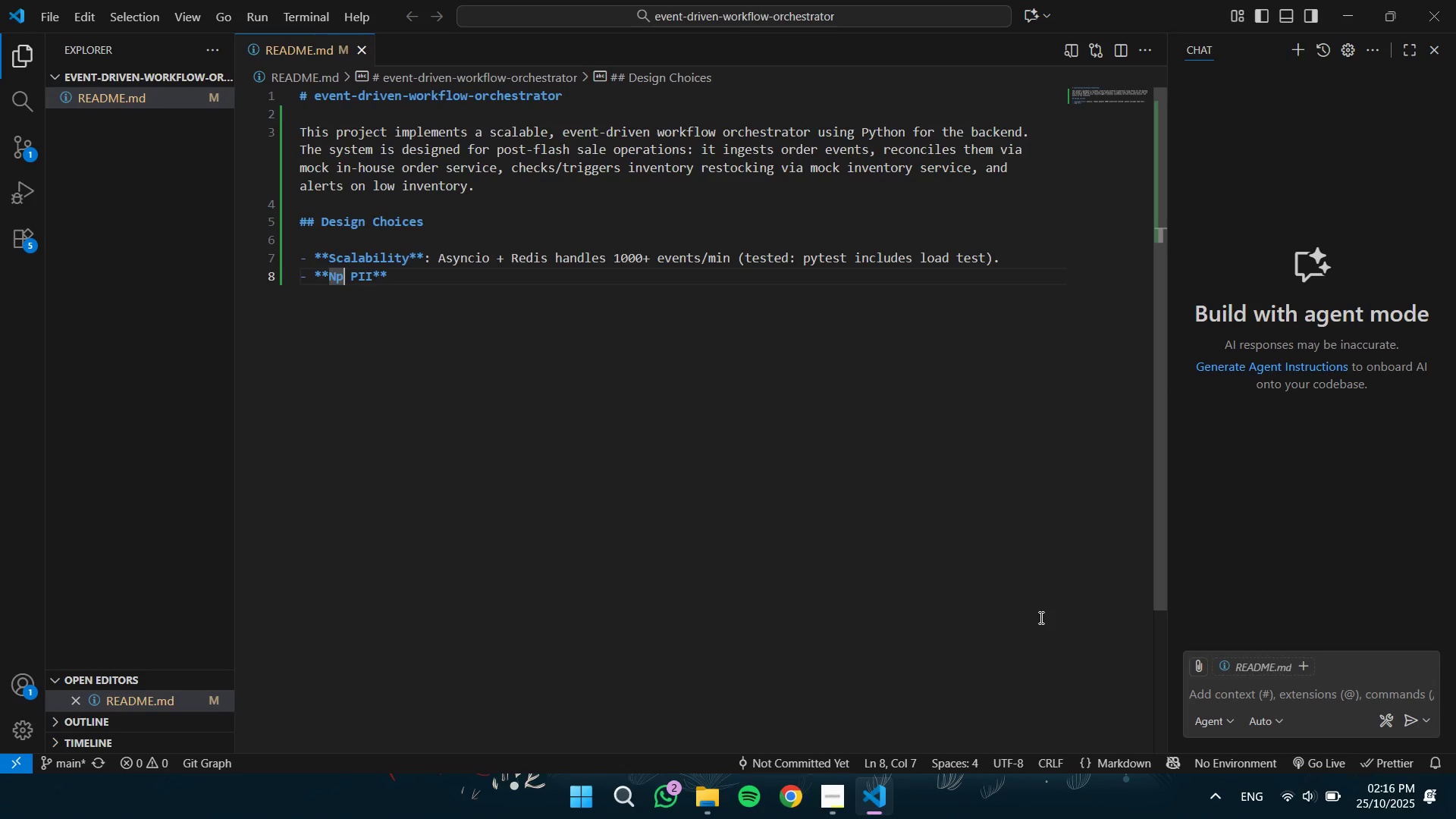 
key(Backspace)
 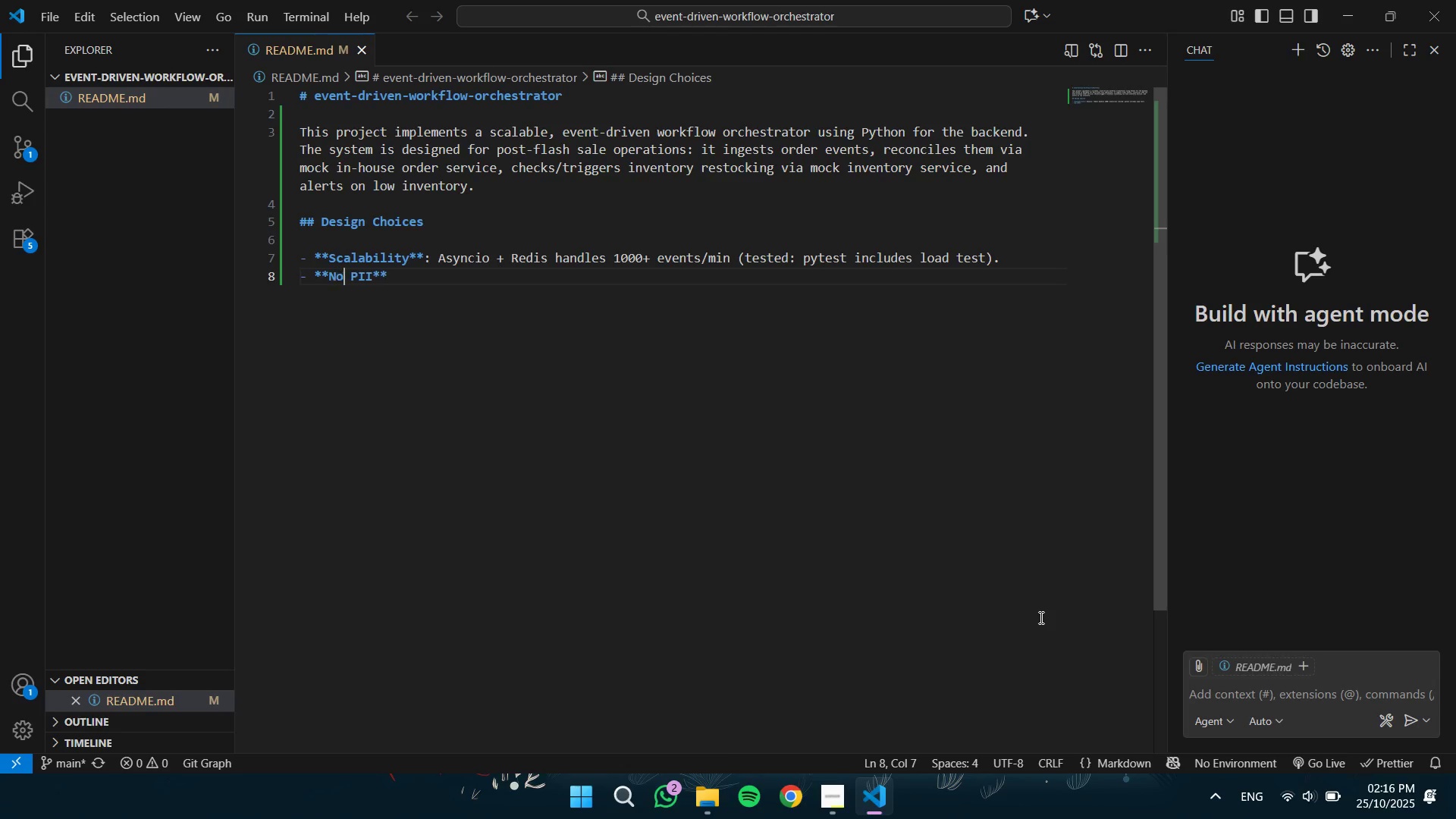 
key(O)
 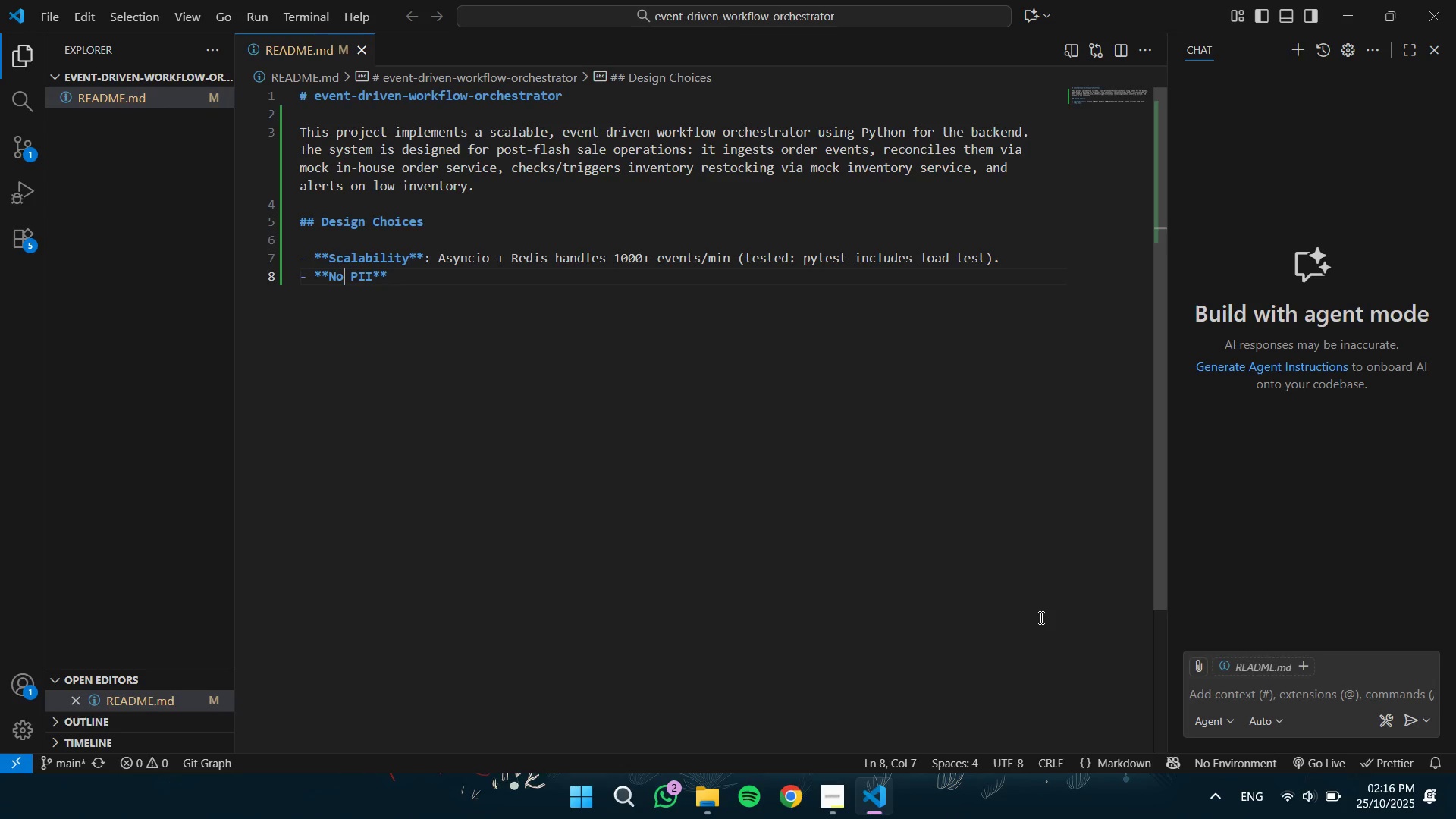 
key(Control+ArrowRight)
 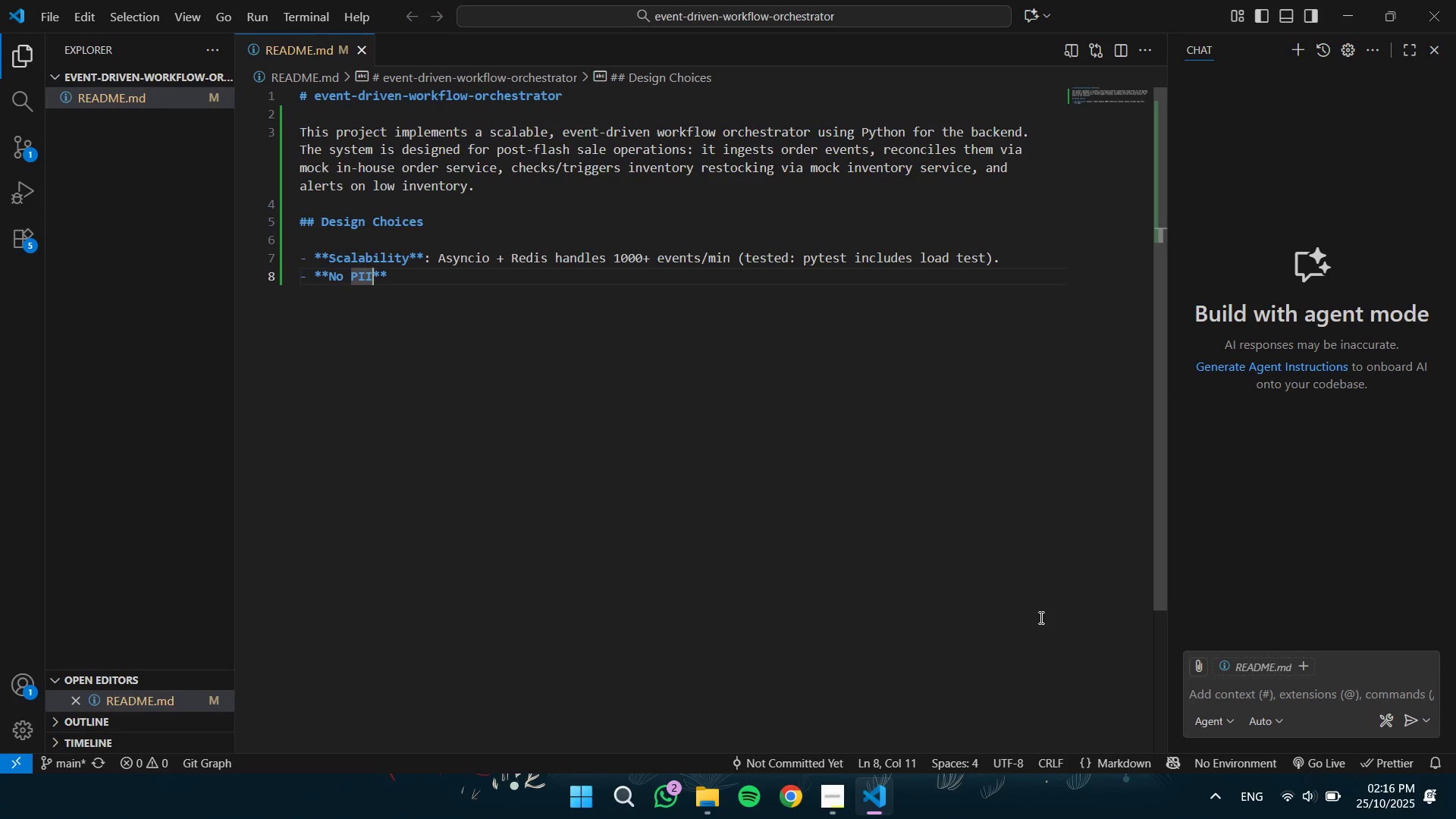 
key(Control+ArrowRight)
 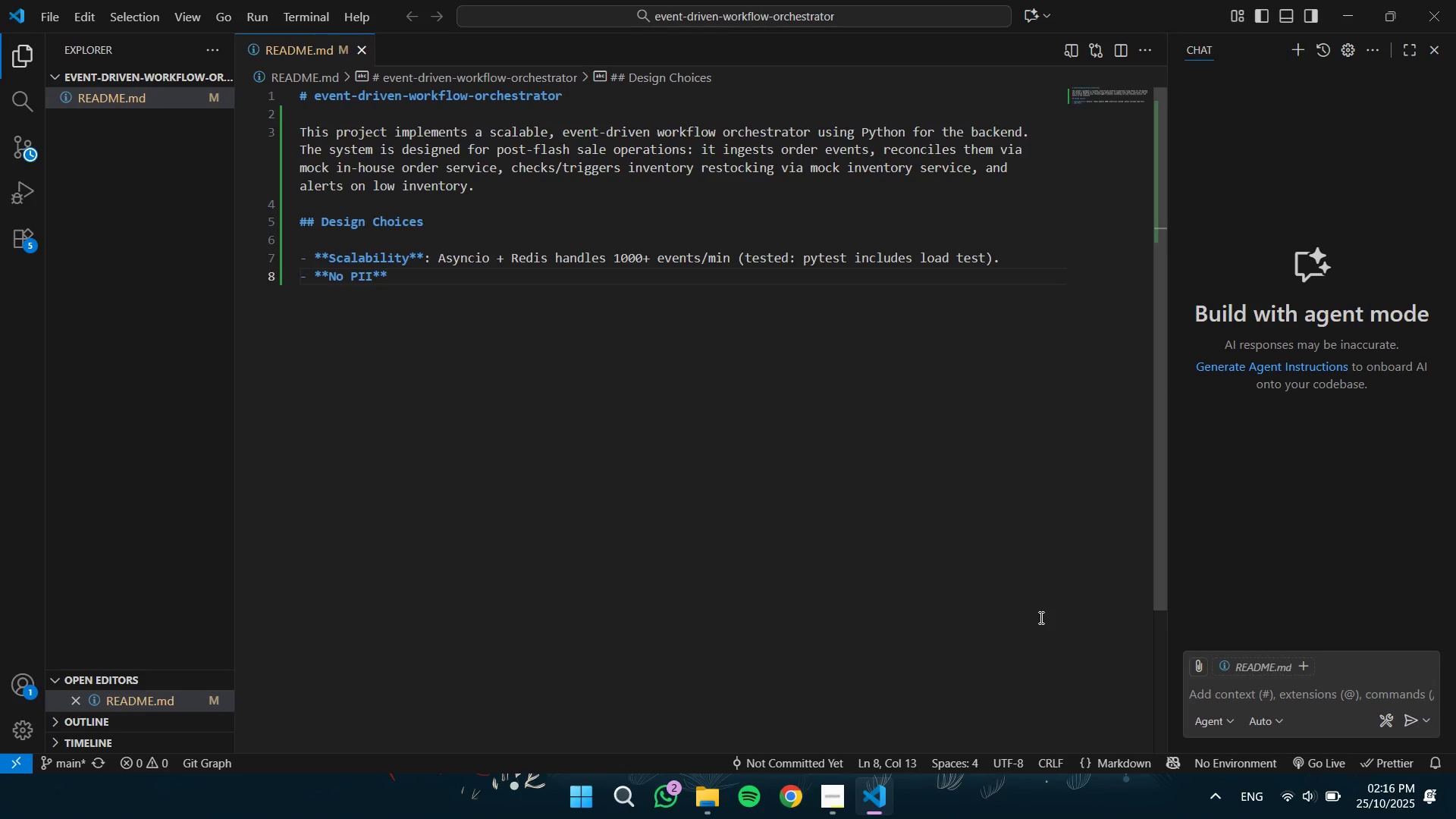 
type(: Logger filters demonstrated in tests.)
 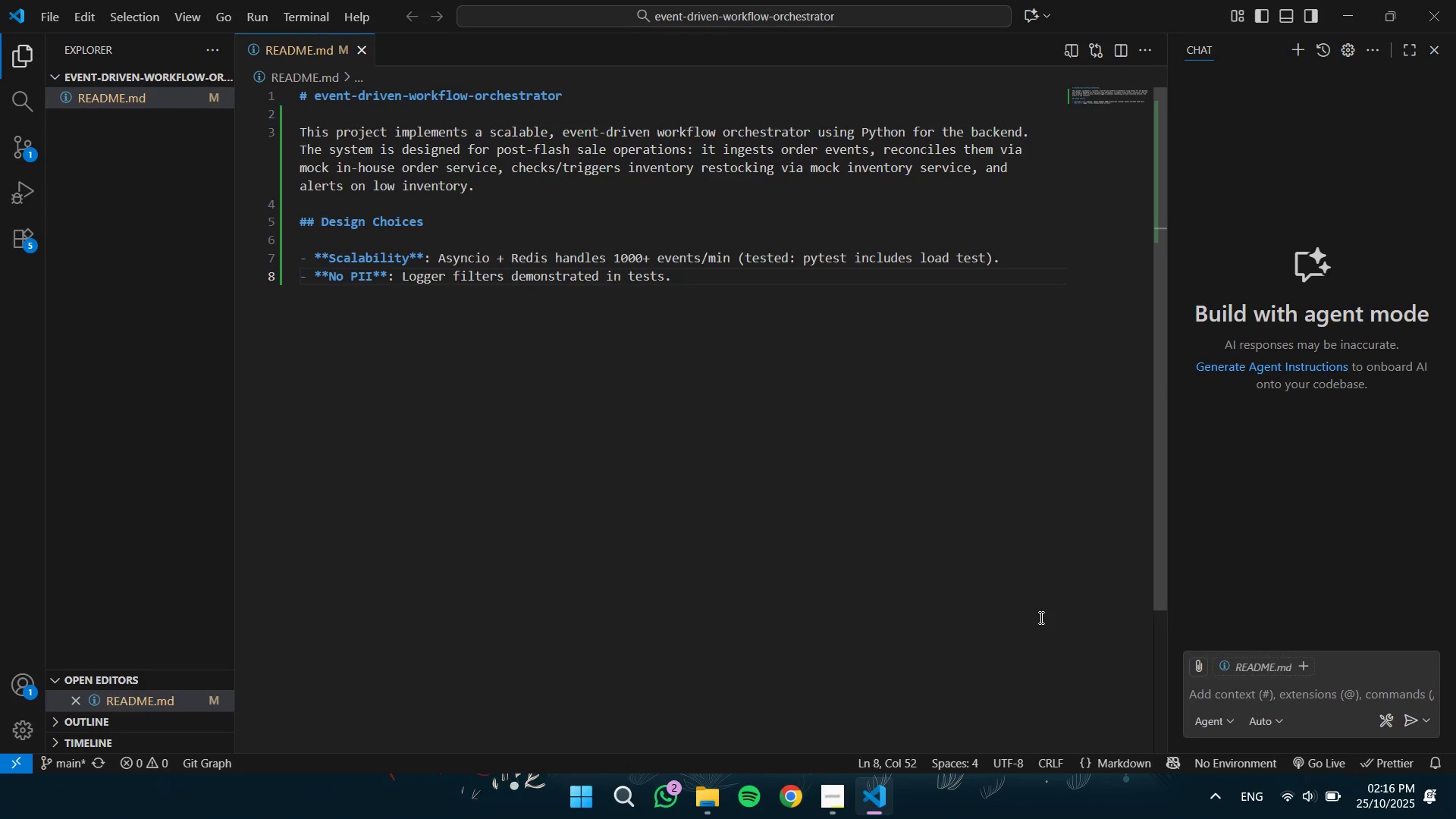 
key(Enter)
 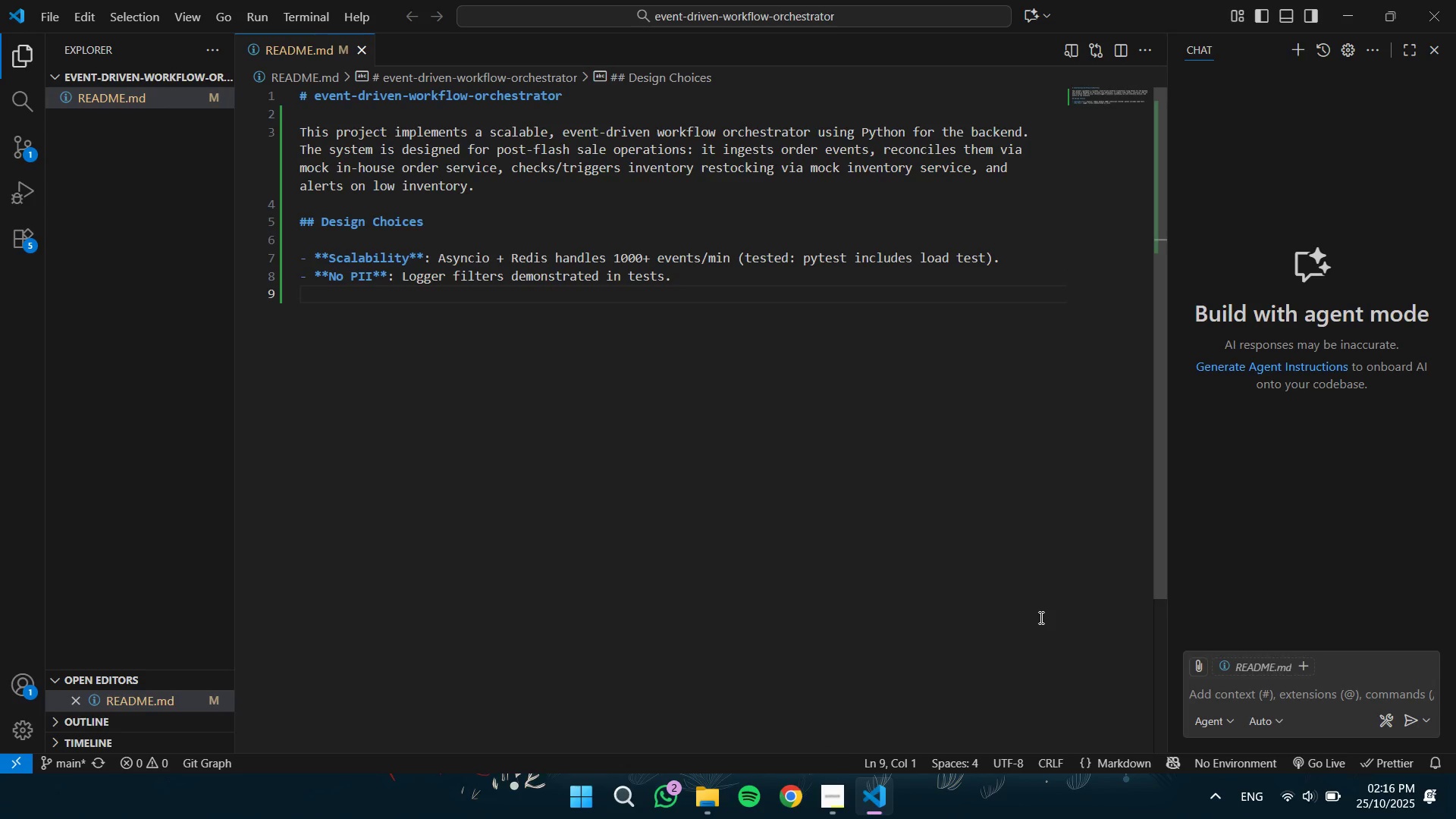 
type(- **Extension**: Add nodes in main.py )
 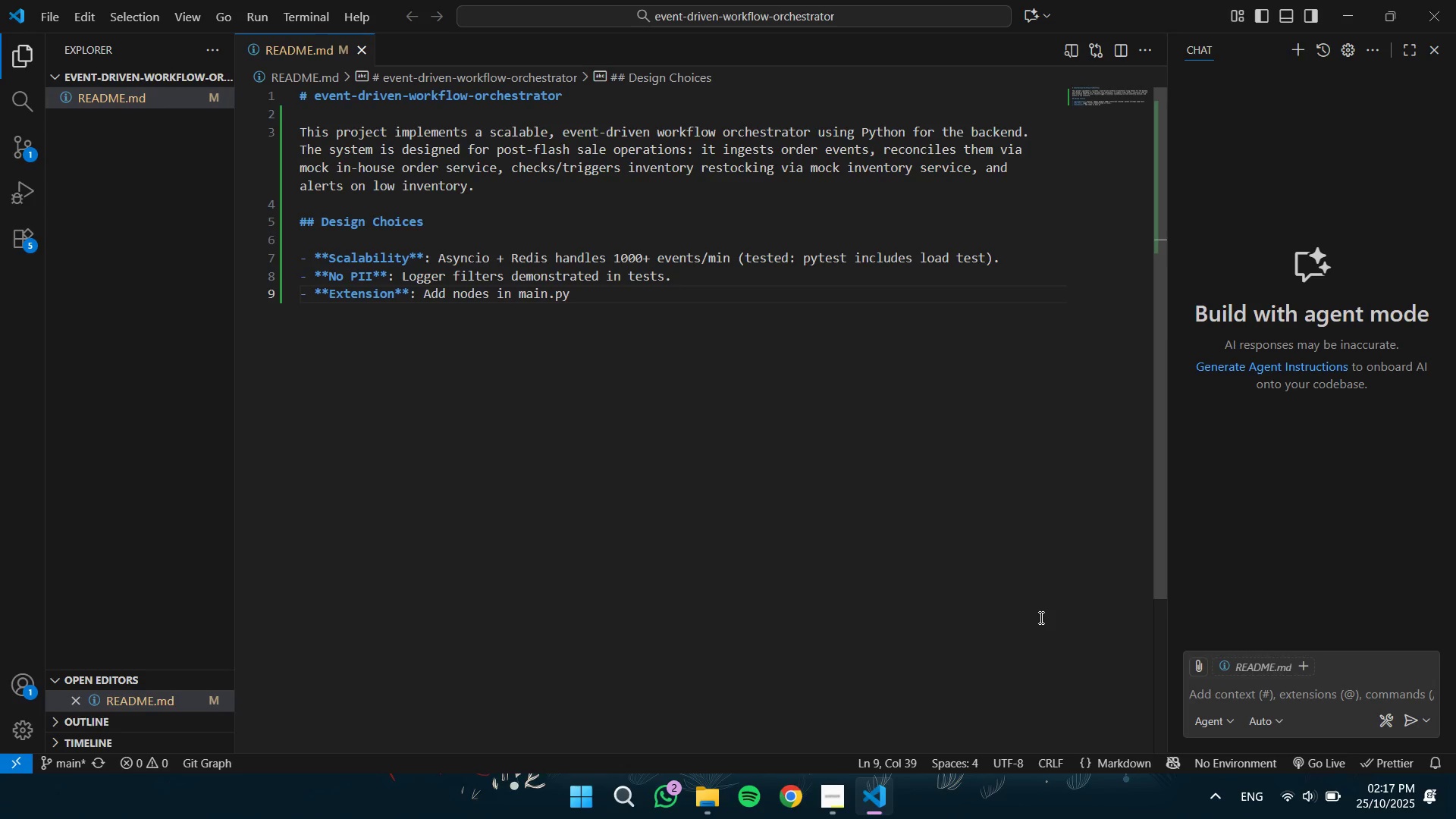 
wait(8.08)
 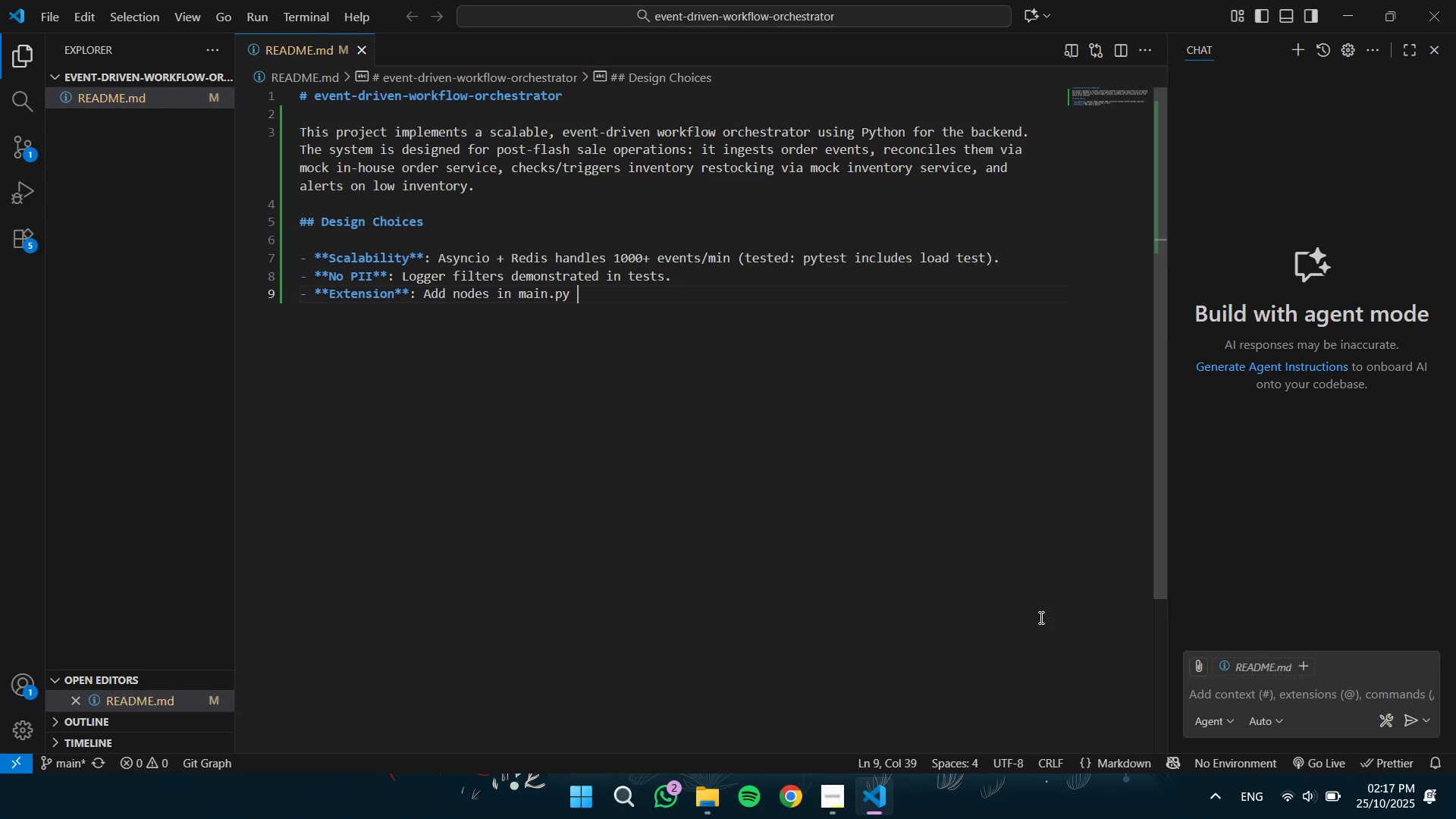 
type(_process_step; templates in YAML.)
 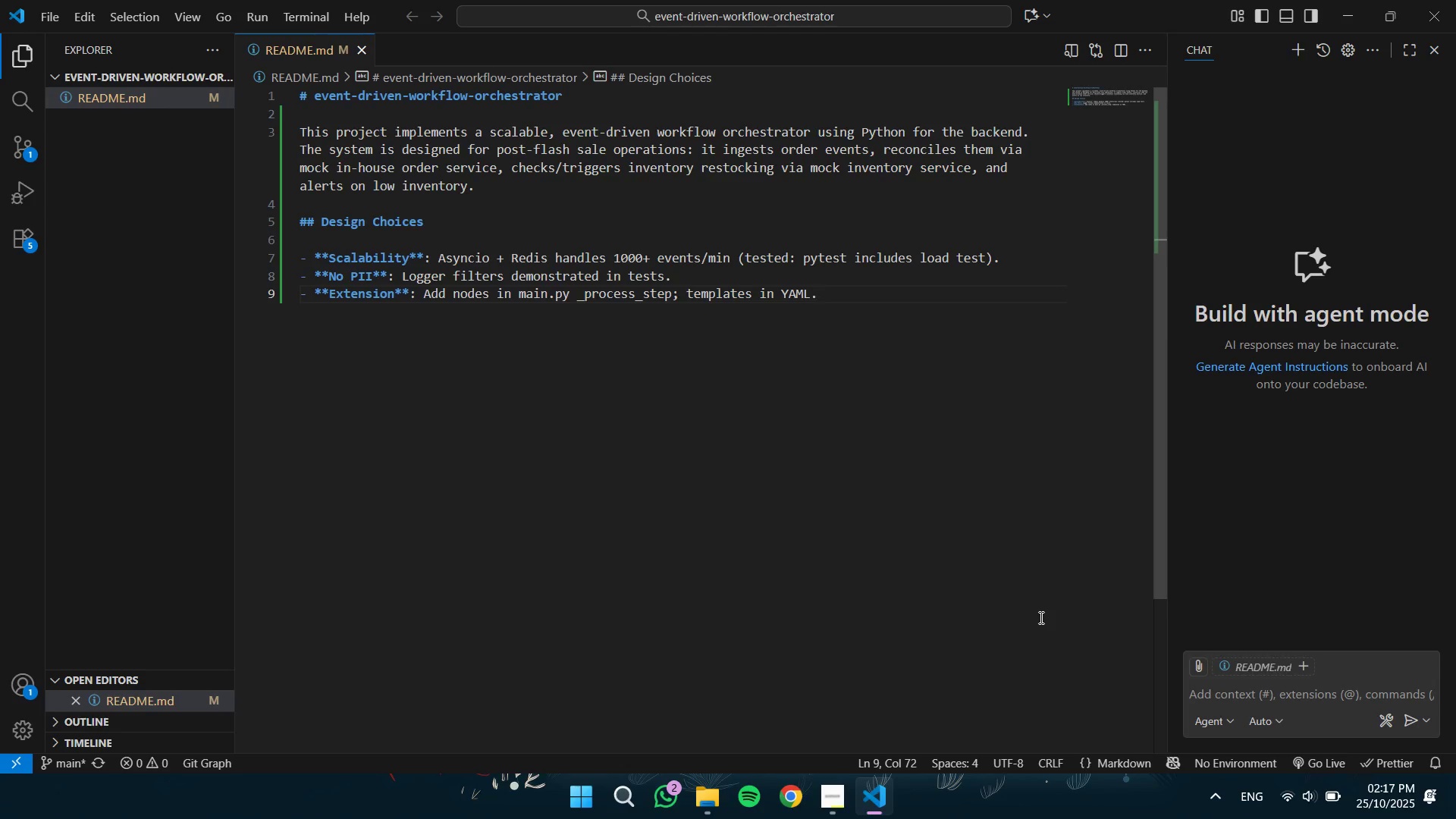 
key(Enter)
 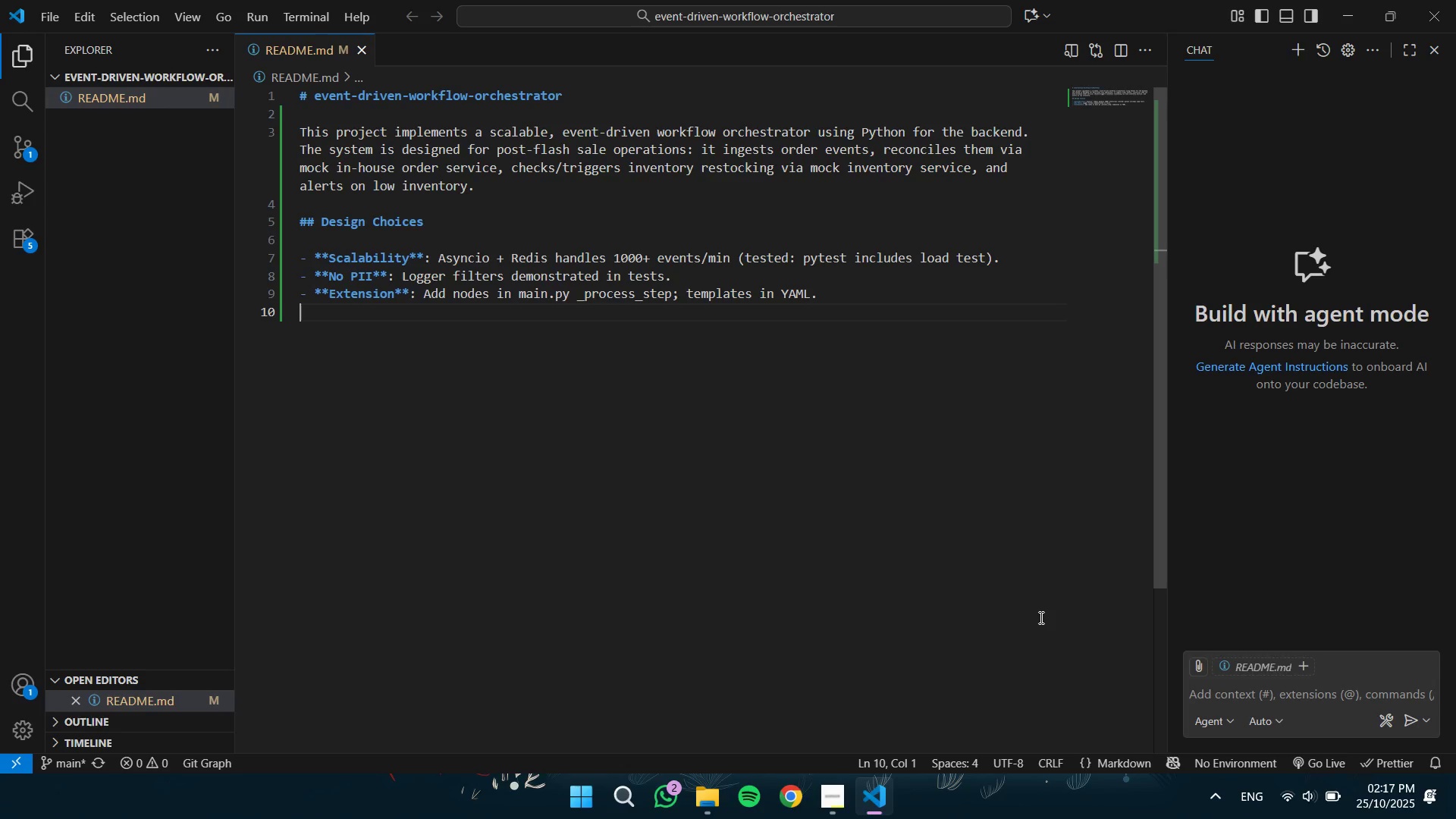 
type(- **Configurai)
key(Backspace)
type(tion**: Env vars for Redis URL, thresholds in stubs.)
 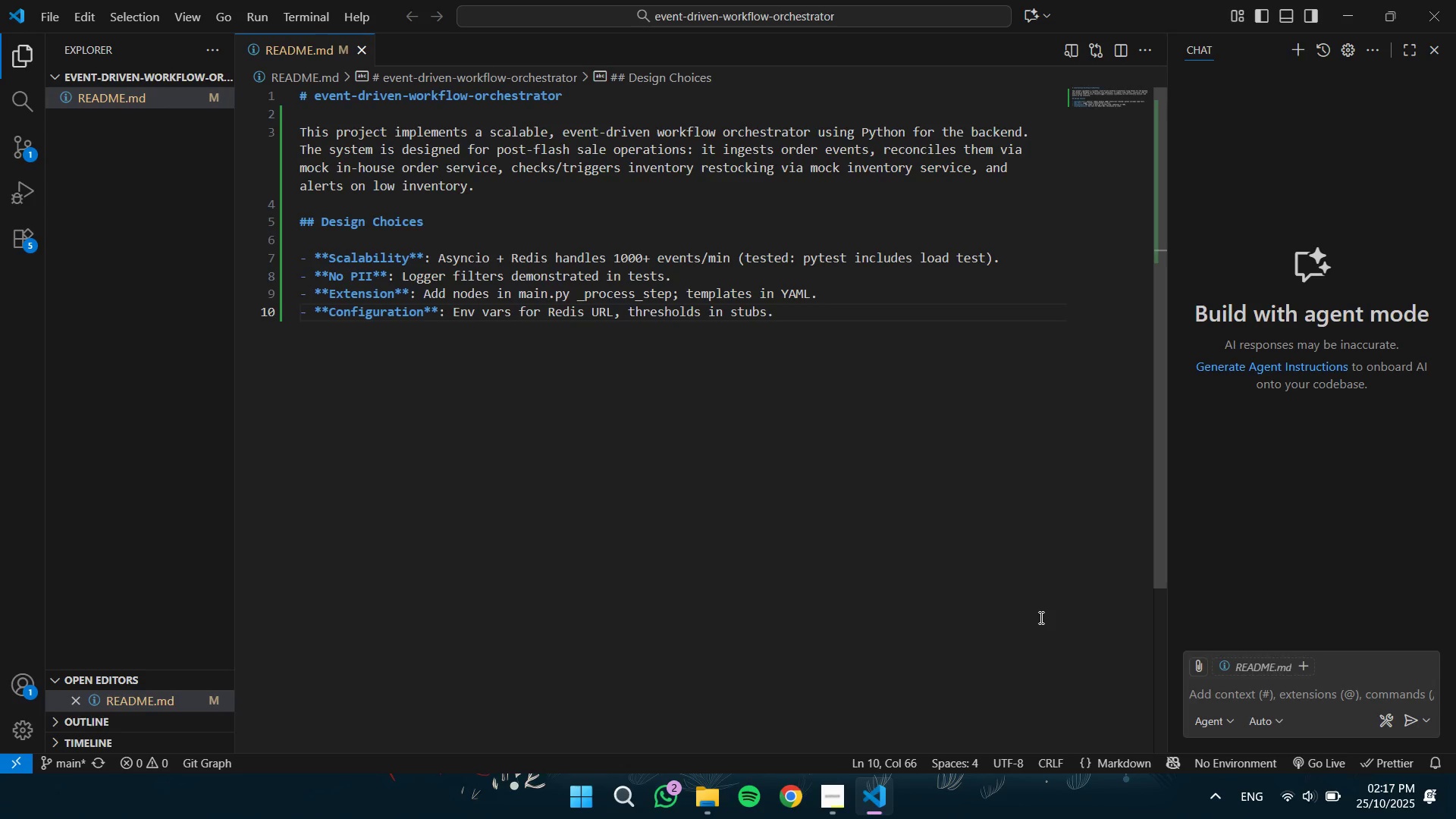 
key(Enter)
 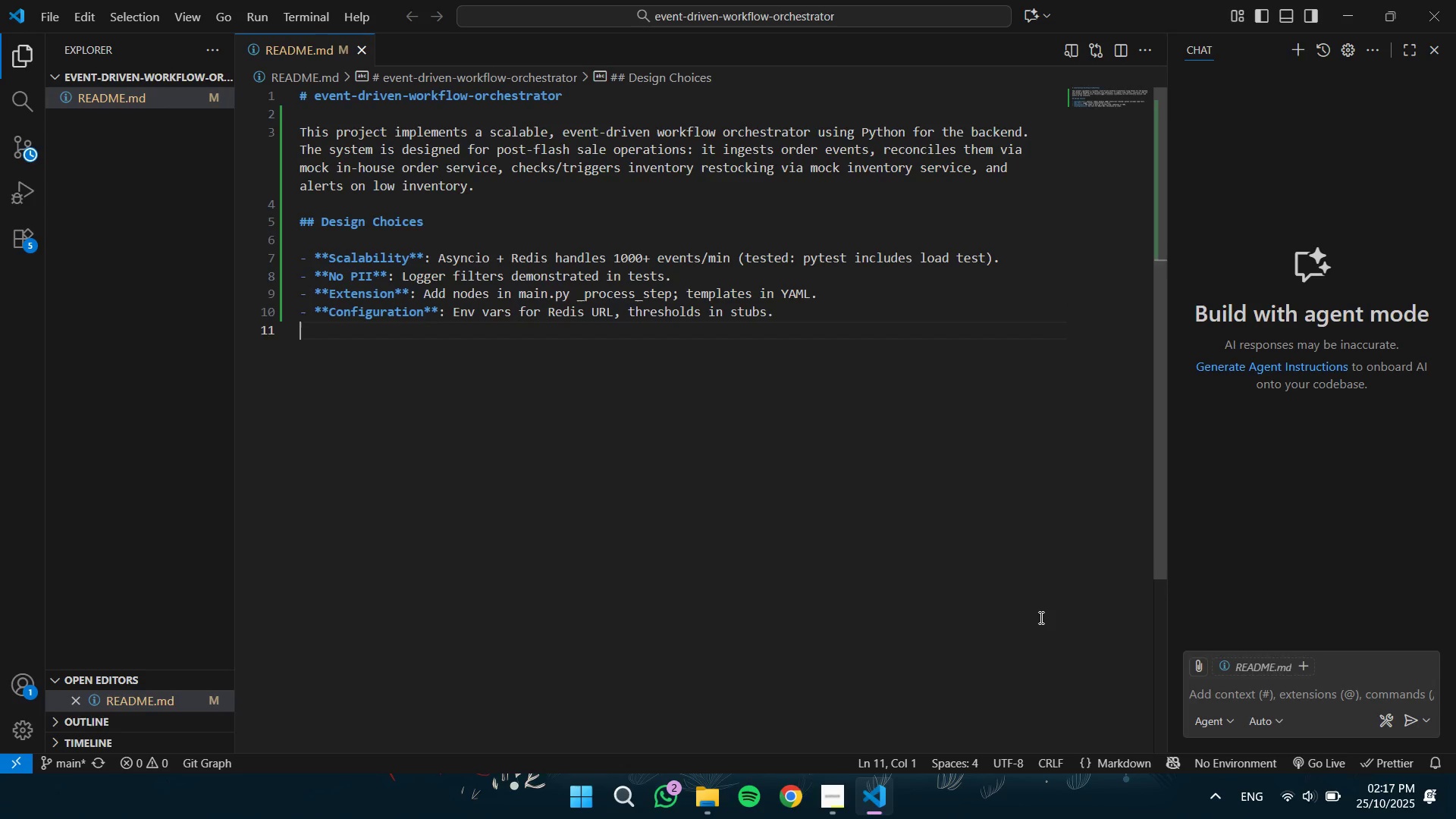 
key(Enter)
 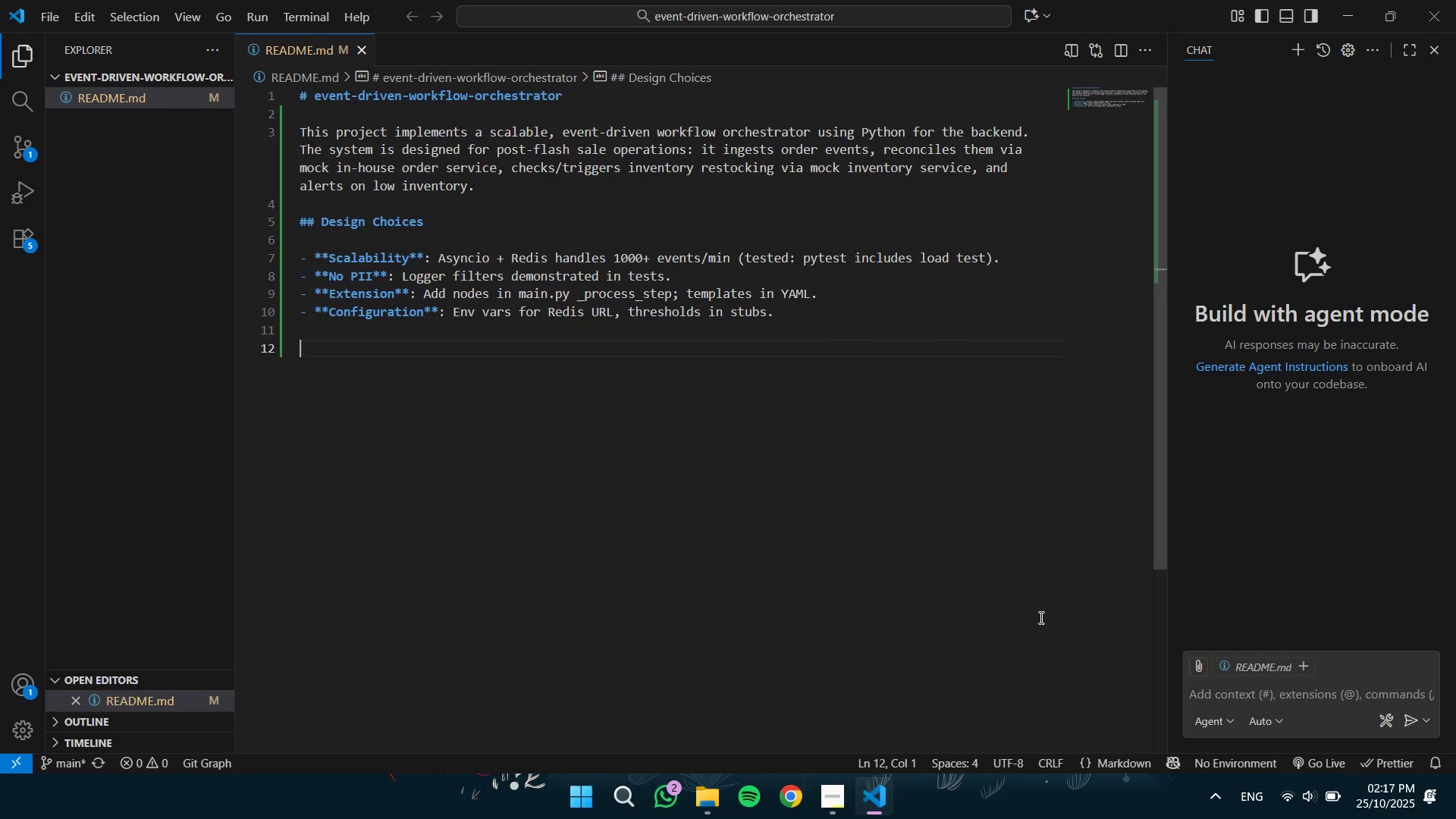 
type(##U)
key(Backspace)
type( Usage Guide)
 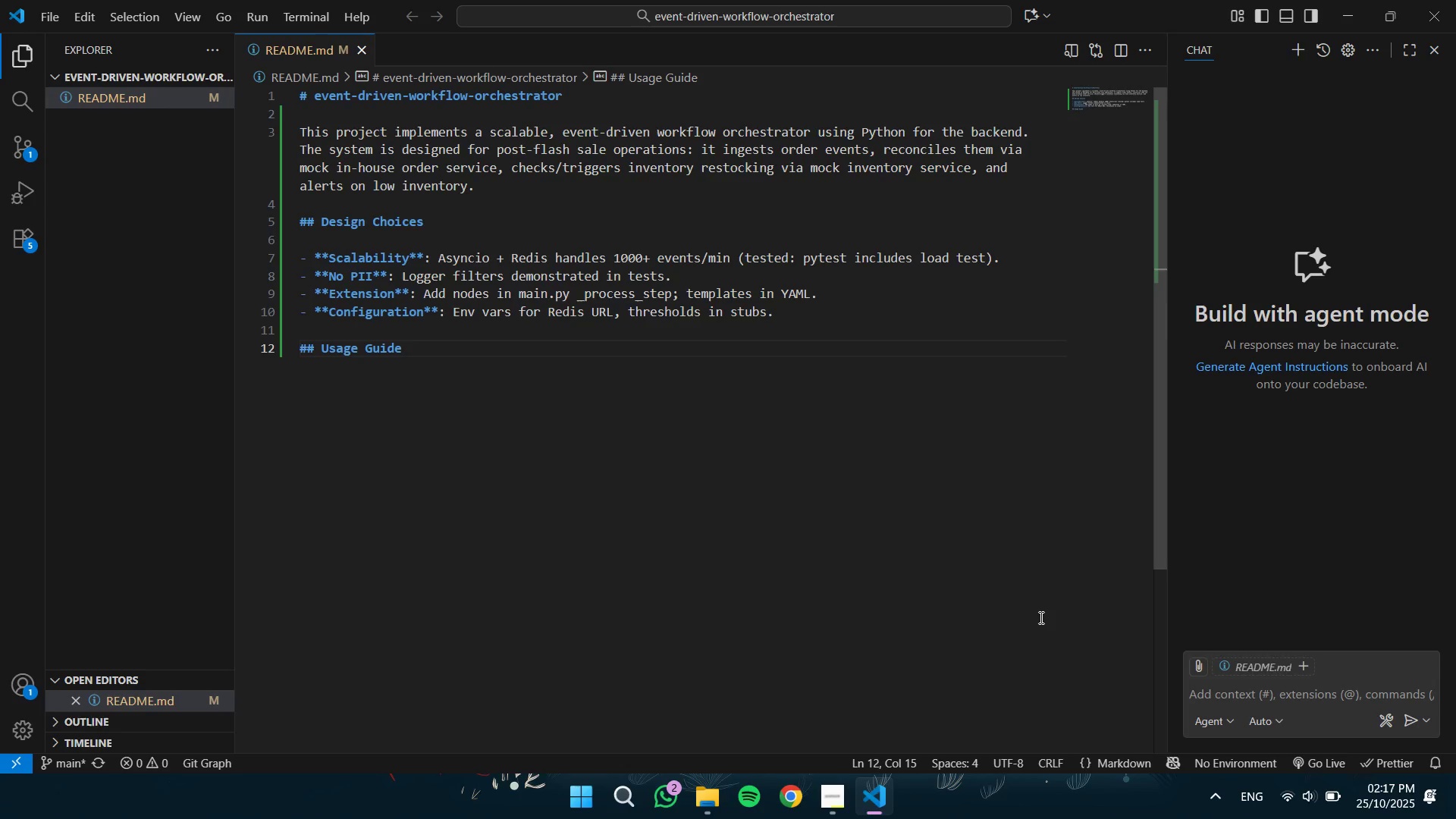 
key(Enter)
 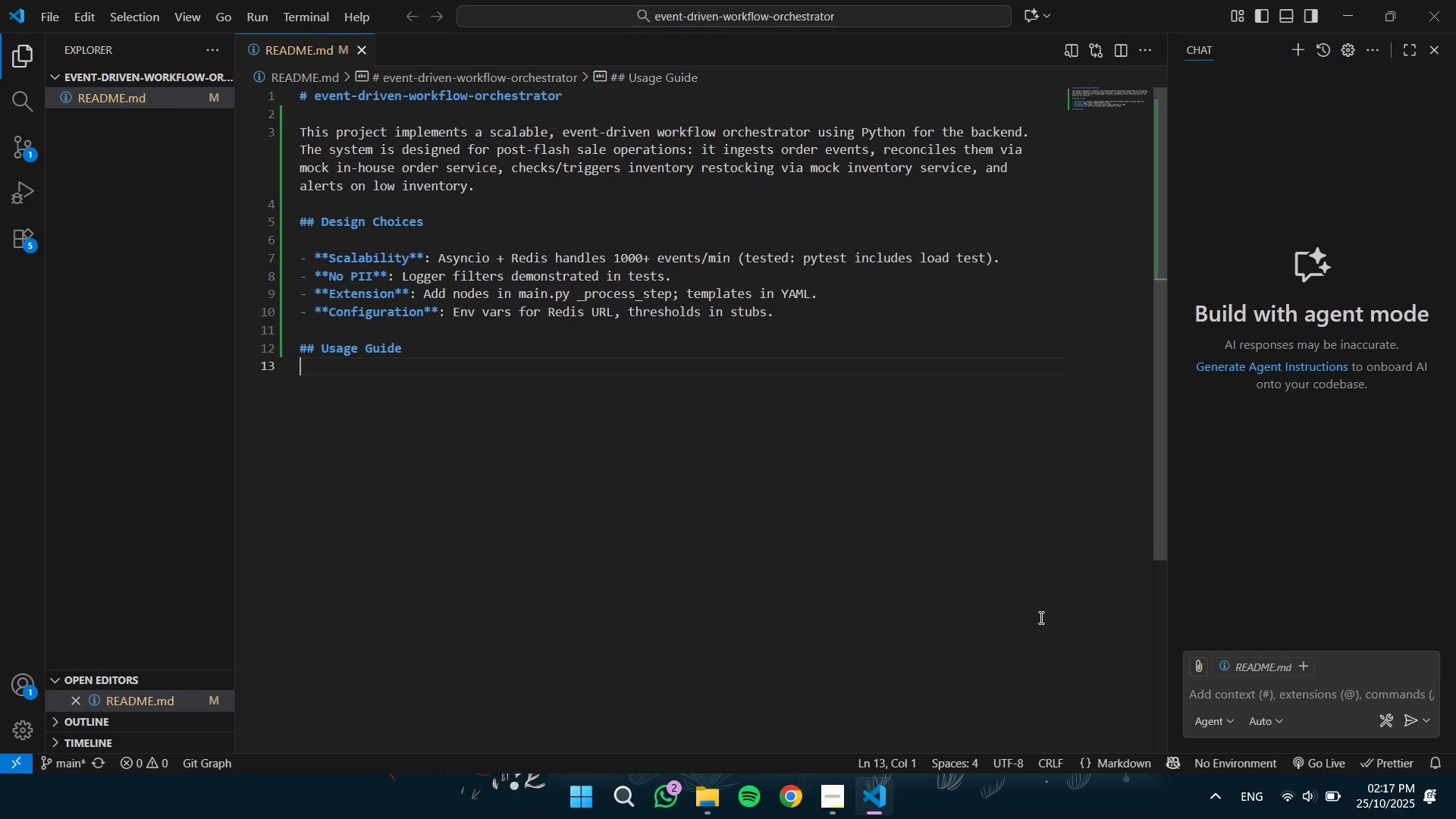 
key(Enter)
 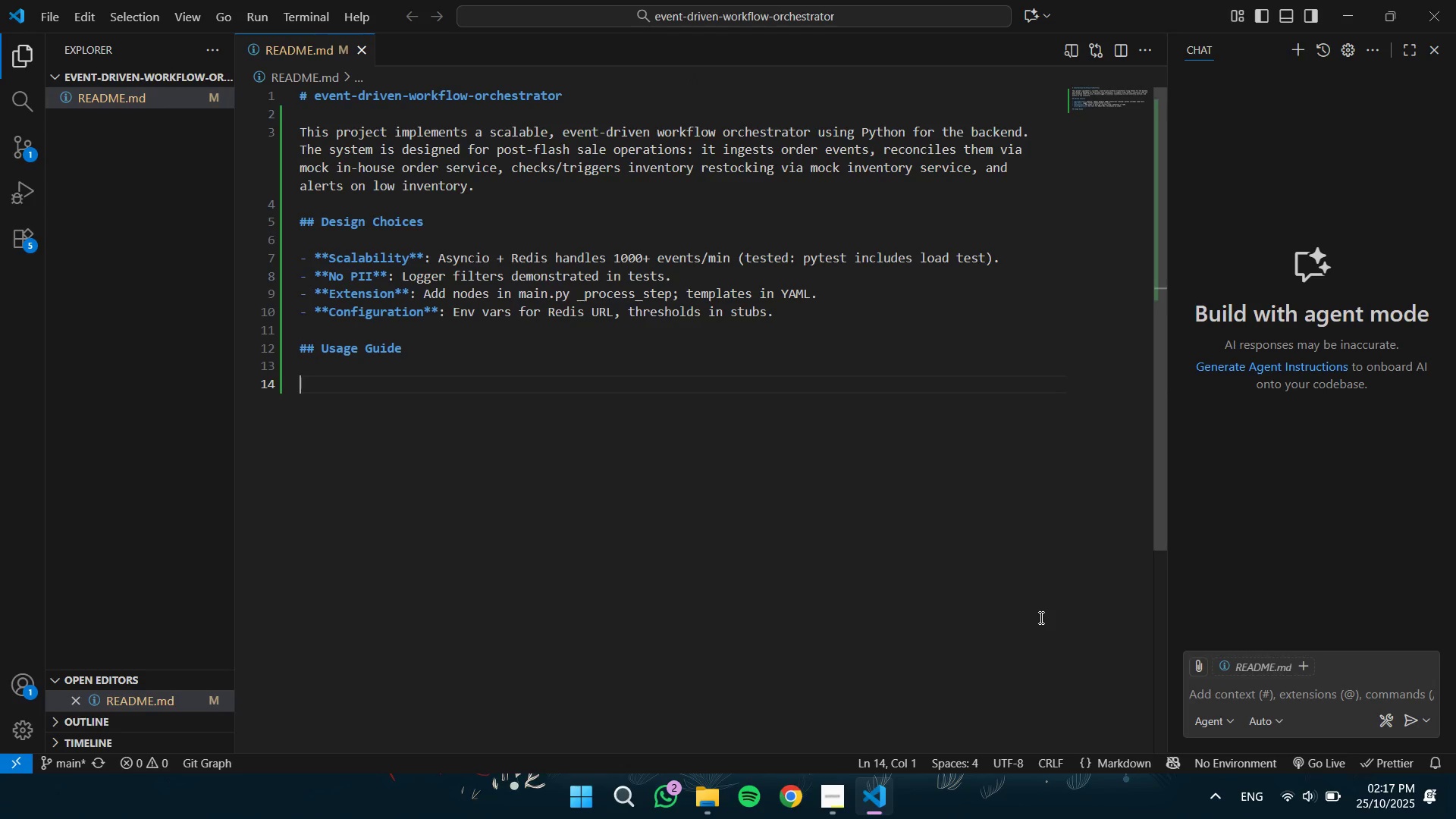 
type(1. Desing workl)
key(Backspace)
type(flow in .)
key(Backspace)
type(/designer.)
 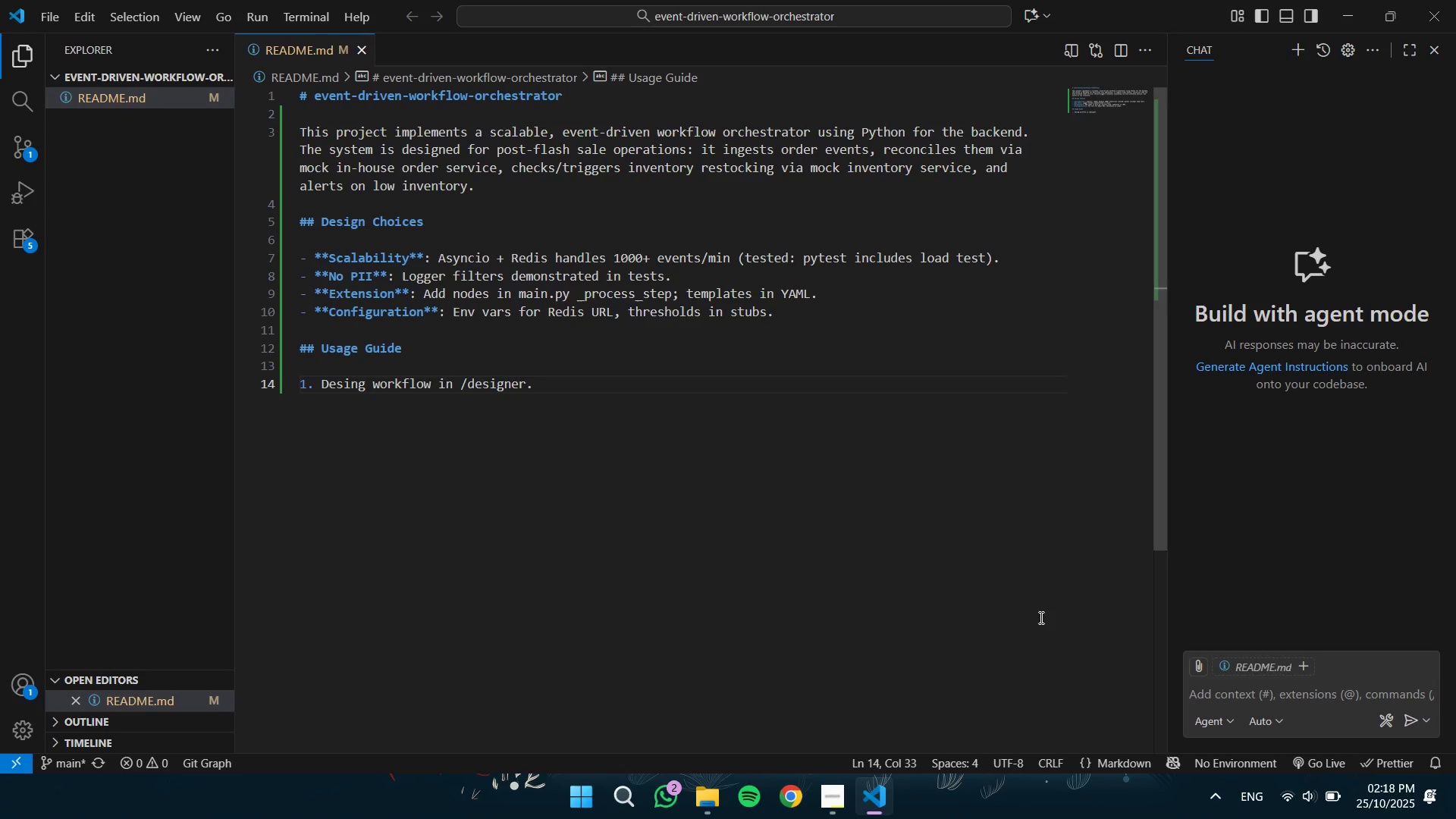 
key(Enter)
 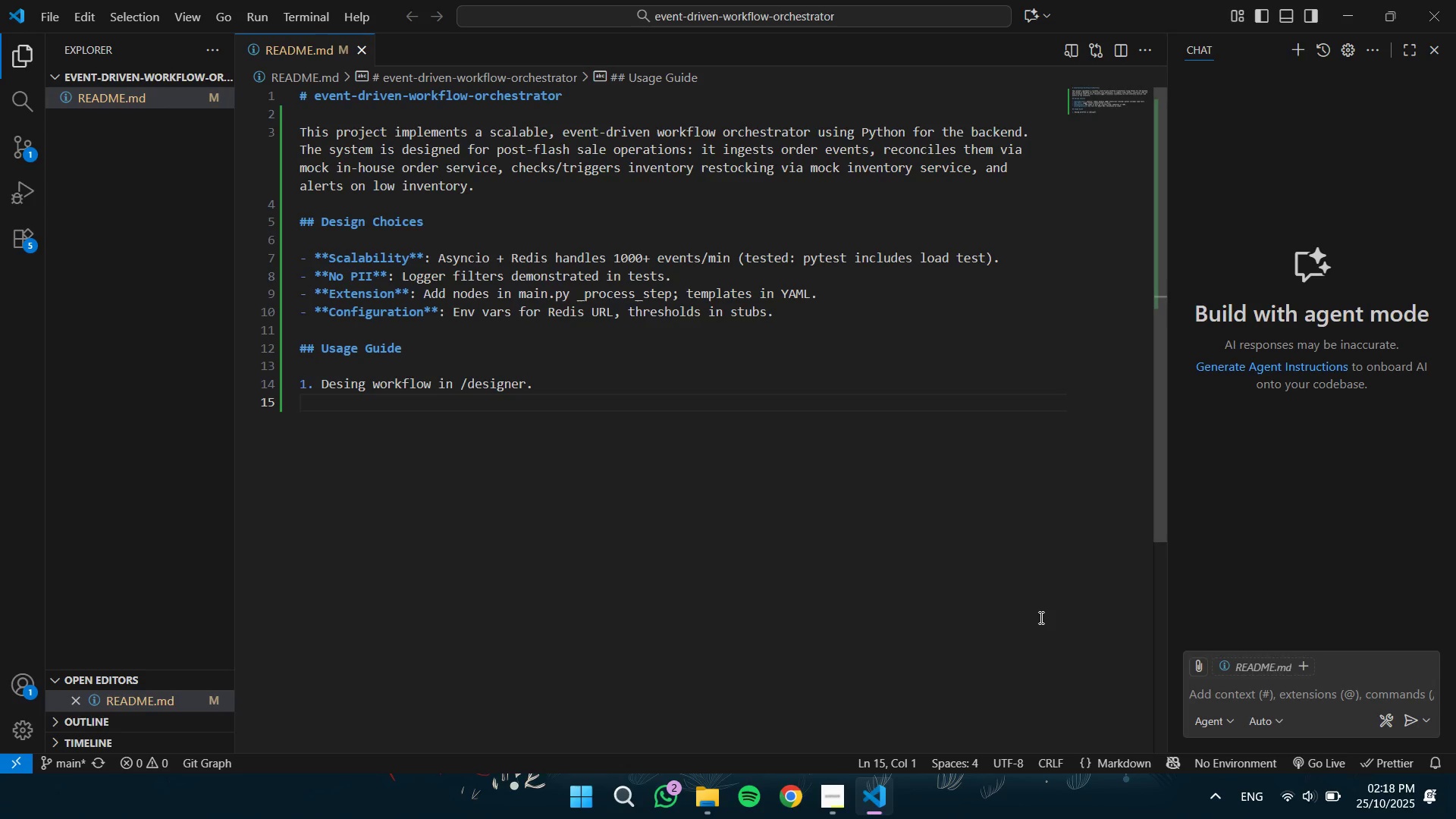 
type(2. Export )
key(Backspace)
type(/import templates.)
 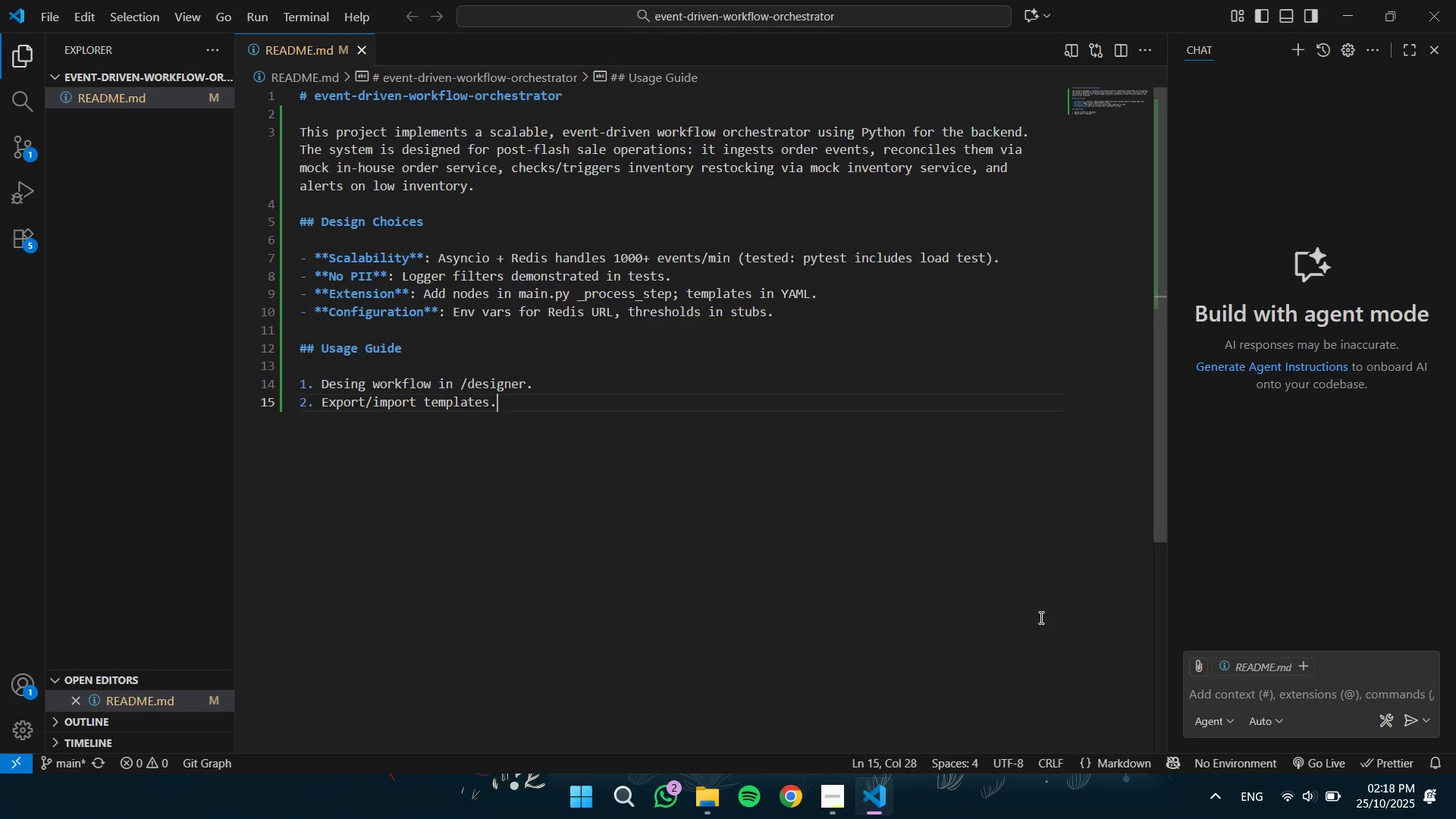 
key(Enter)
 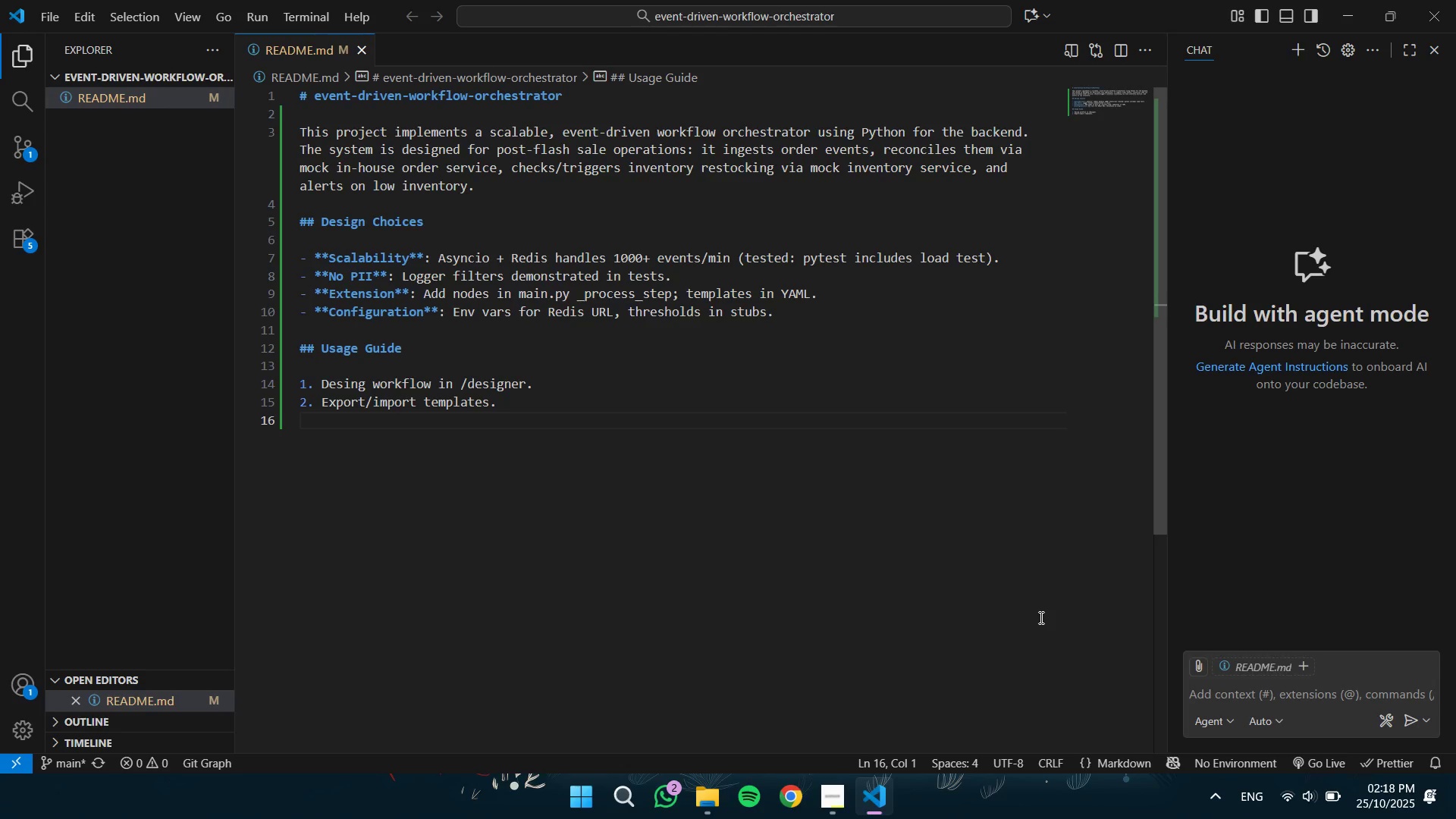 
type(3. Simulate: Run script.)
 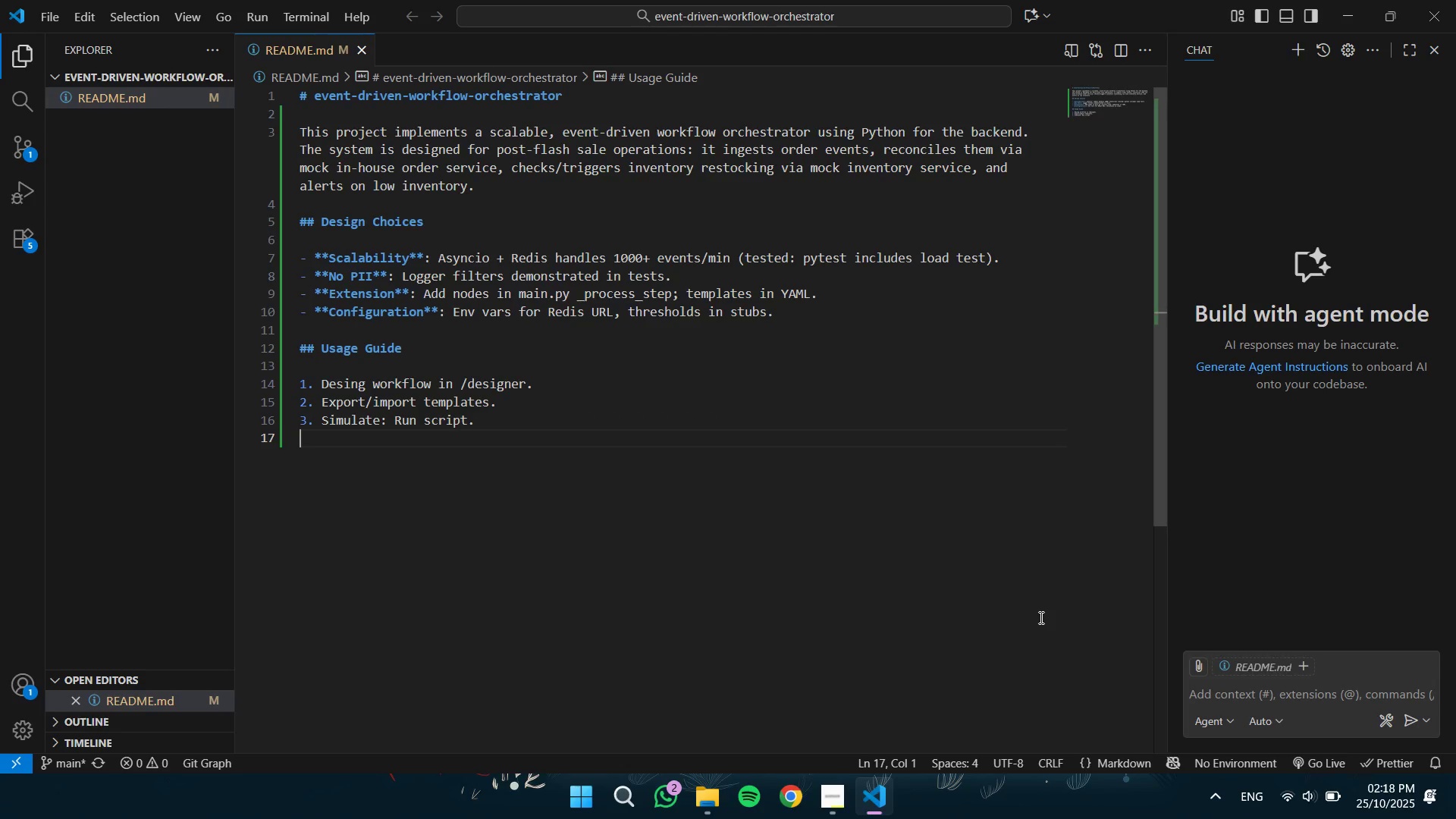 
 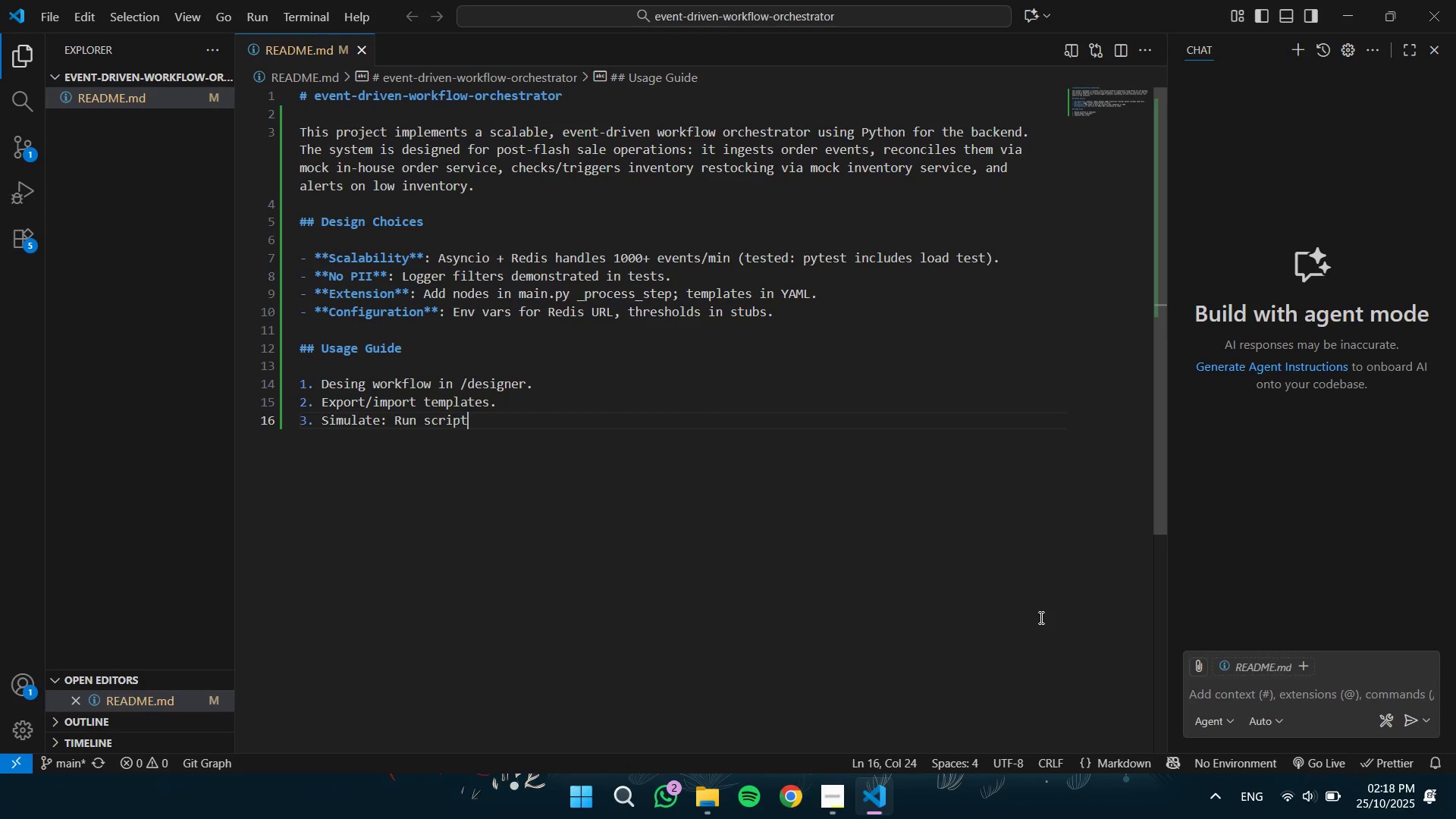 
key(Enter)
 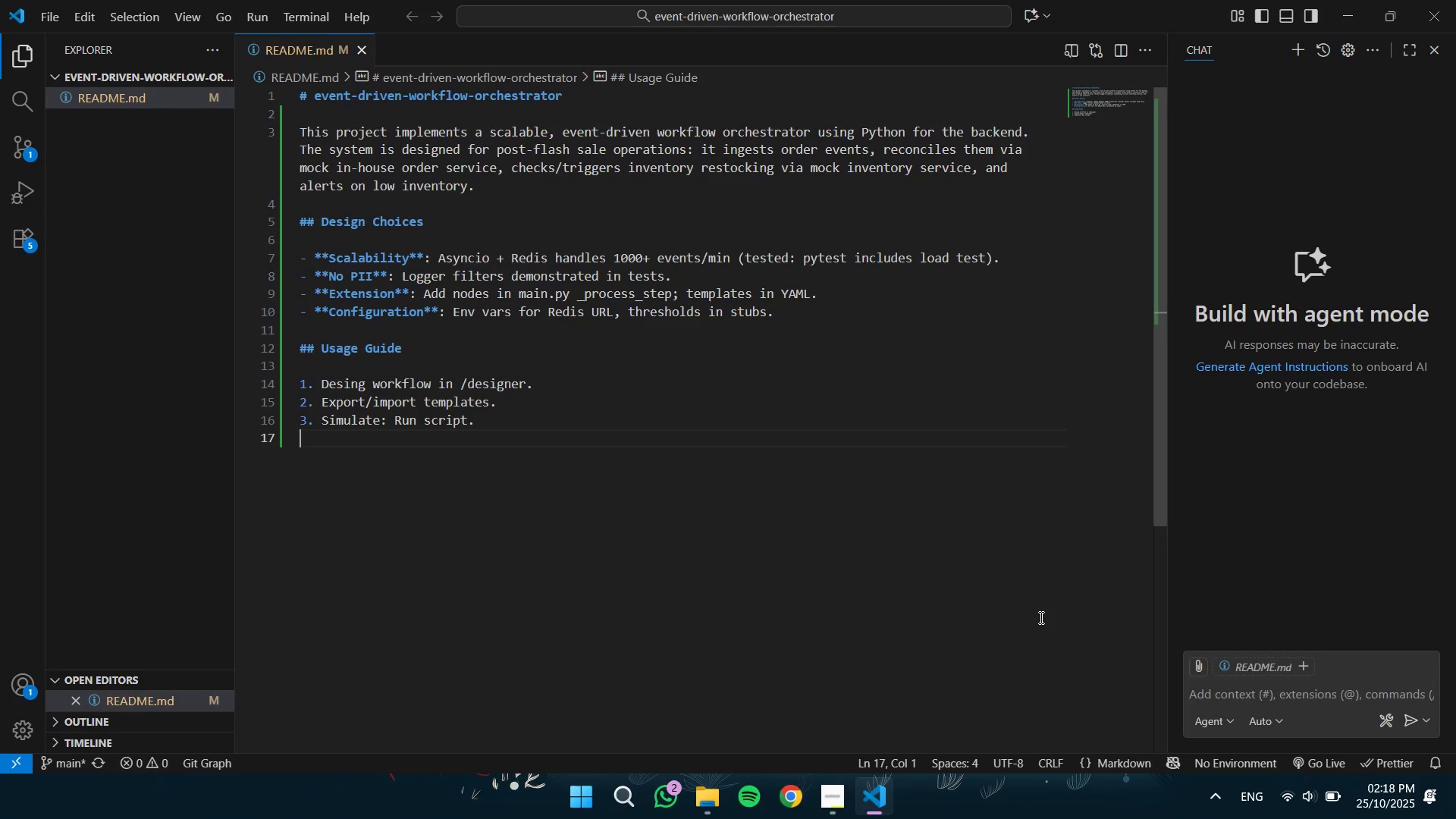 
type(4. Monitor in /dashboard.)
 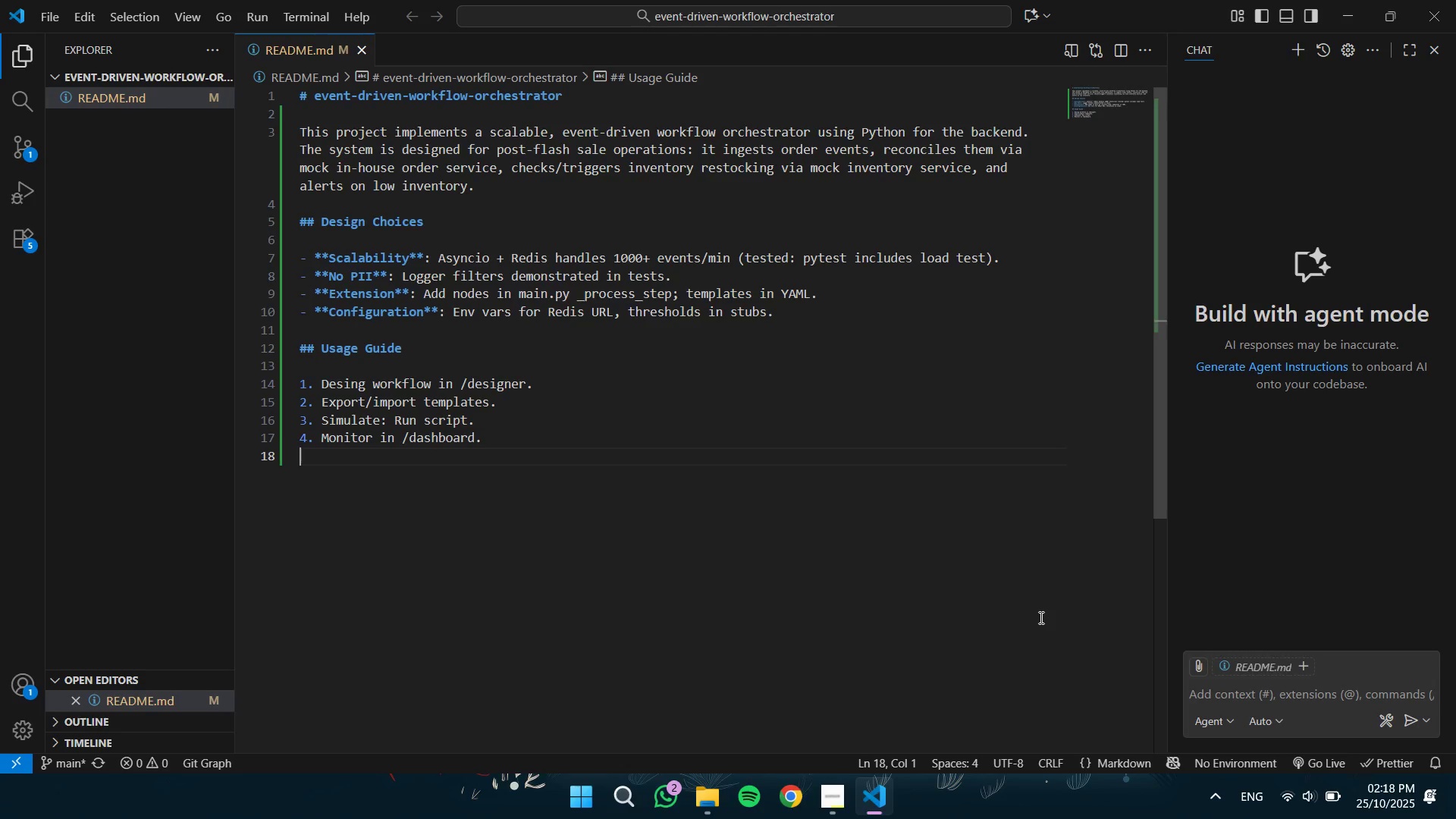 
 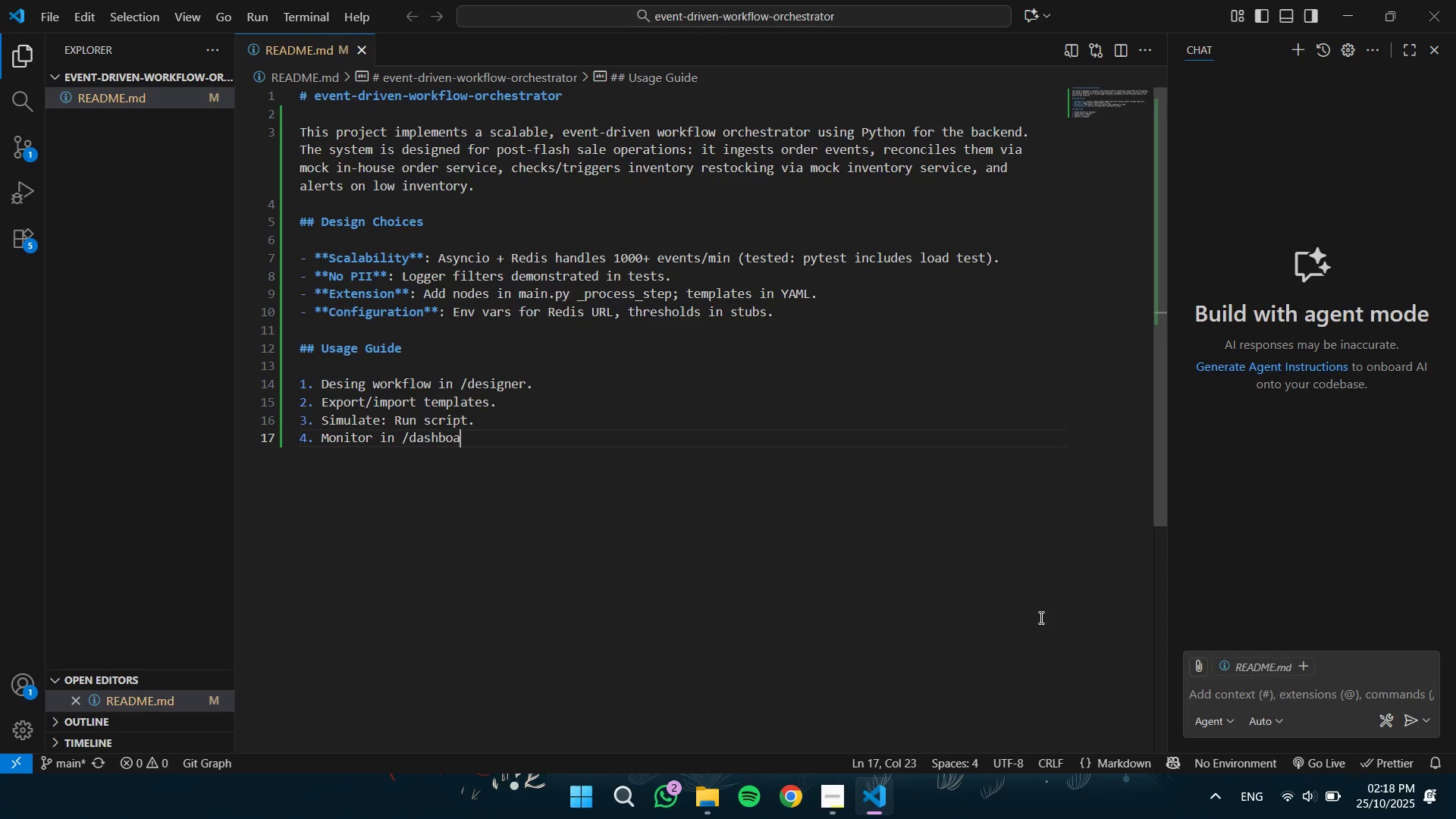 
key(Enter)
 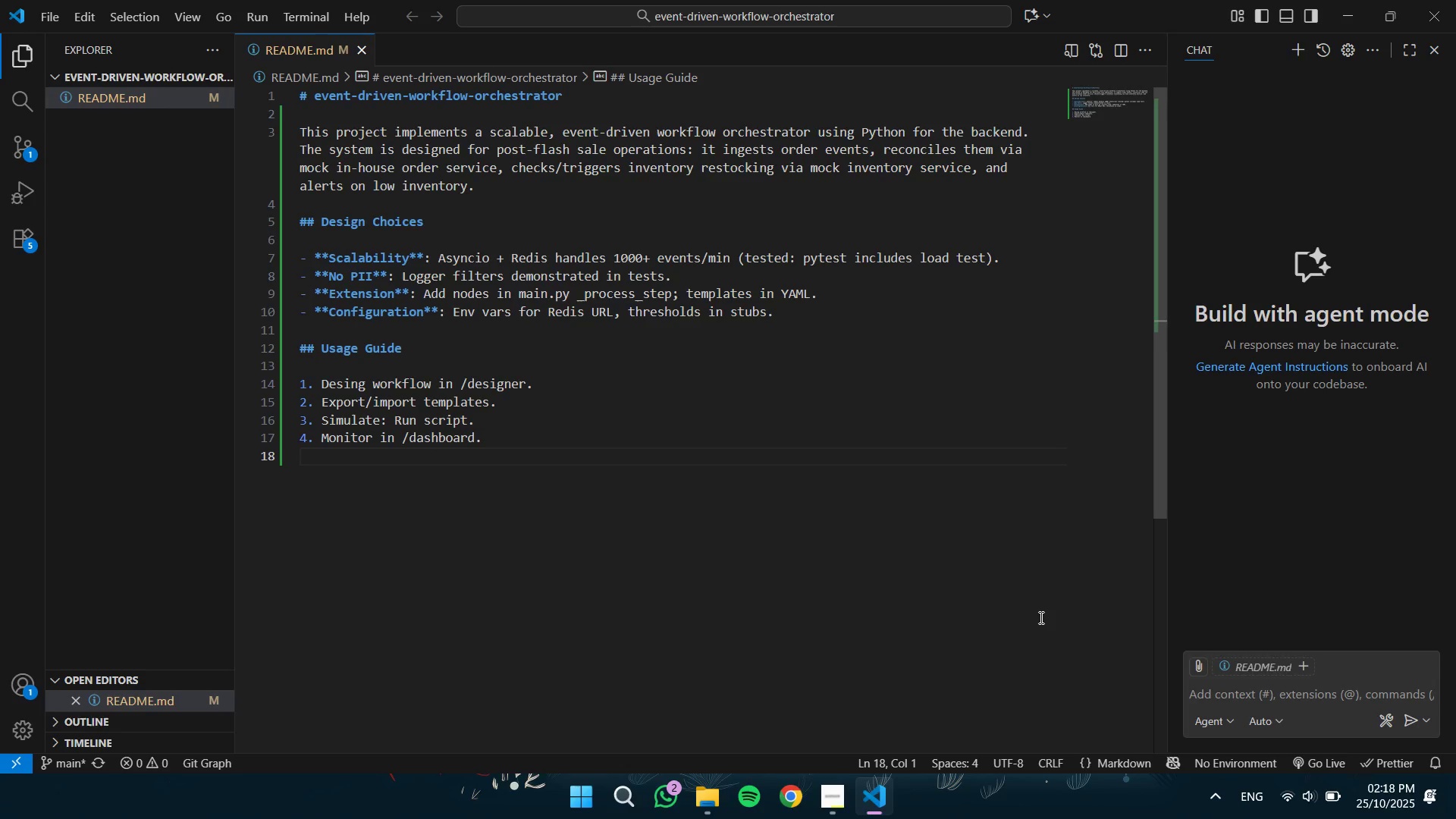 
type(5. View logs: tail -f logs/app.log (setup in ,ogger)
 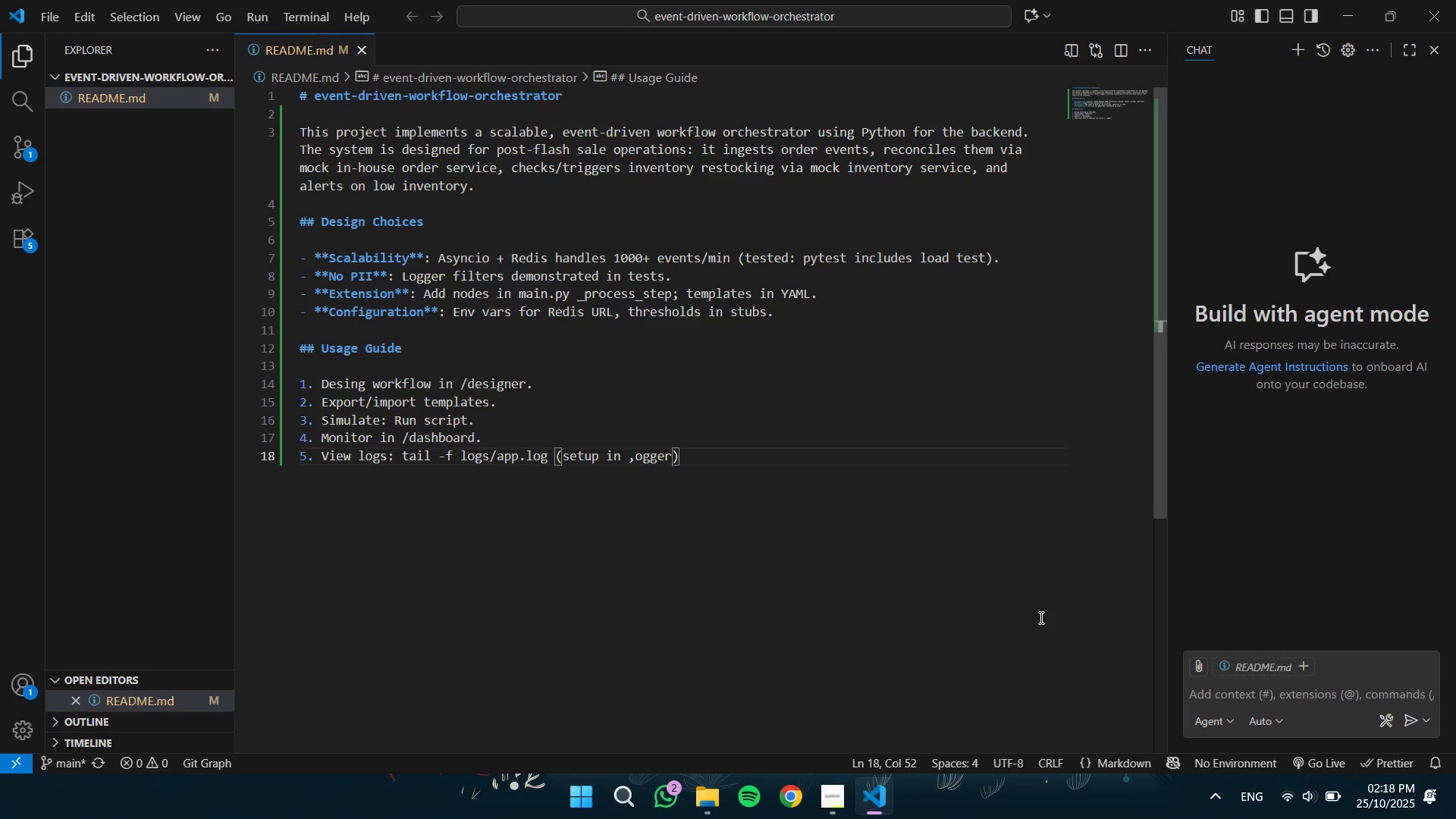 
key(ArrowRight)
 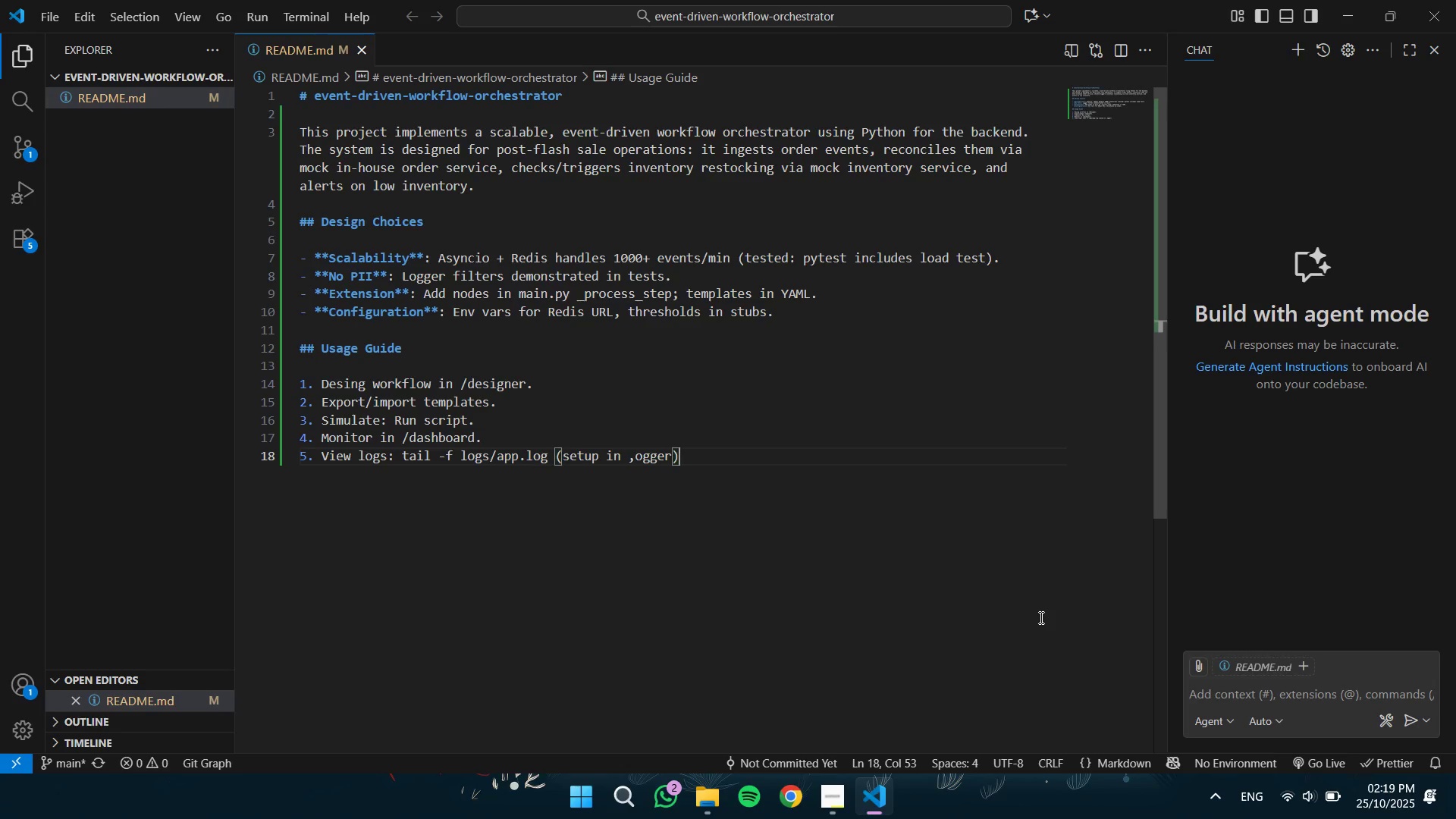 
key(ArrowLeft)
 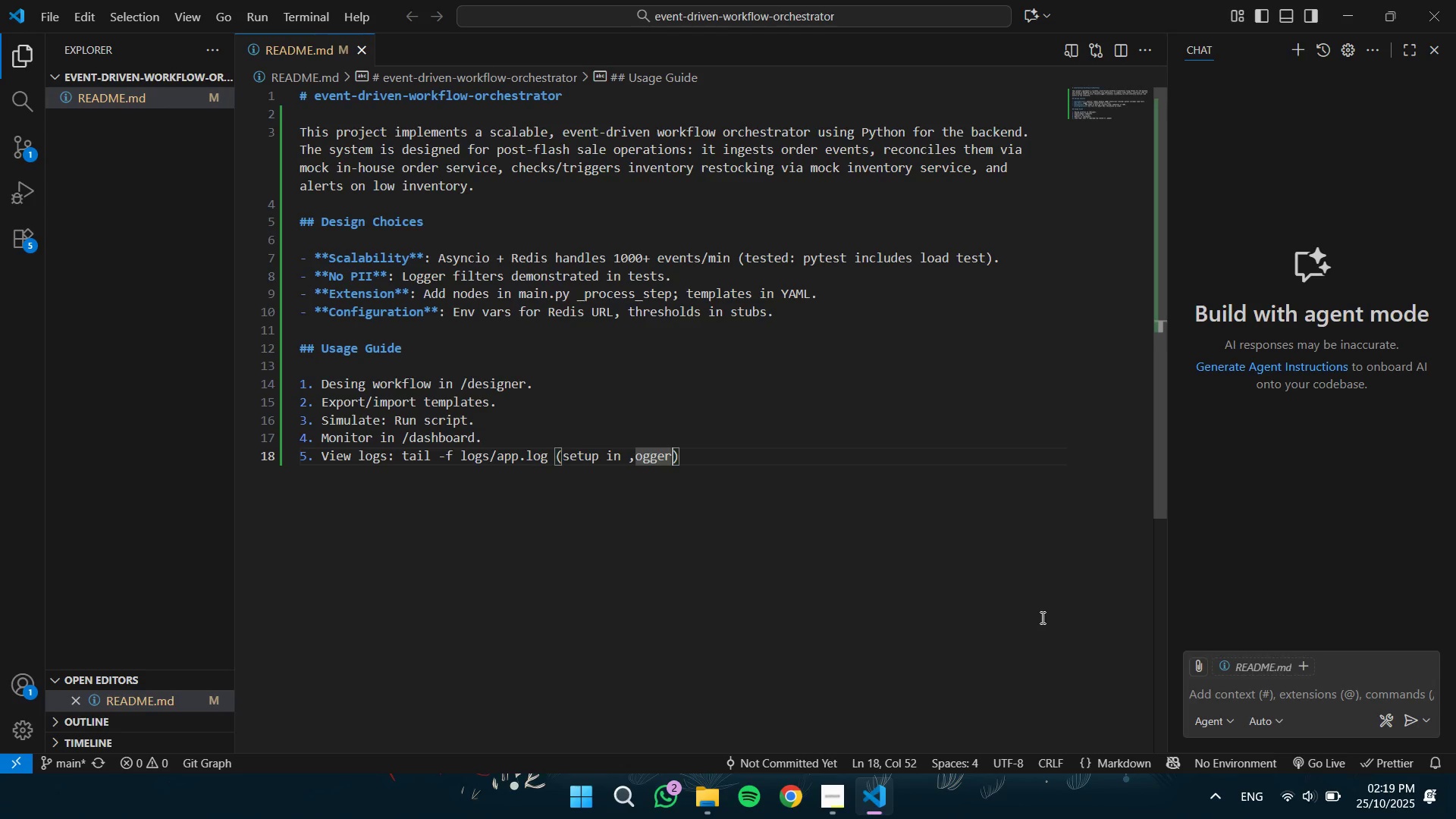 
key(Control+ArrowLeft)
 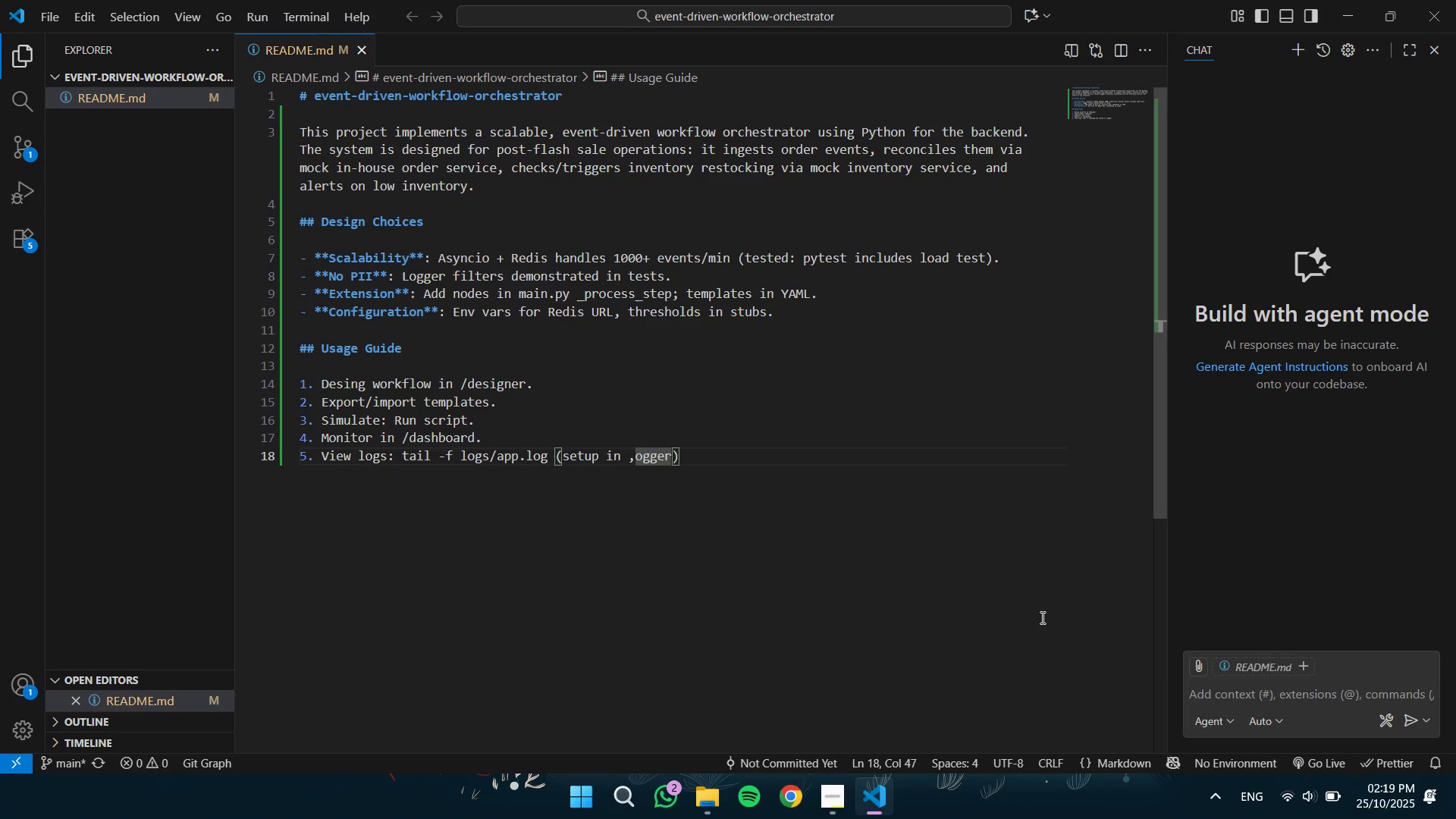 
key(Backspace)
 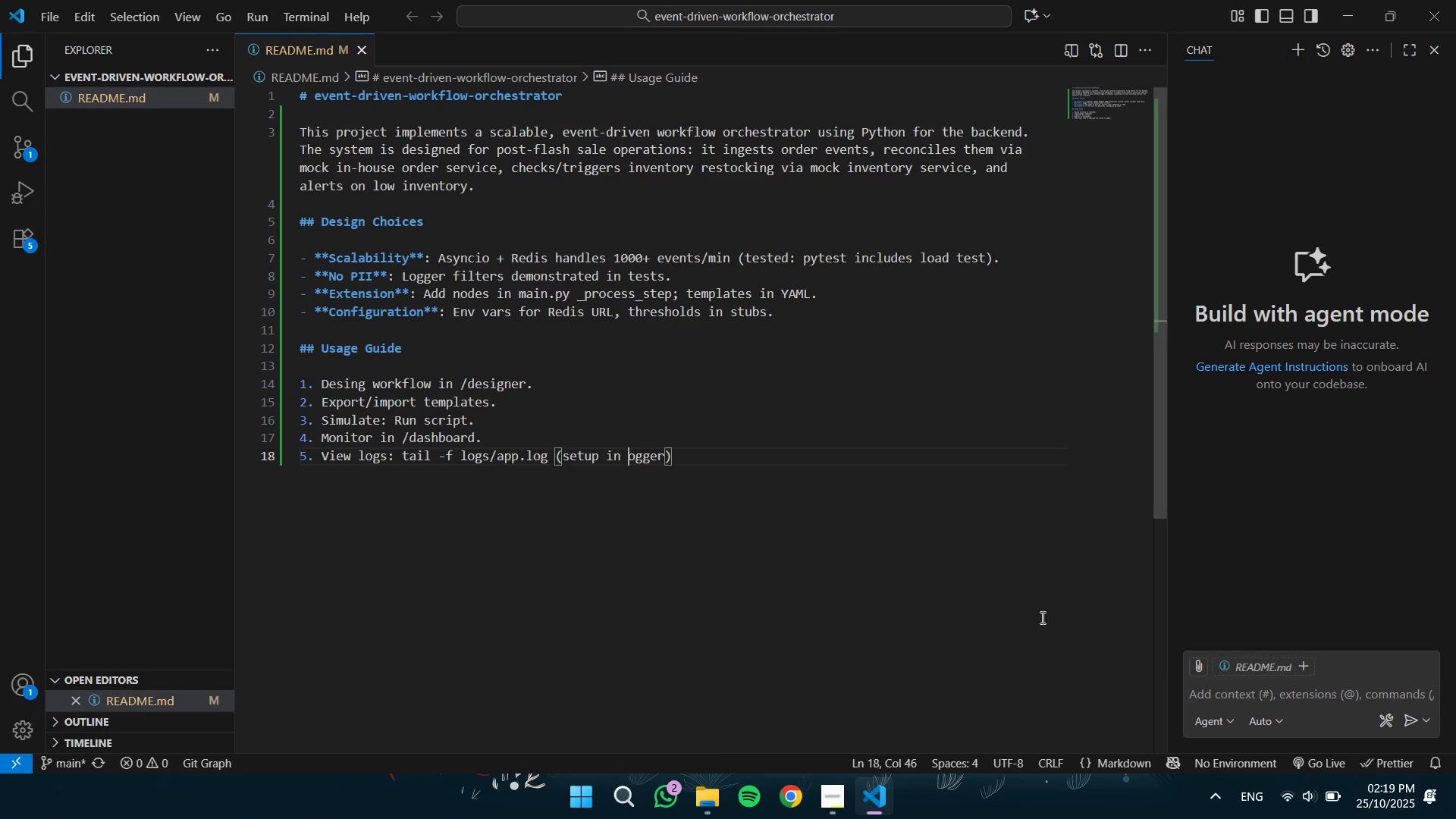 
key(L)
 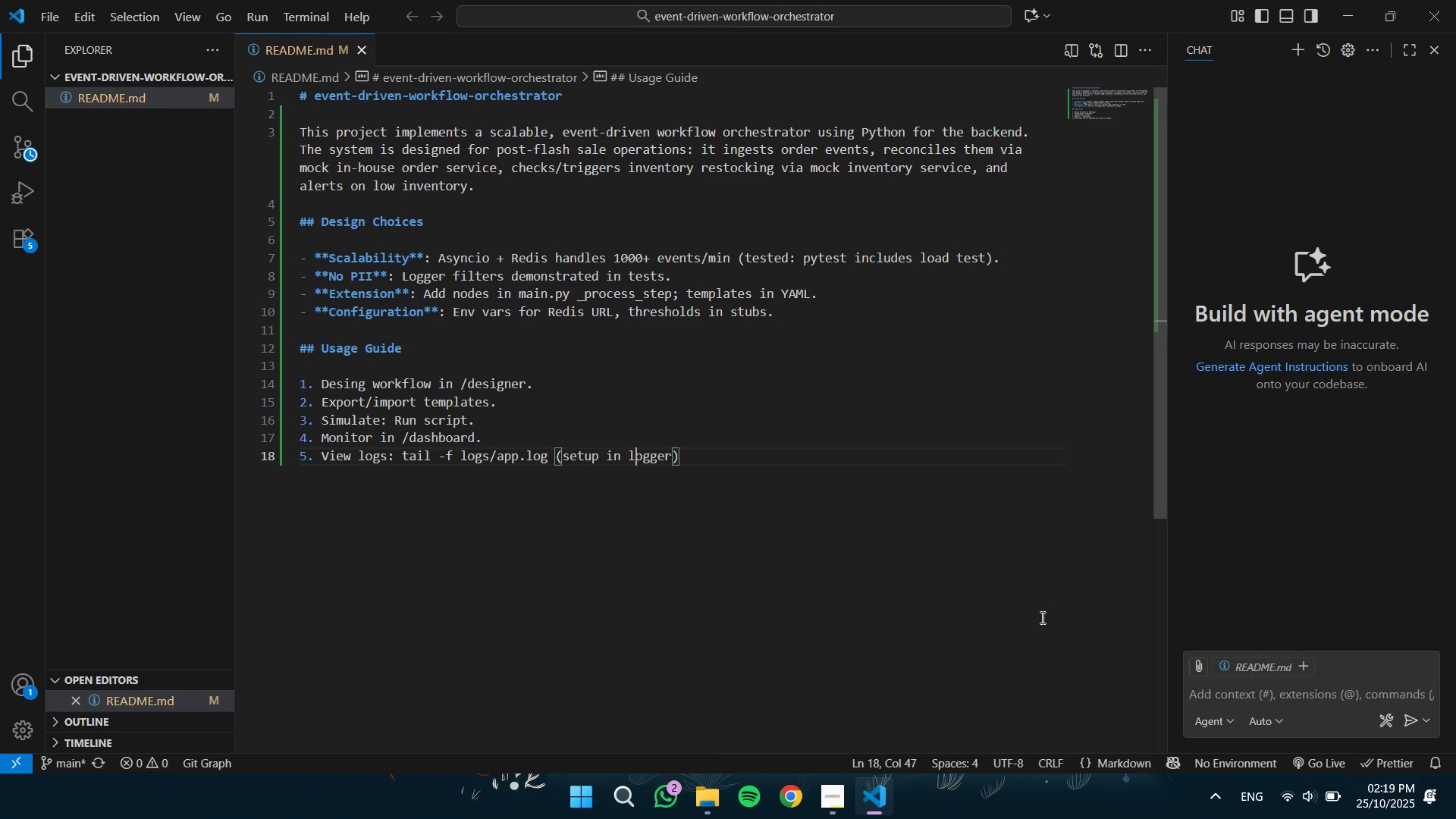 
key(Control+ArrowRight)
 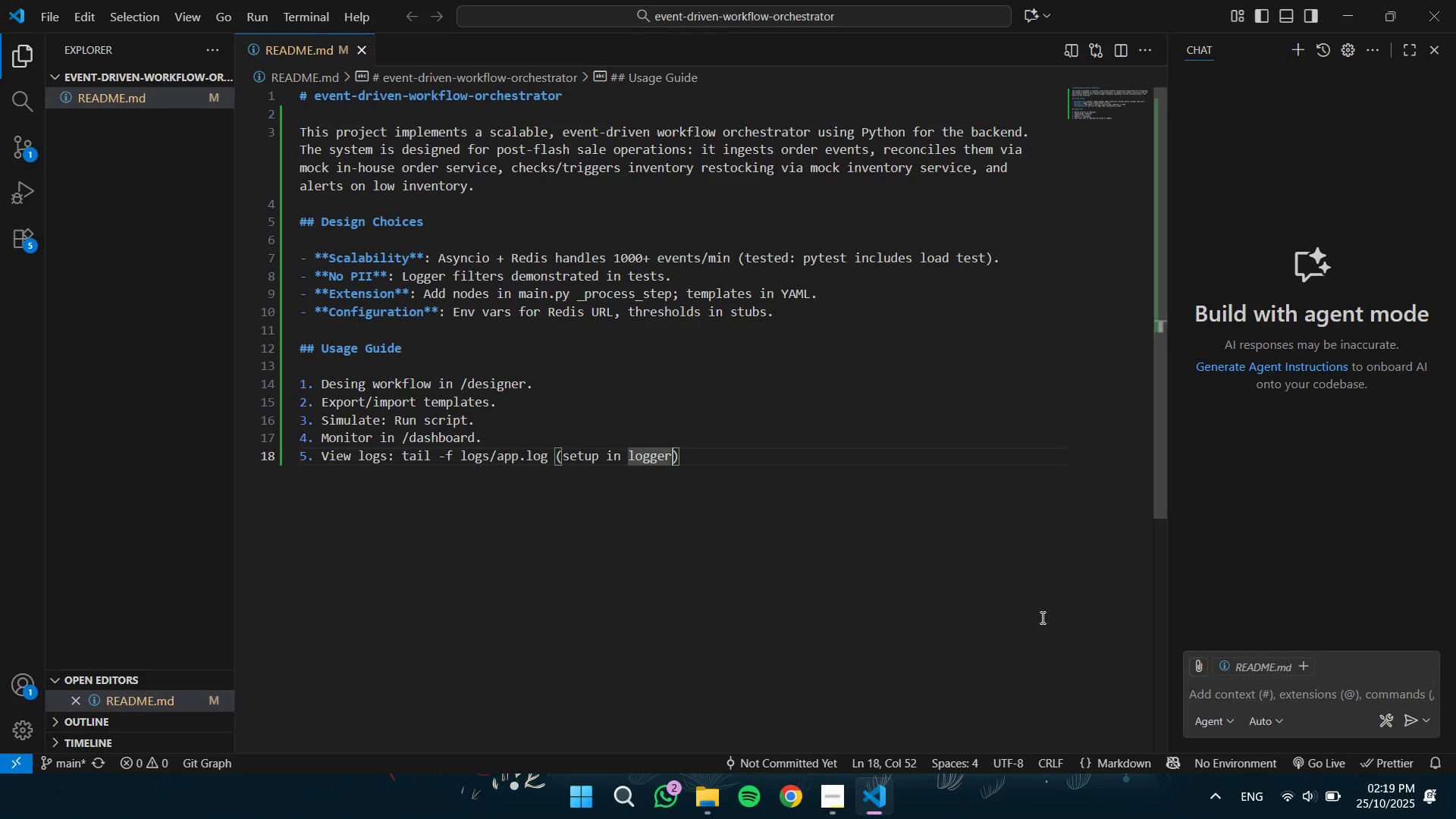 
key(Control+ArrowRight)
 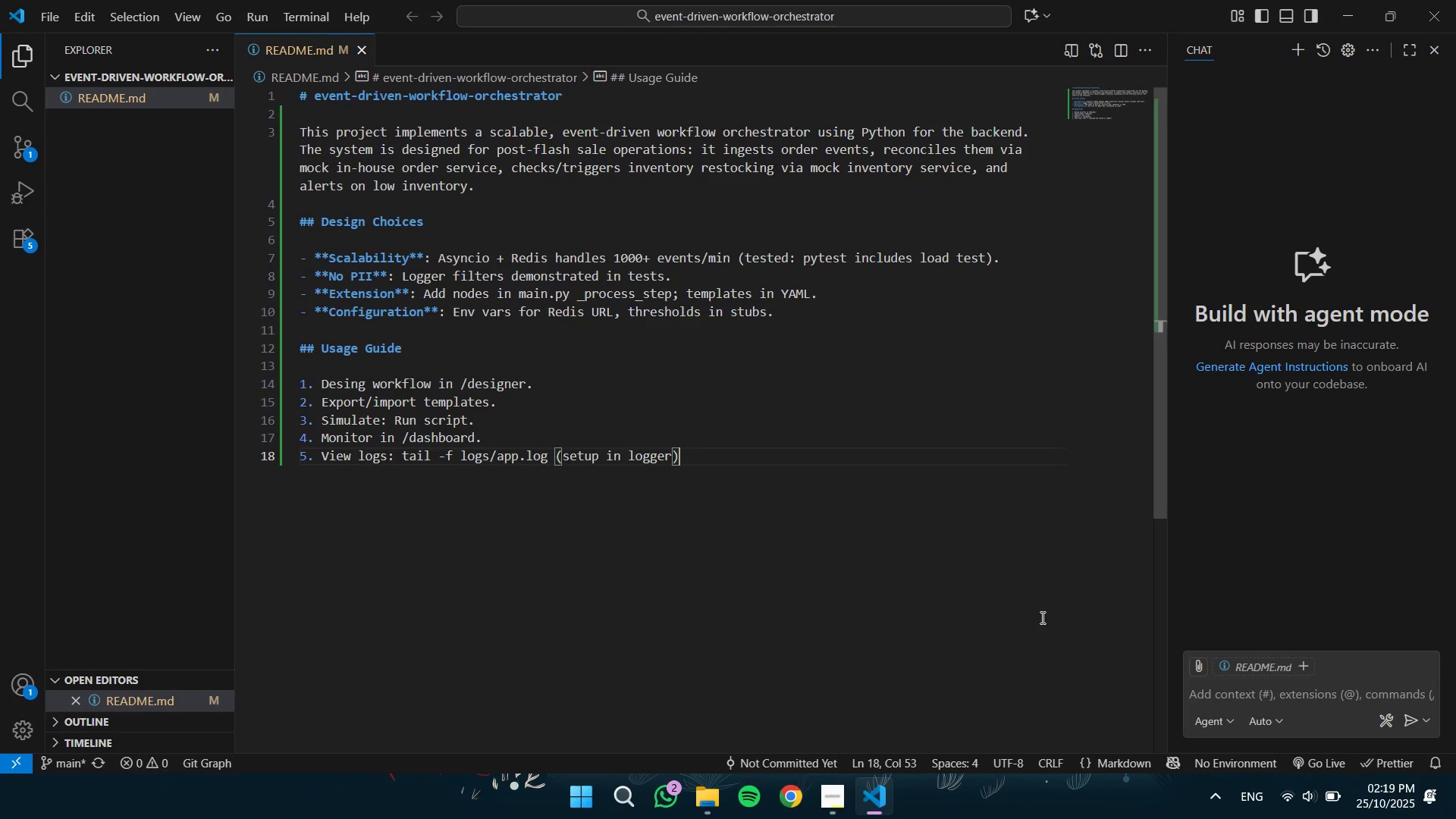 
key(Period)
 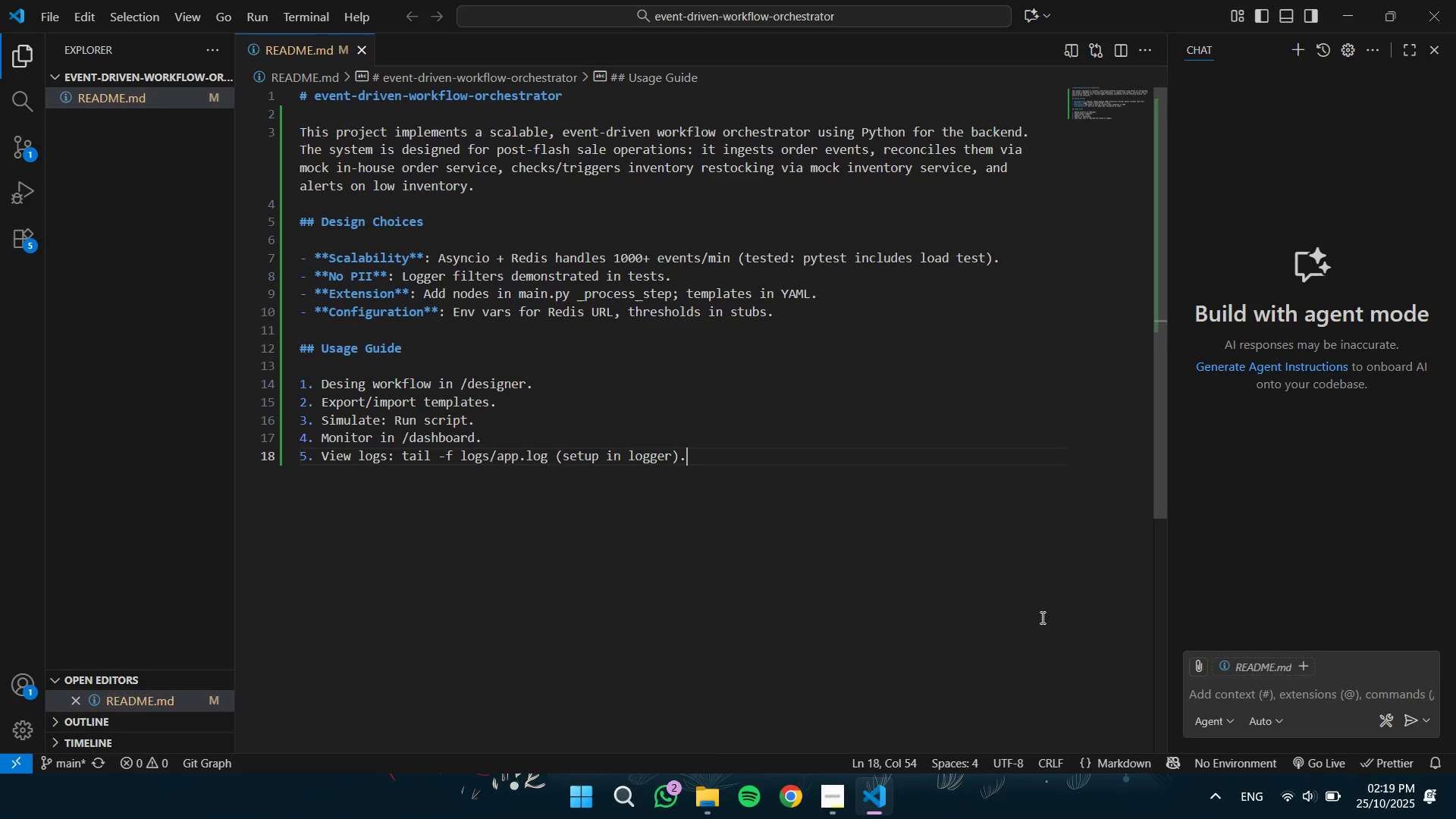 
key(Enter)
 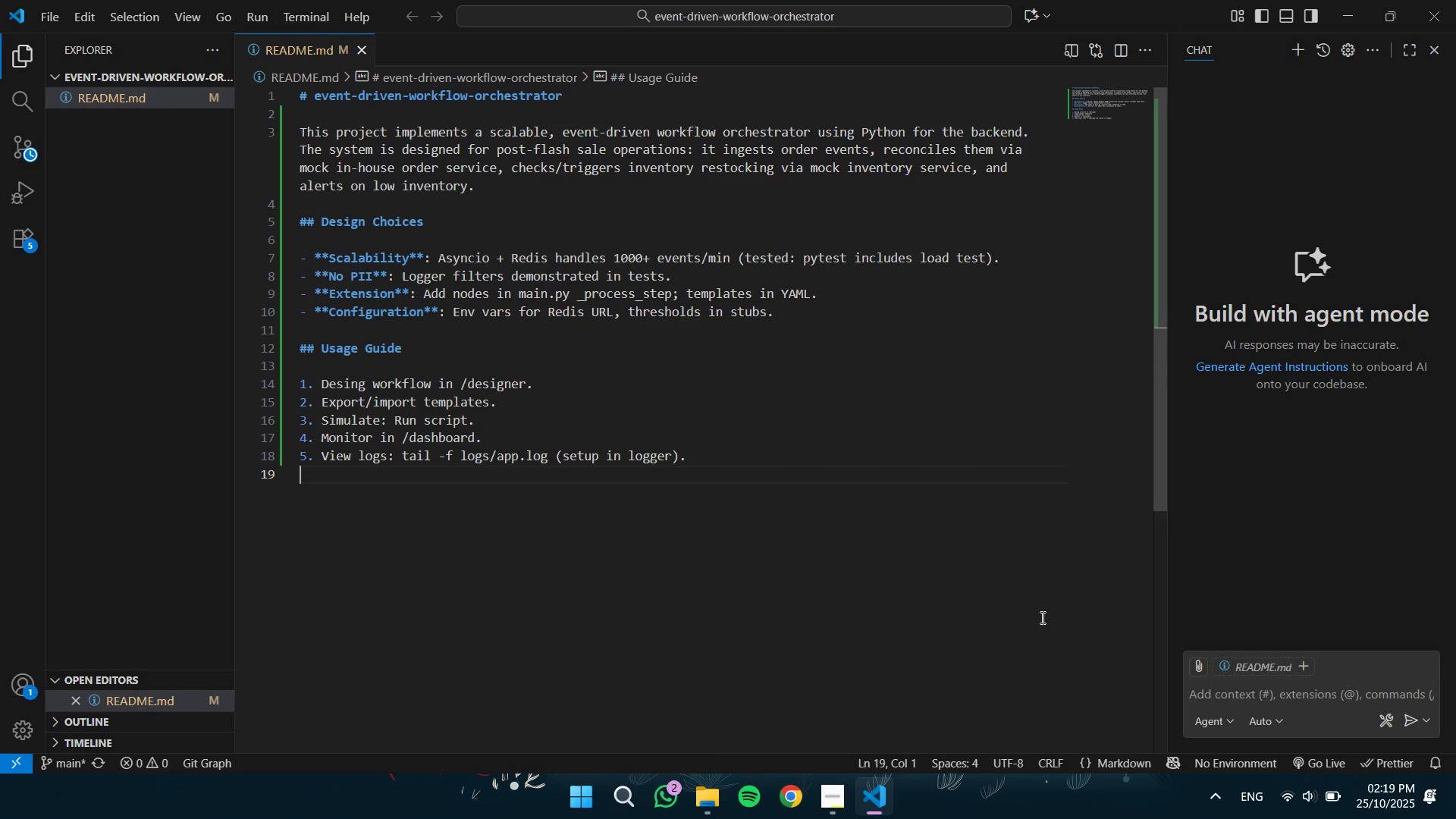 
key(Enter)
 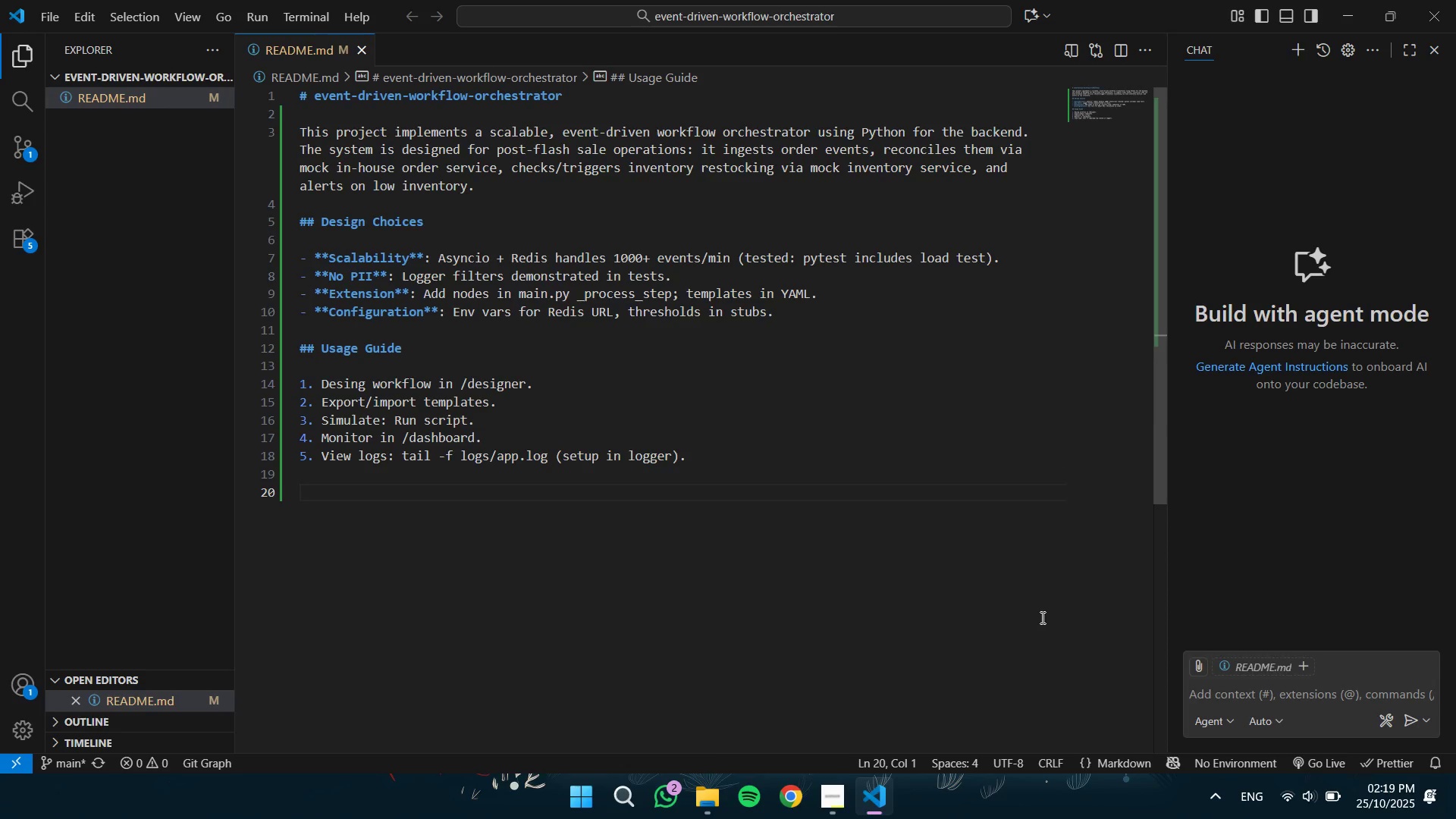 
type(## Demo)
 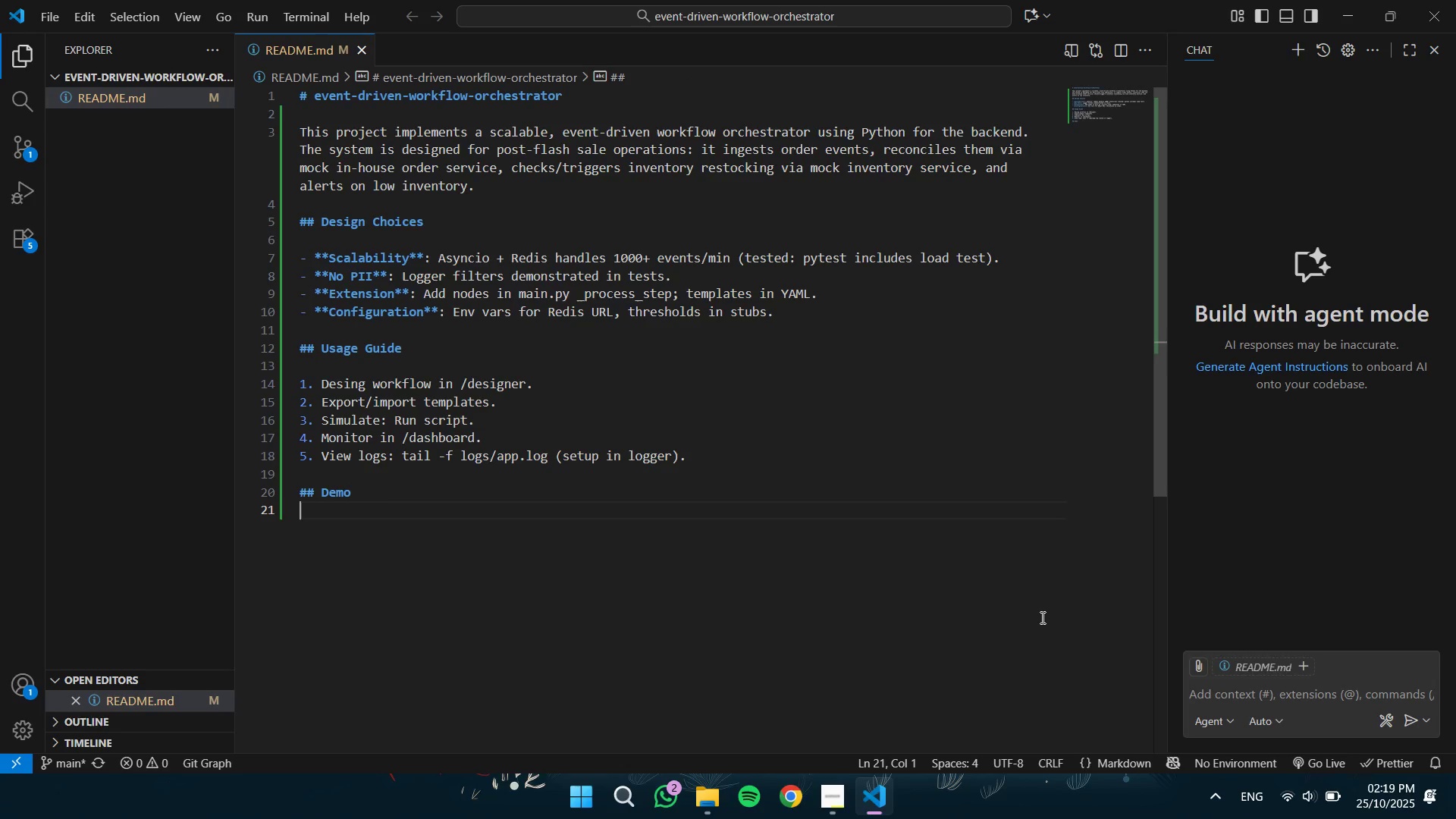 
 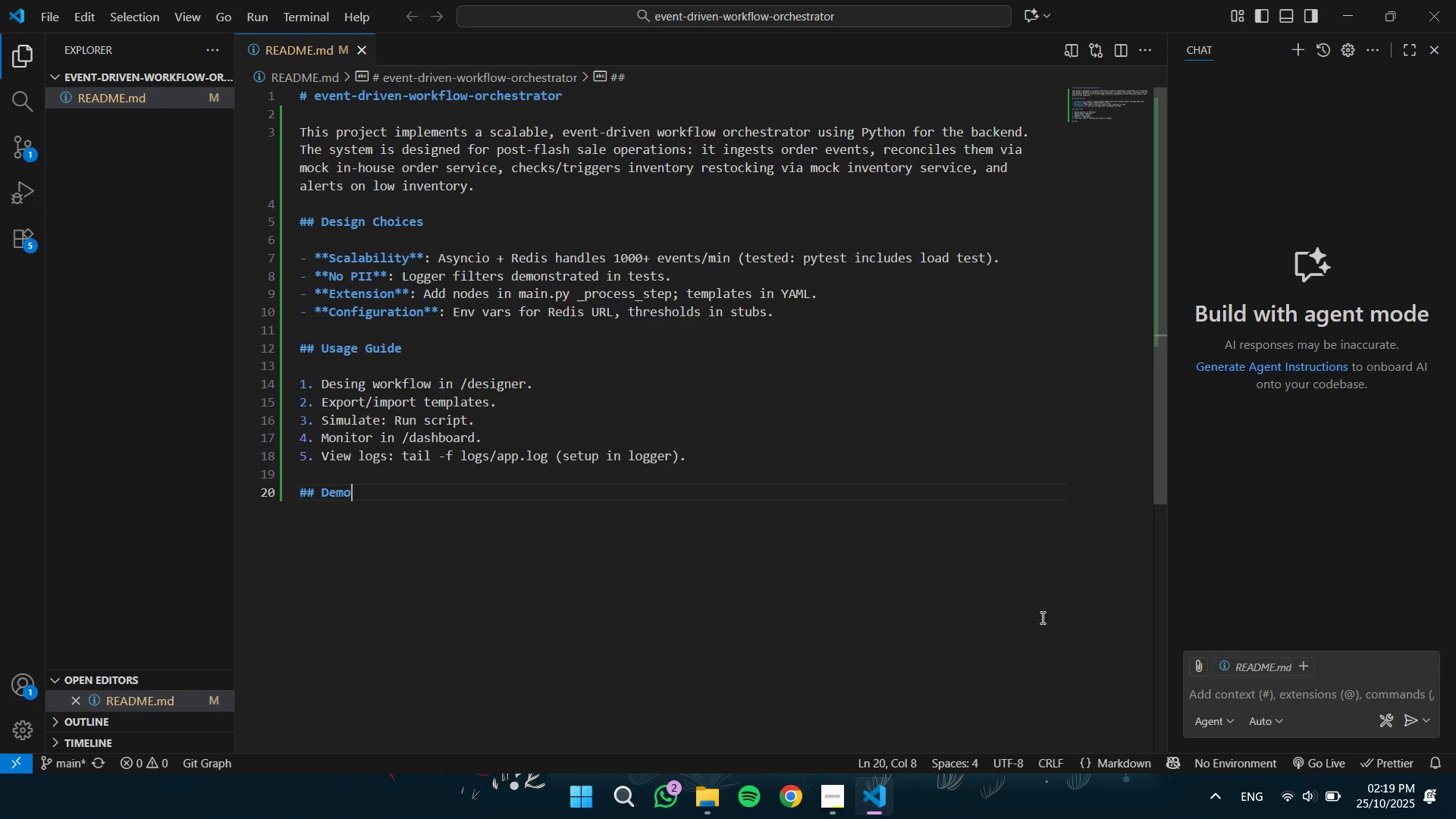 
key(Enter)
 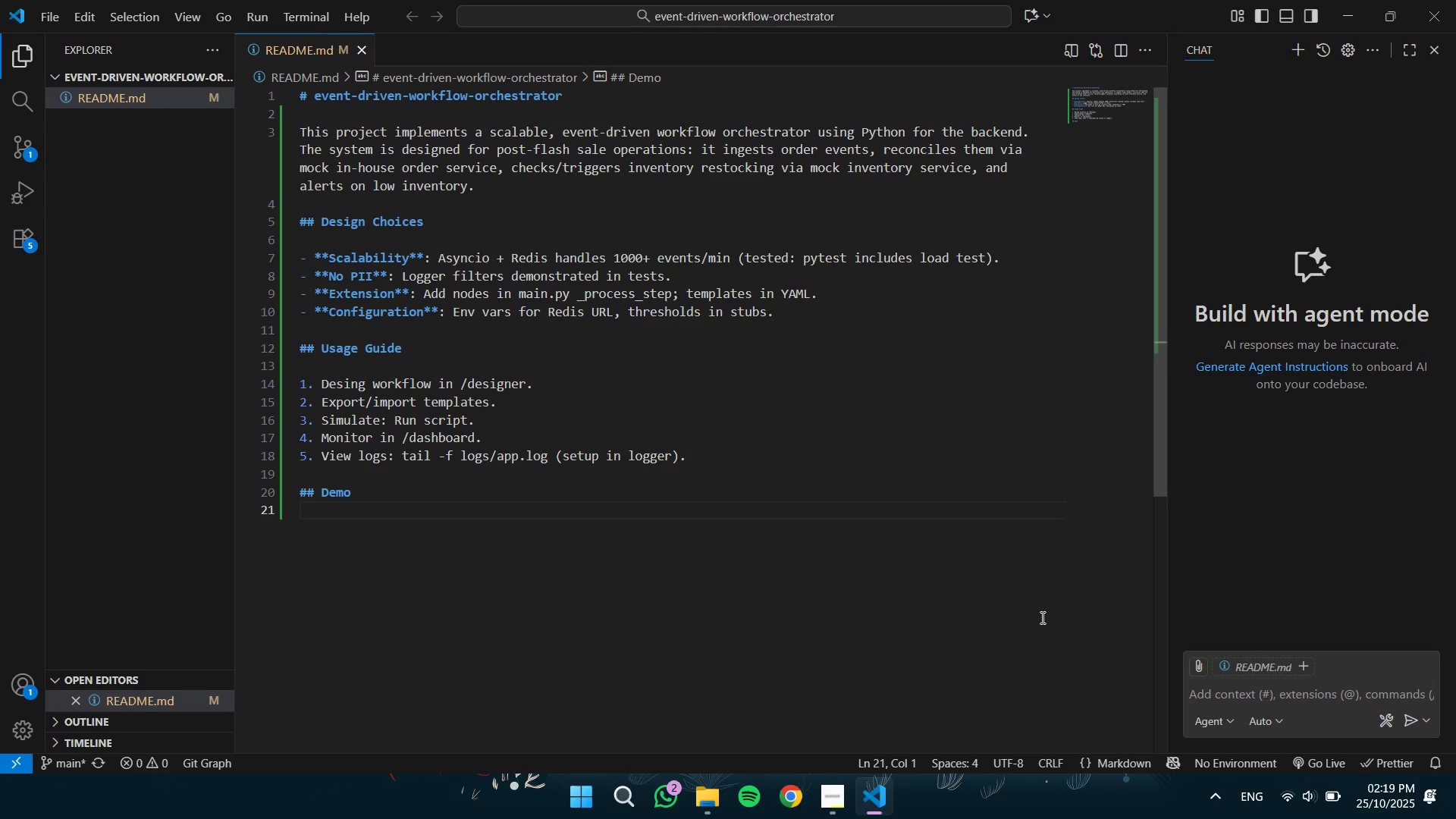 
key(Enter)
 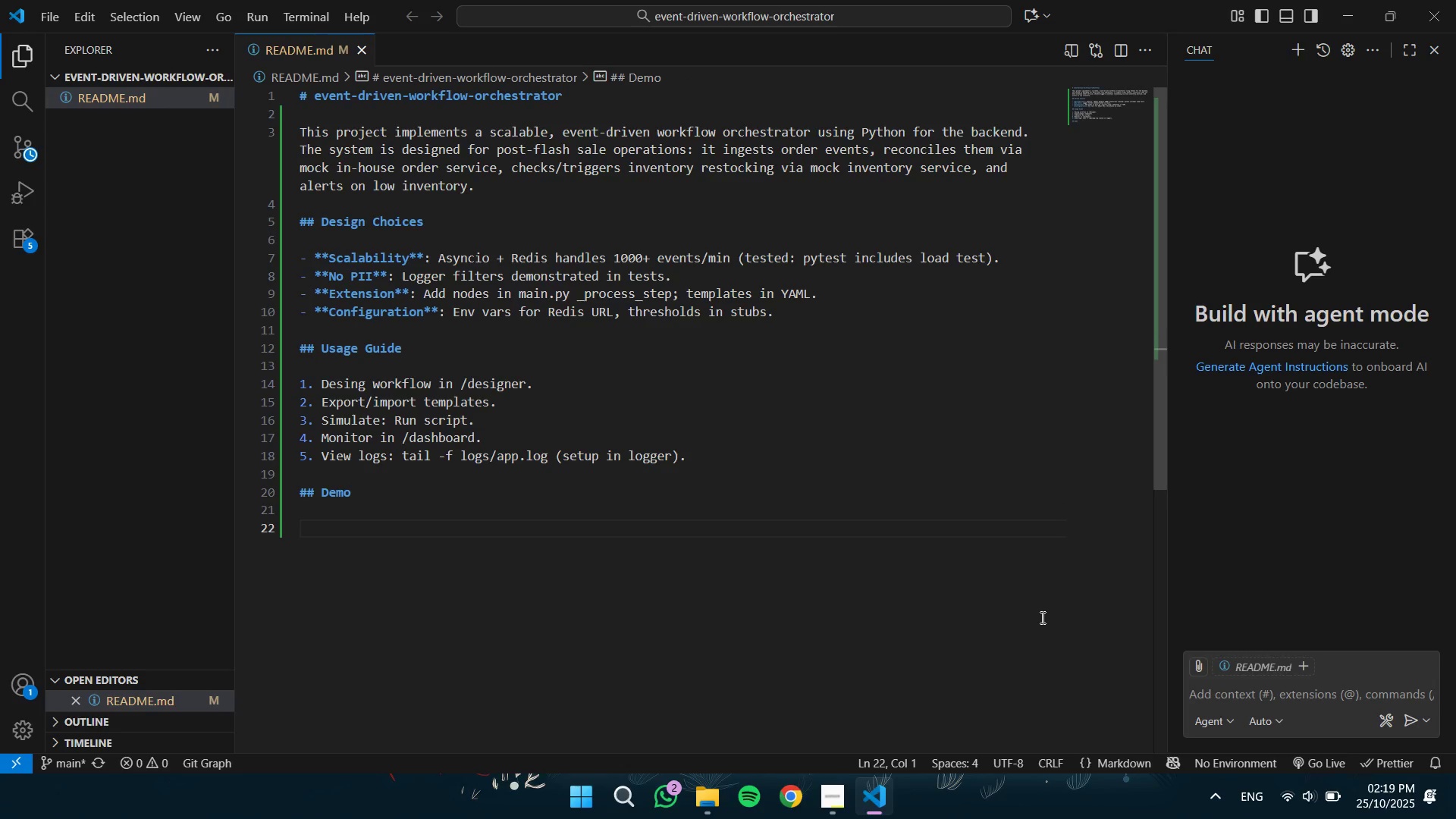 
type(pytest --cov -> 75% coverage.)
 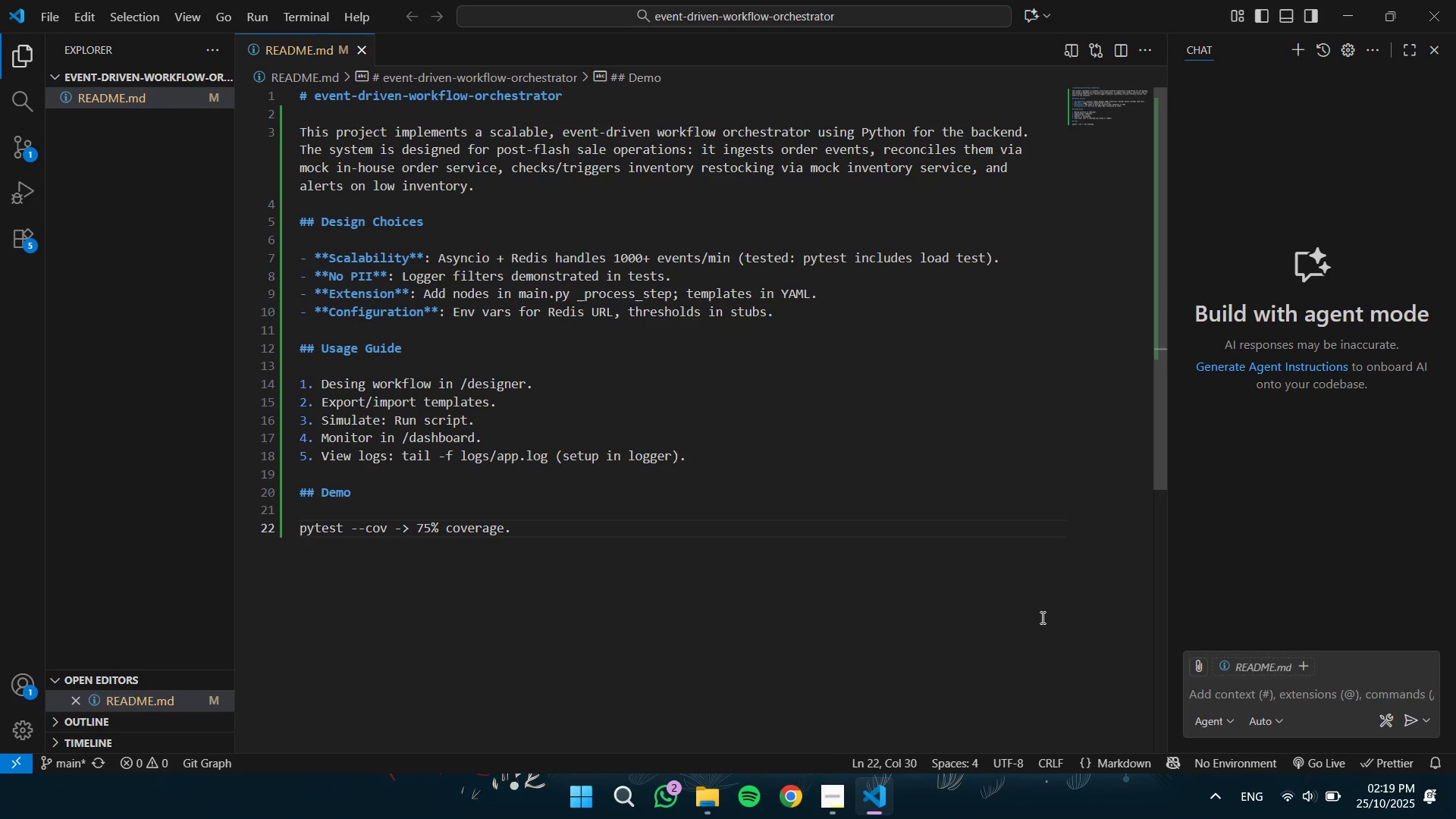 
key(Enter)
 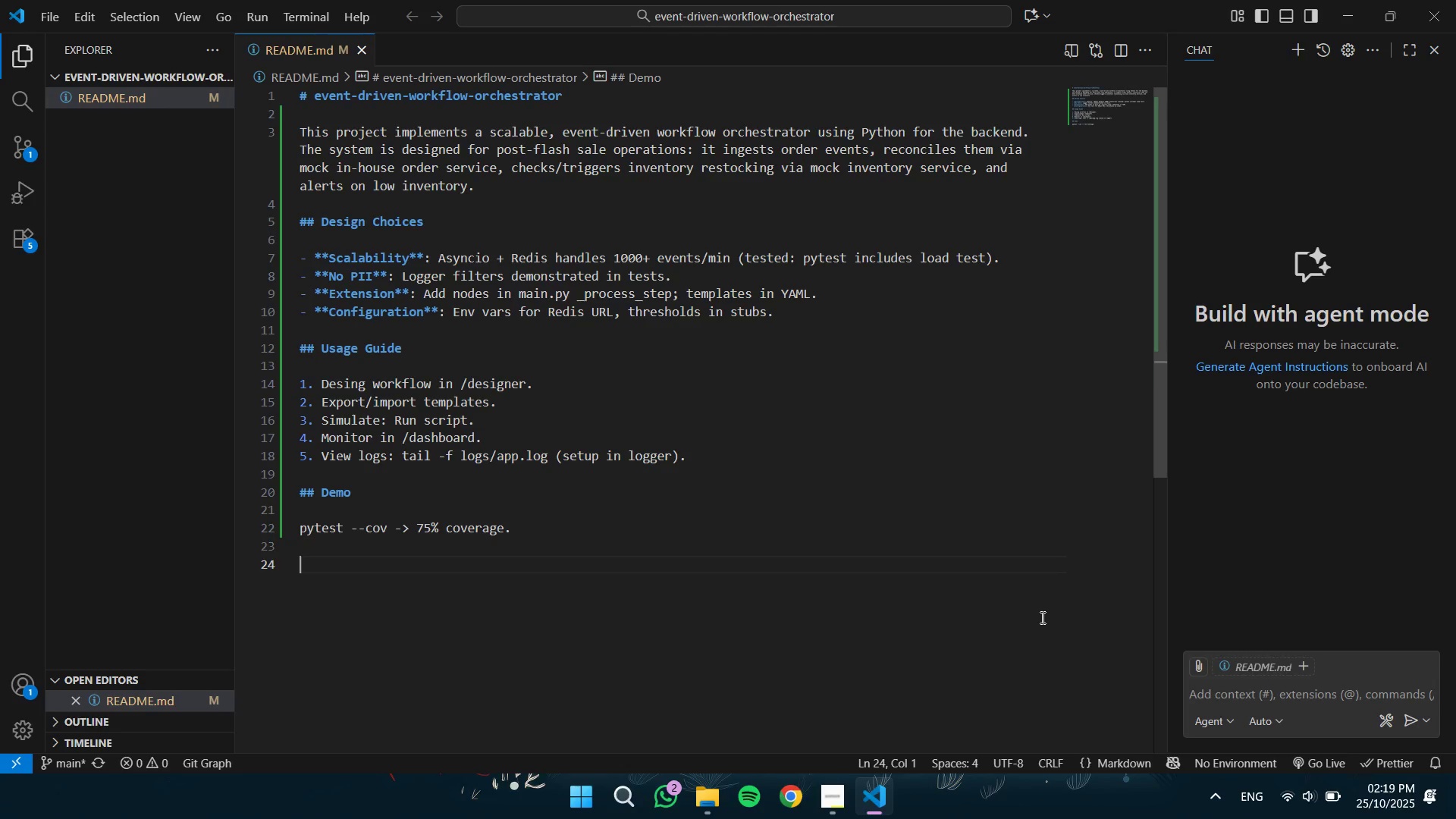 
key(Enter)
 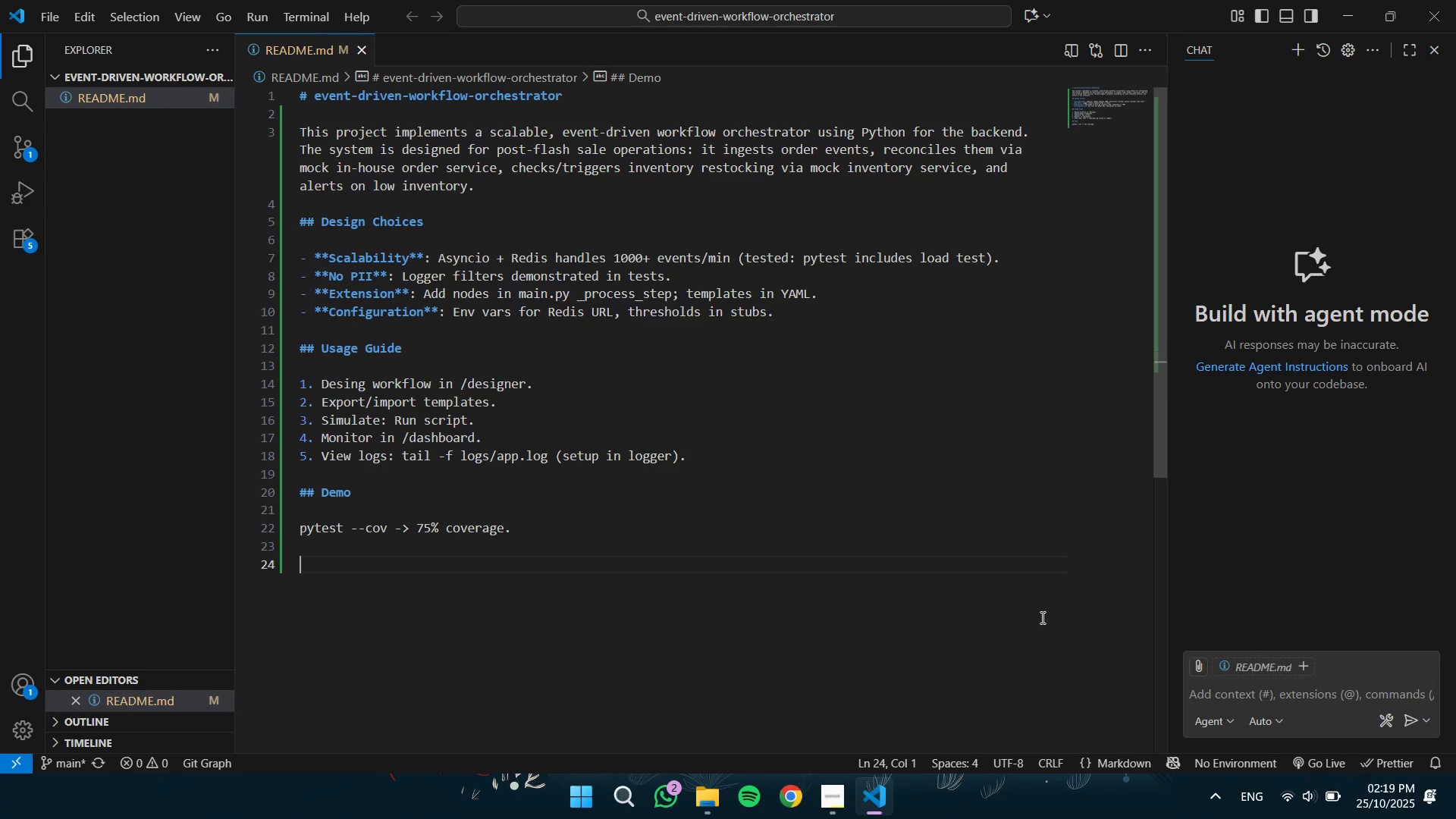 
hold_key(key=ShiftLeft, duration=0.56)
 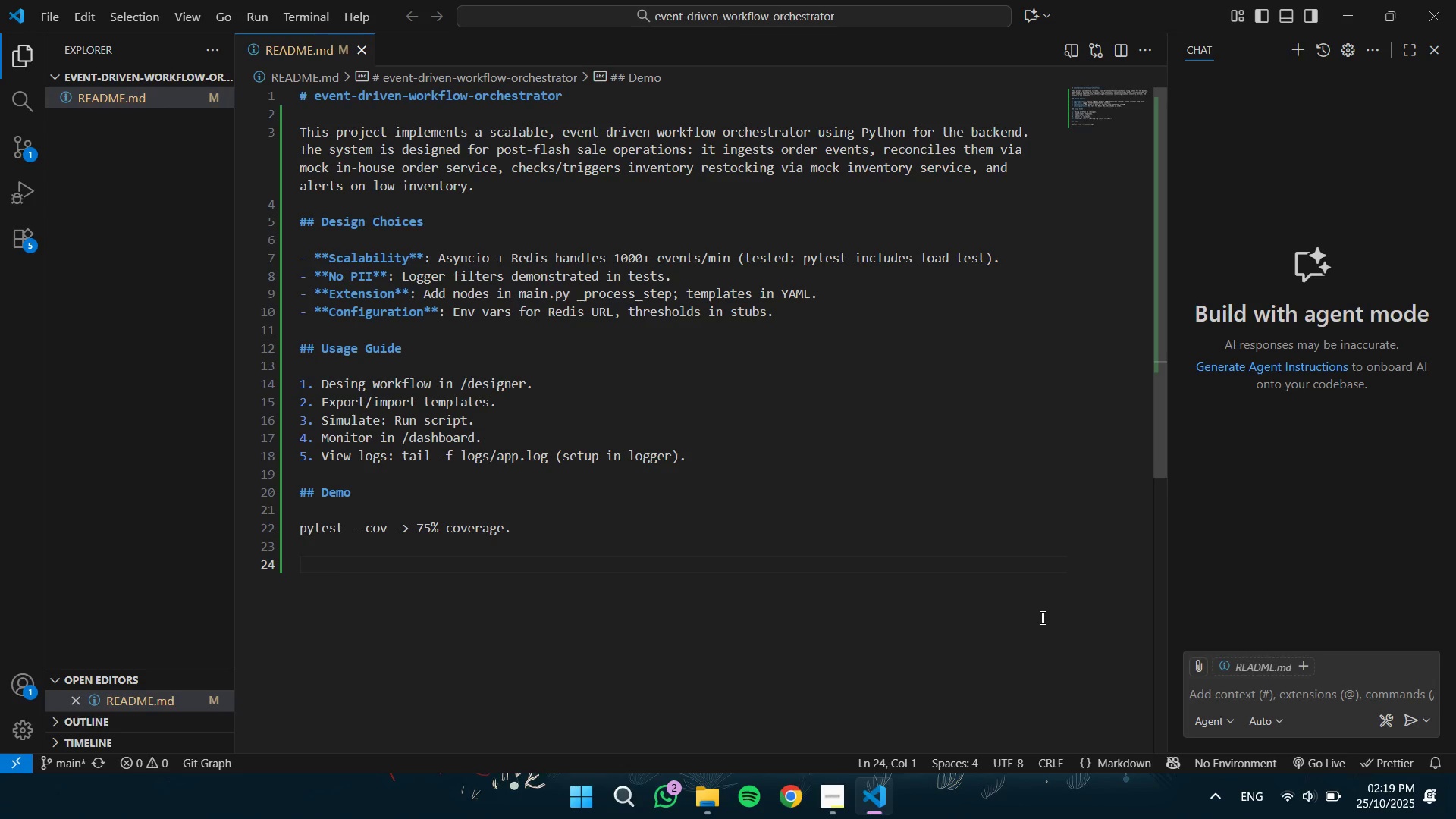 
key(Backspace)
 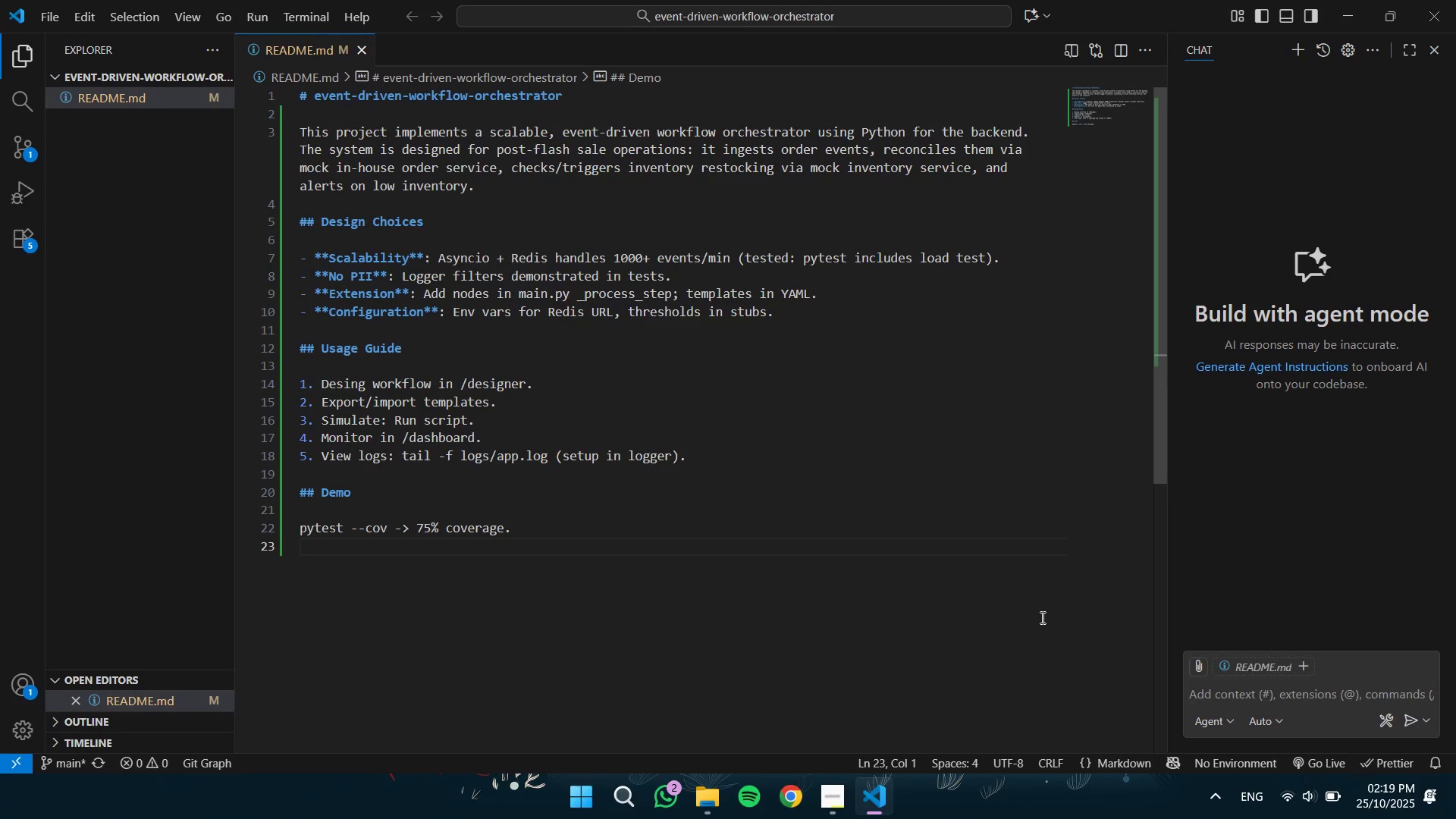 
key(Enter)
 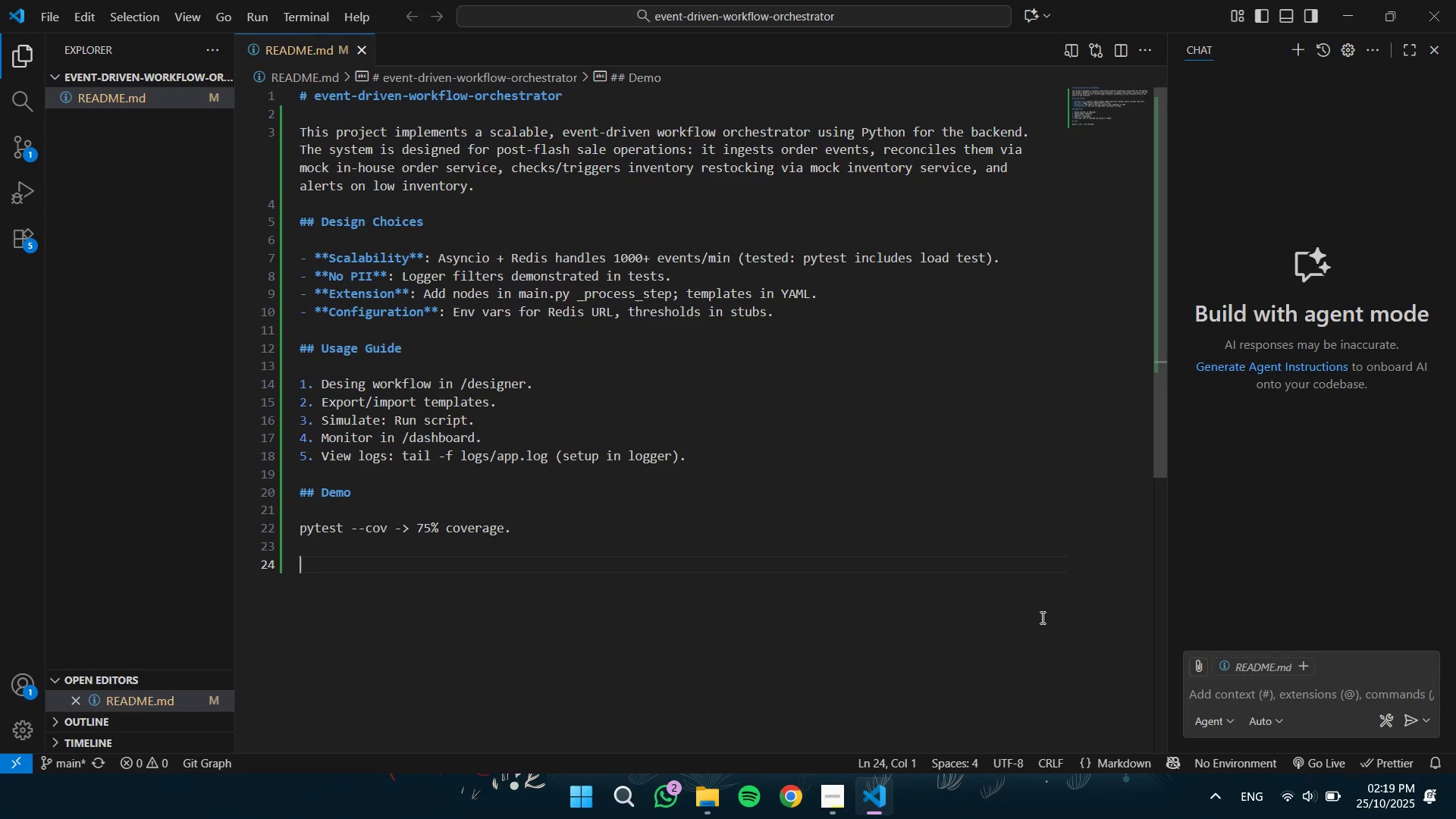 
type(This meets all acceptance criteria. r)
key(Backspace)
type(Repo)
 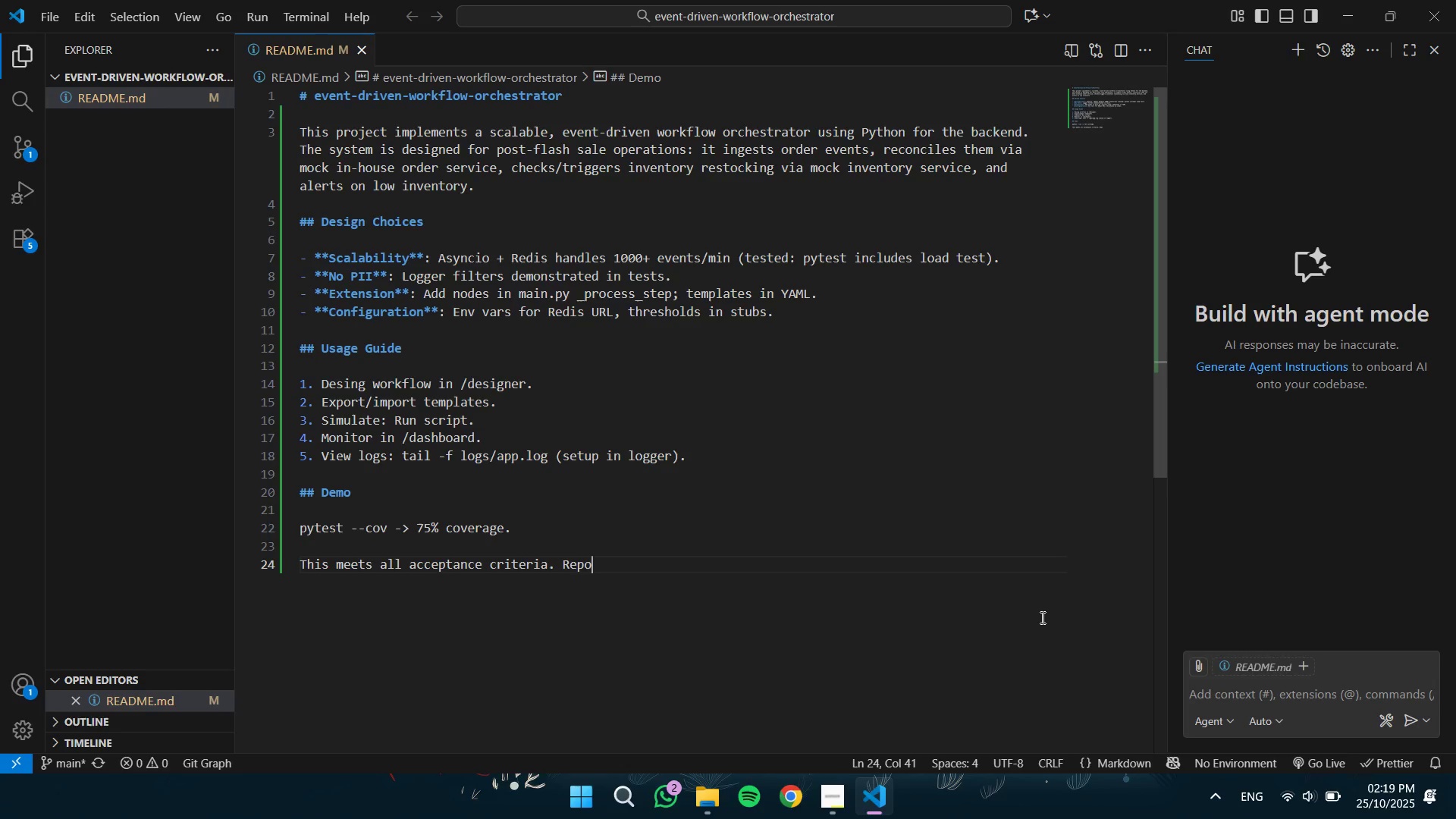 
 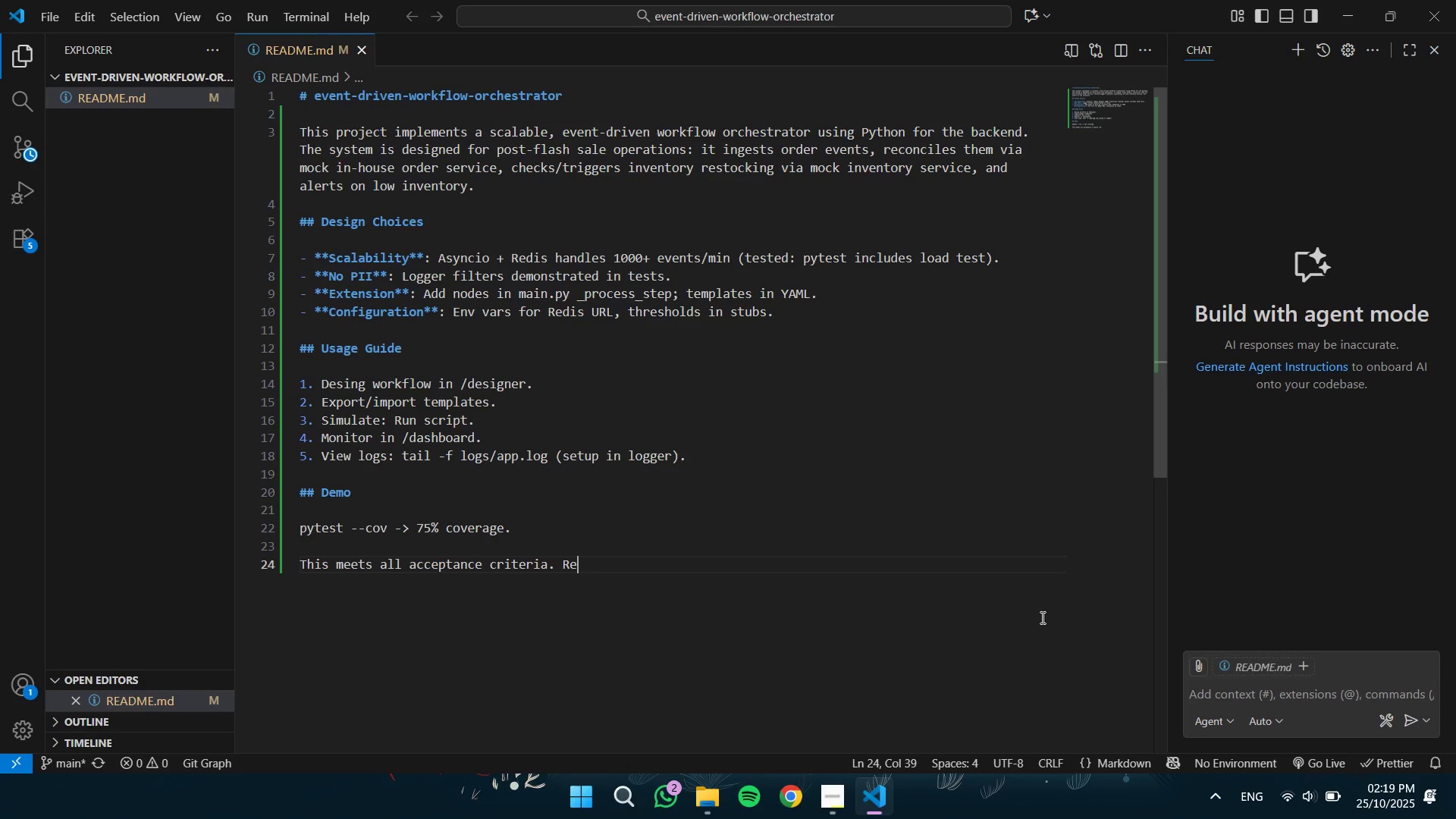 
hold_key(key=ShiftLeft, duration=1.5)
 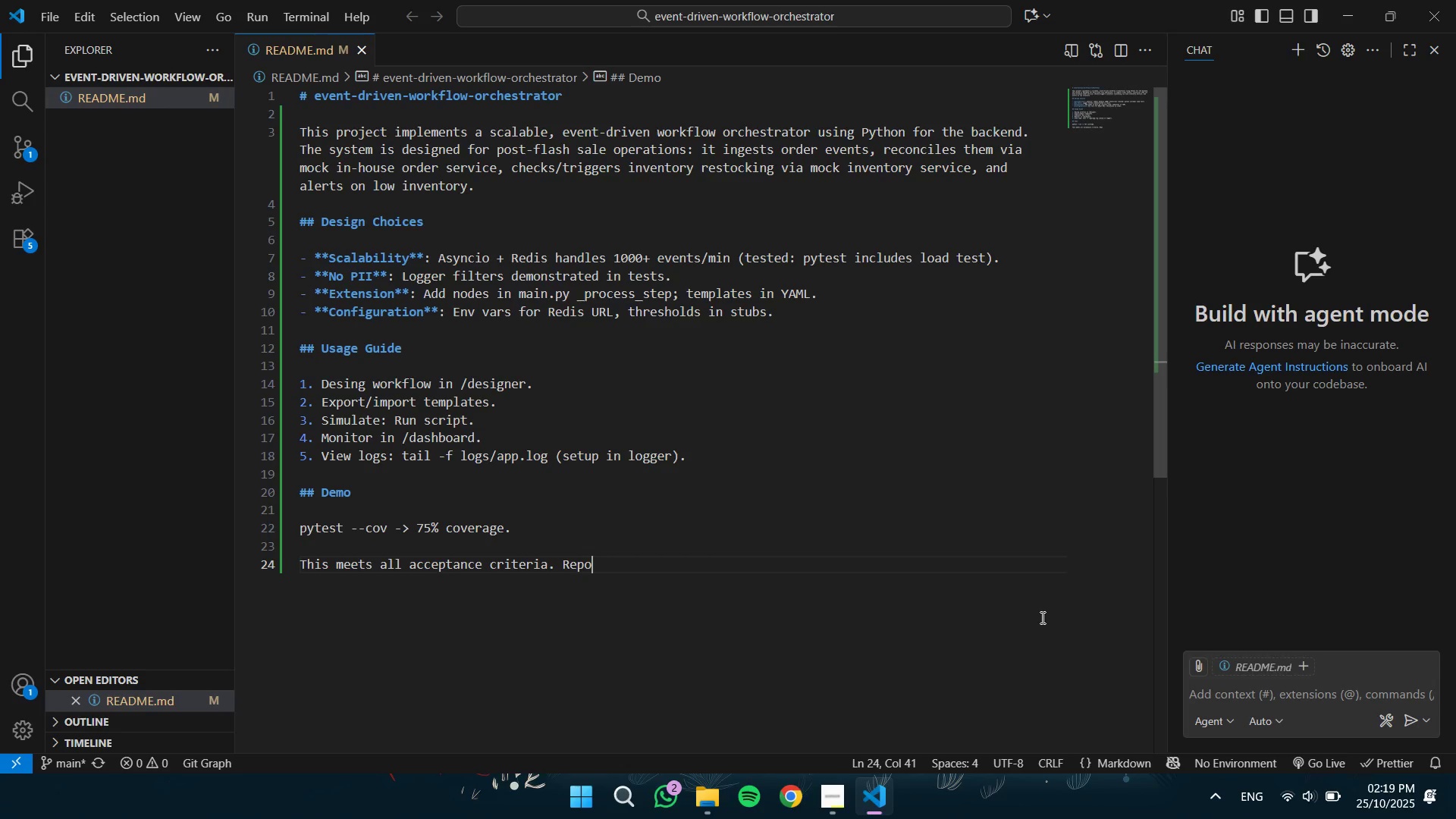 
hold_key(key=ShiftLeft, duration=1.51)
 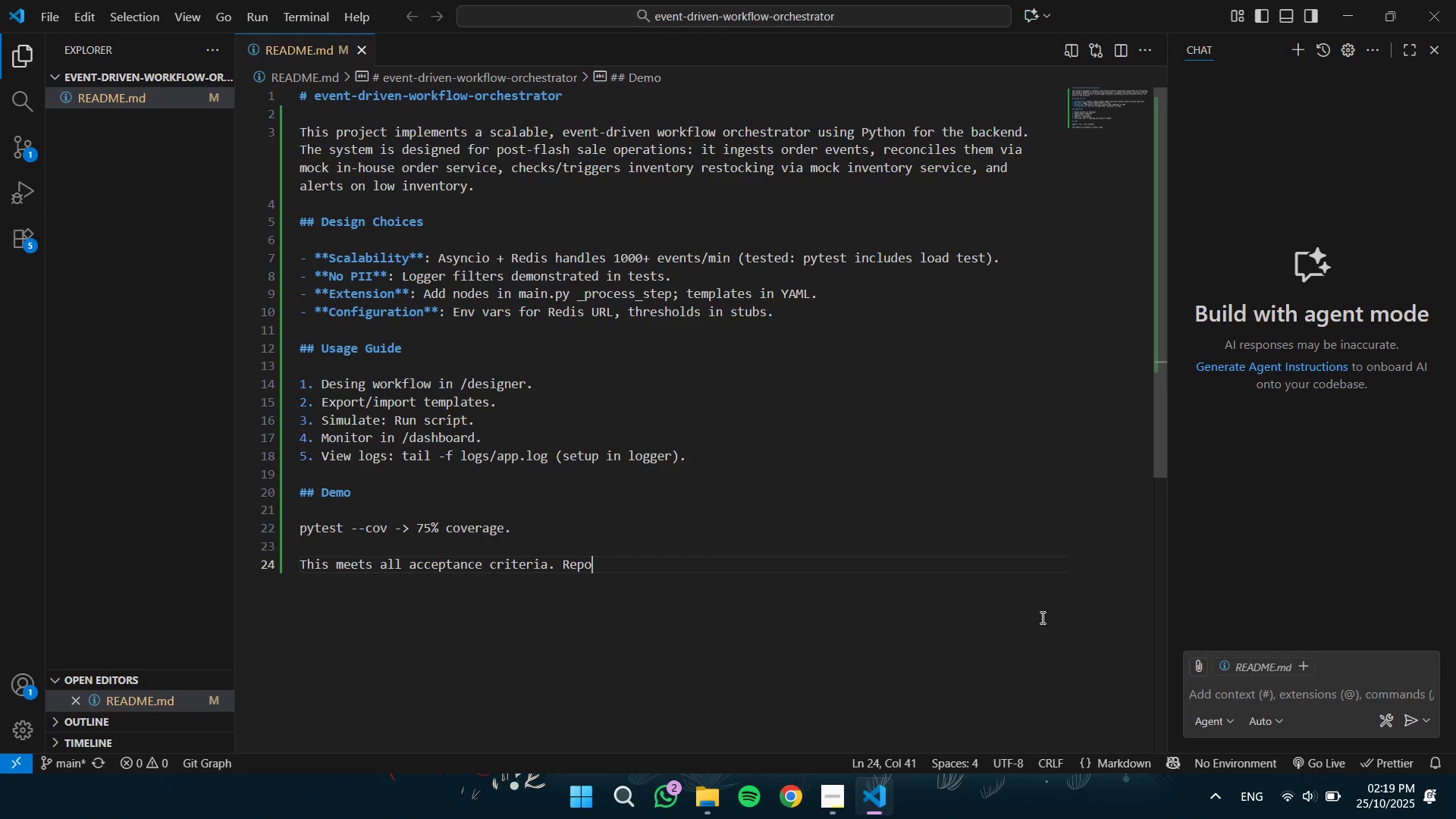 
type(://)
key(Backspace)
key(Backspace)
type(http)
key(Backspace)
key(Backspace)
key(Backspace)
key(Backspace)
type( https://)
key(Backspace)
 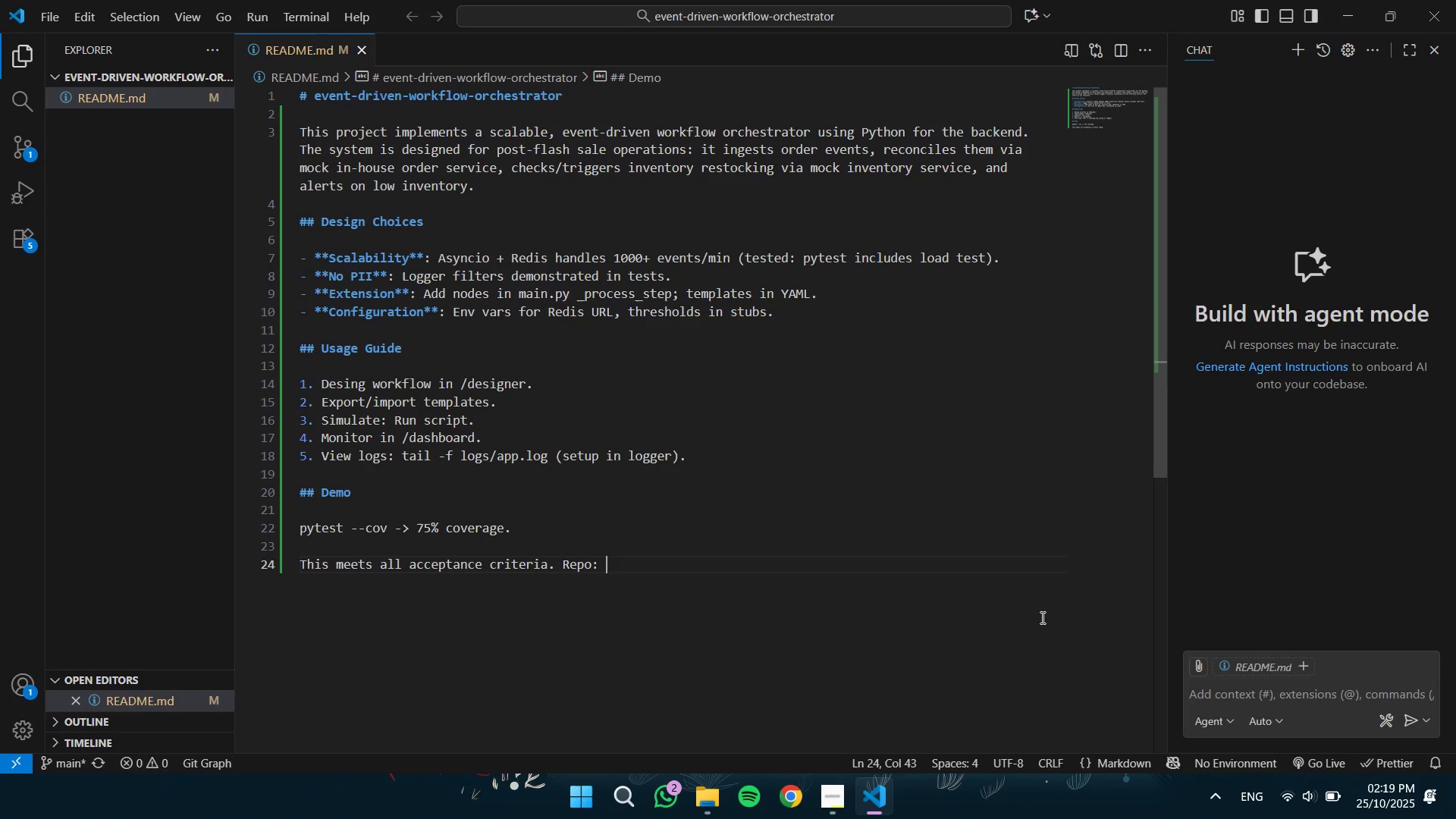 
key(Control+V)
 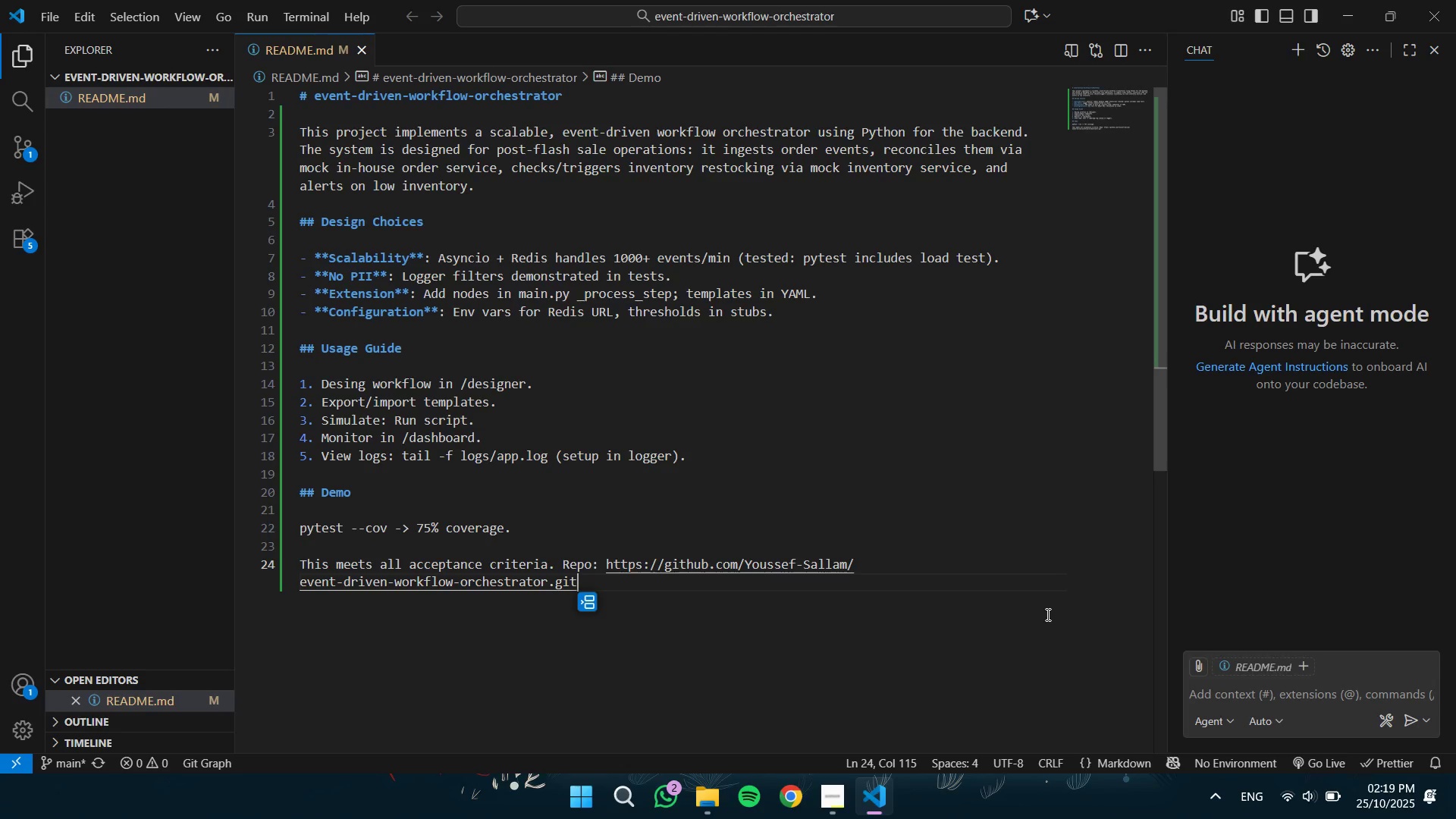 
left_click([936, 565])
 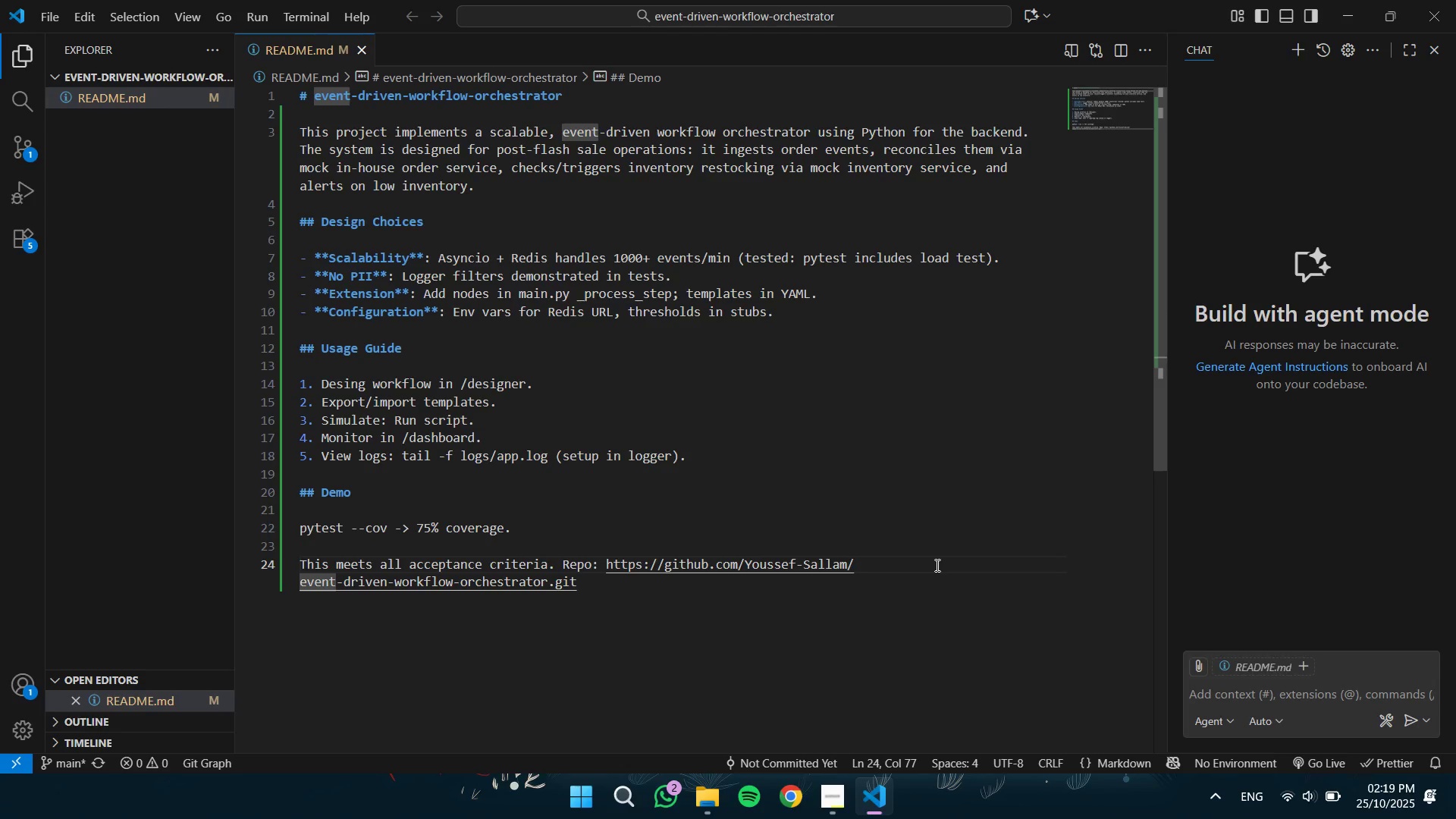 
key(Delete)
 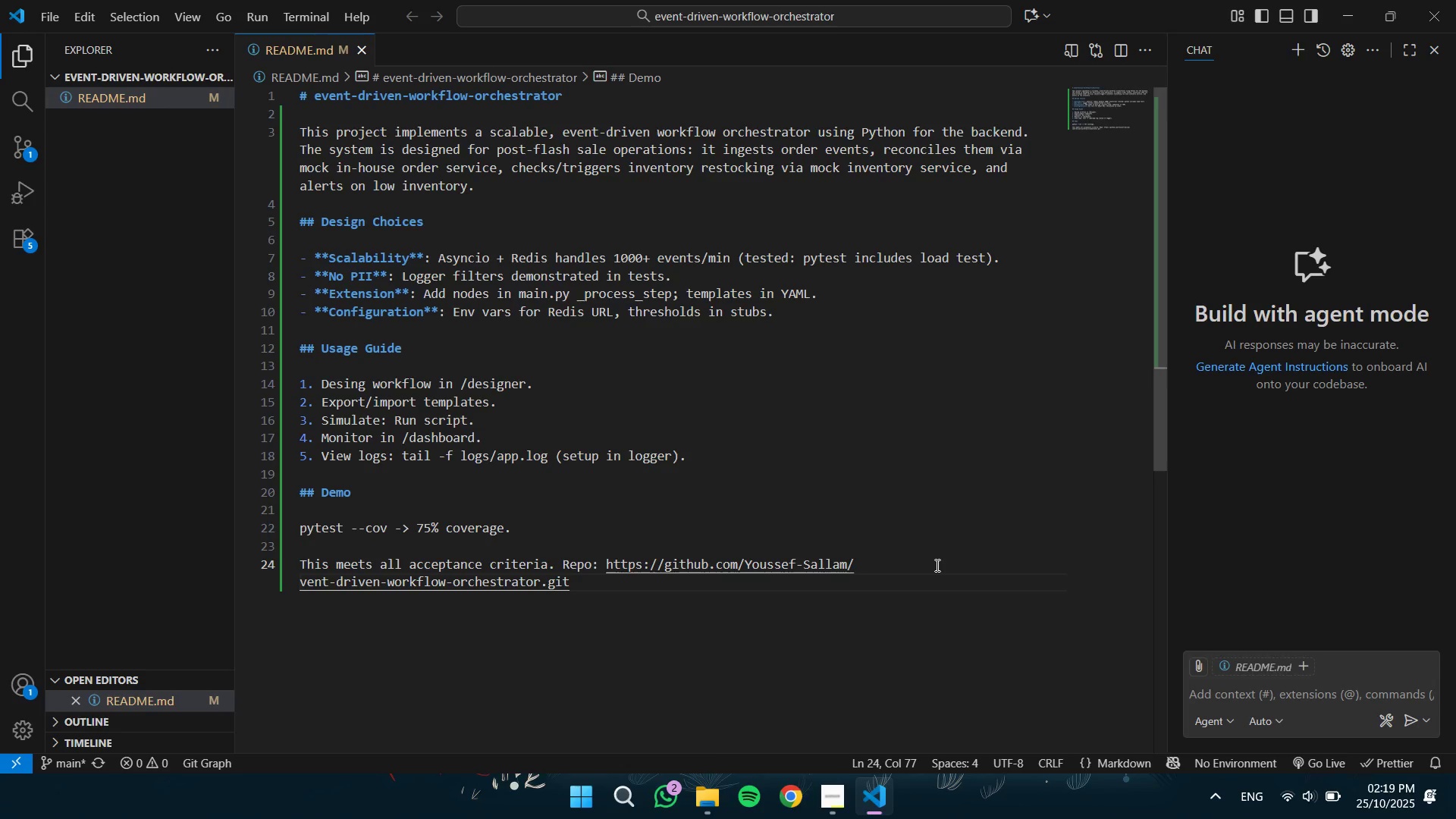 
key(Control+Z)
 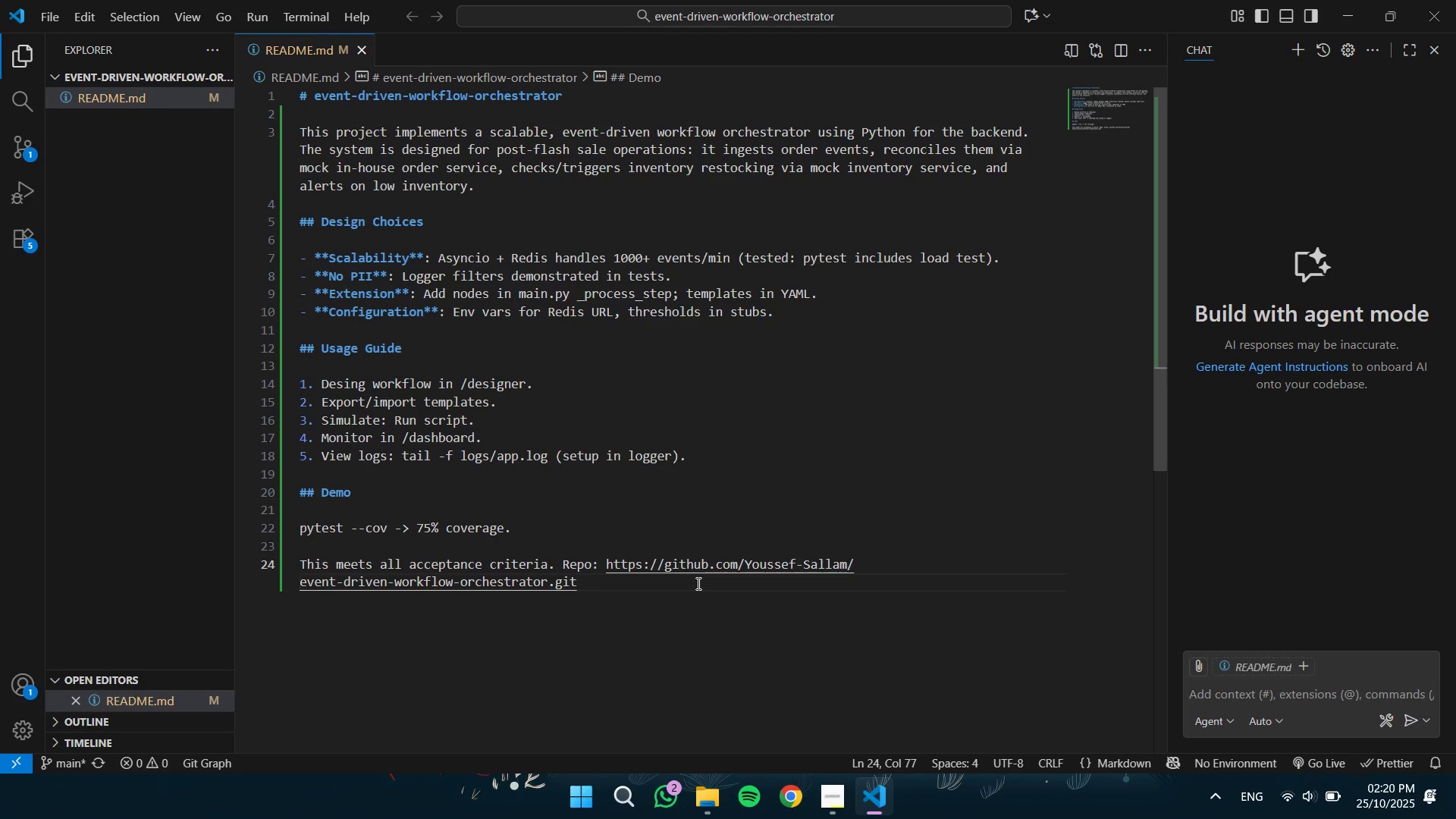 
wait(5.18)
 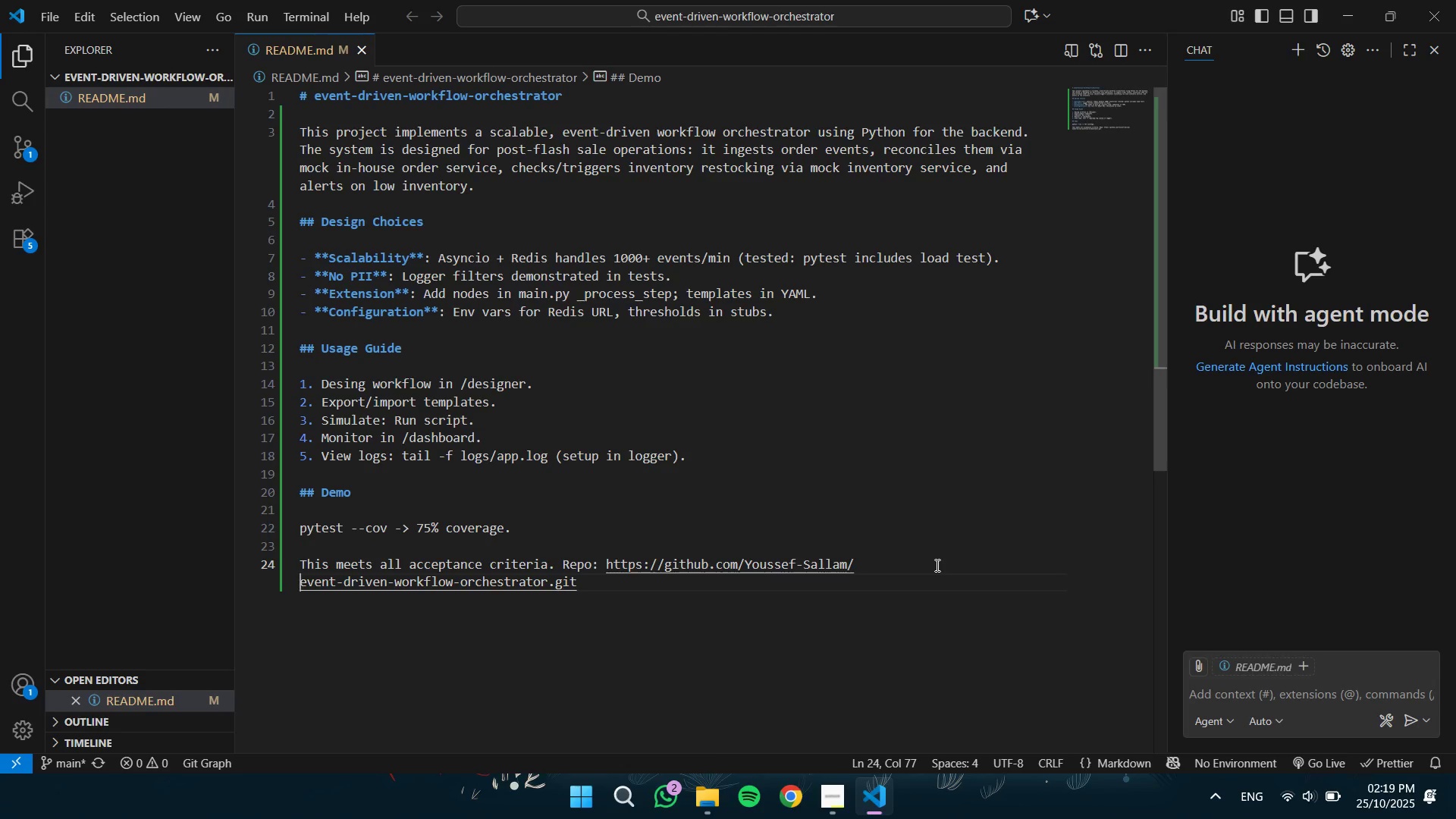 
left_click([693, 582])
 